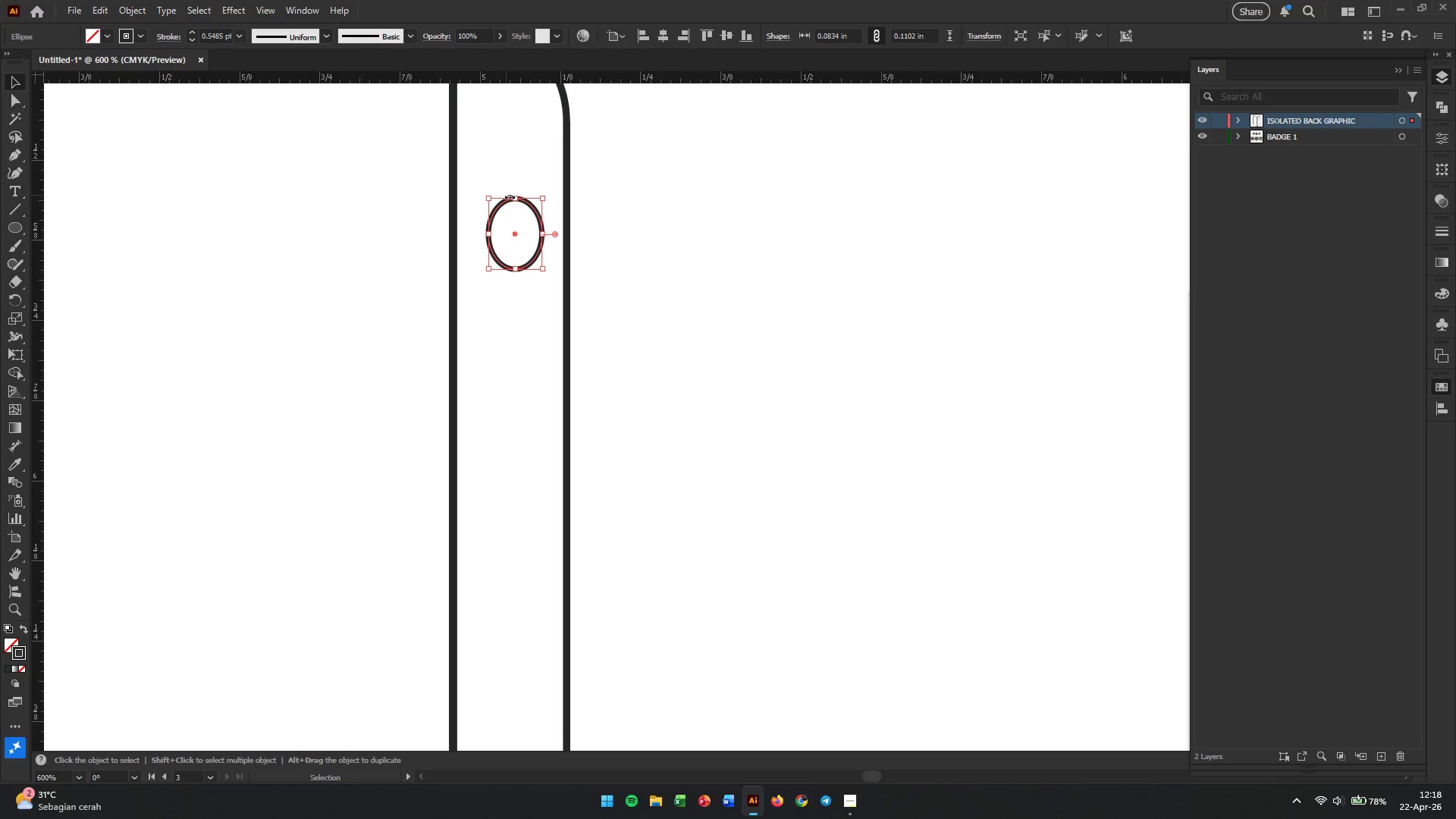 
left_click_drag(start_coordinate=[514, 196], to_coordinate=[514, 202])
 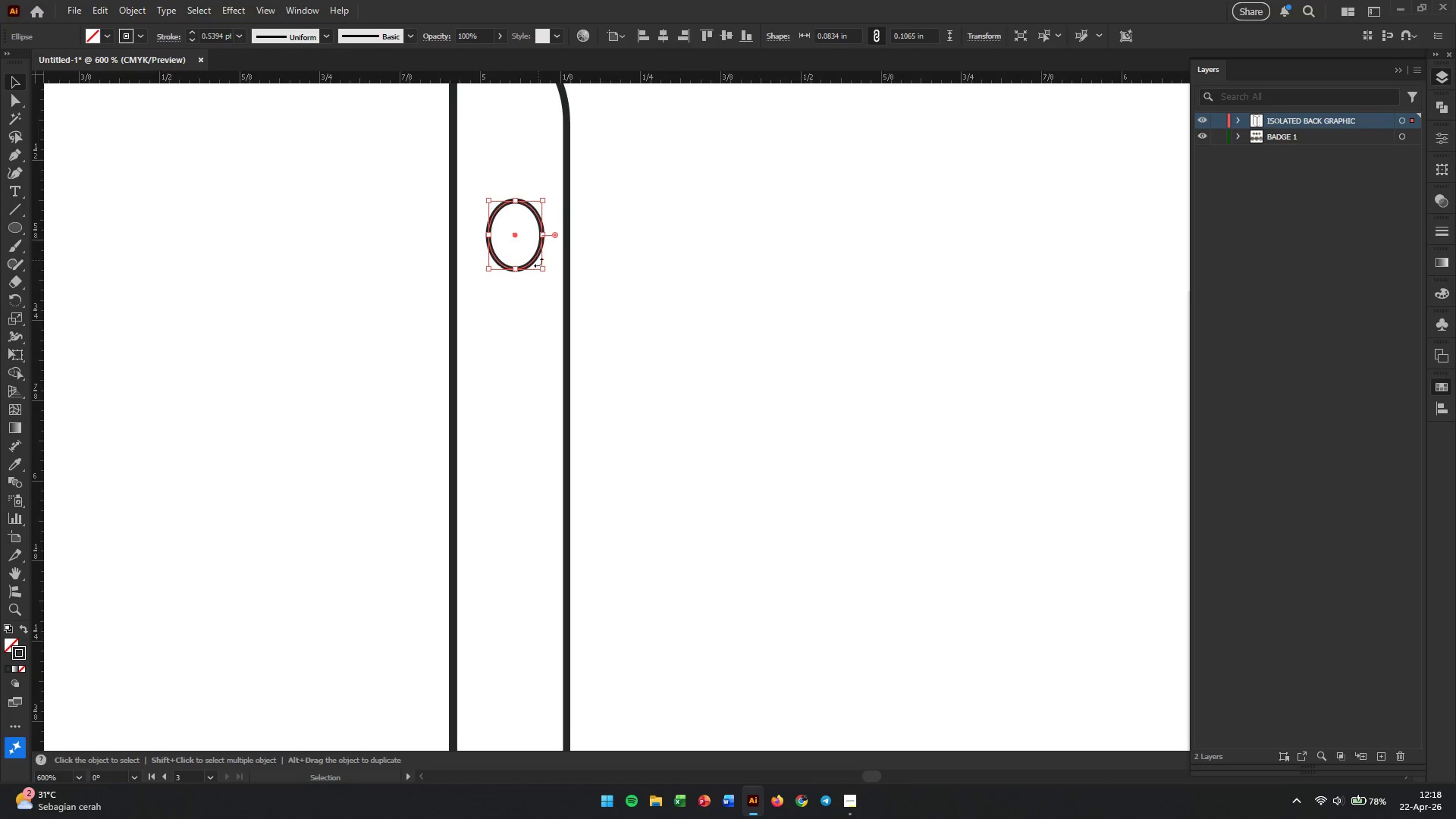 
hold_key(key=AltLeft, duration=0.53)
 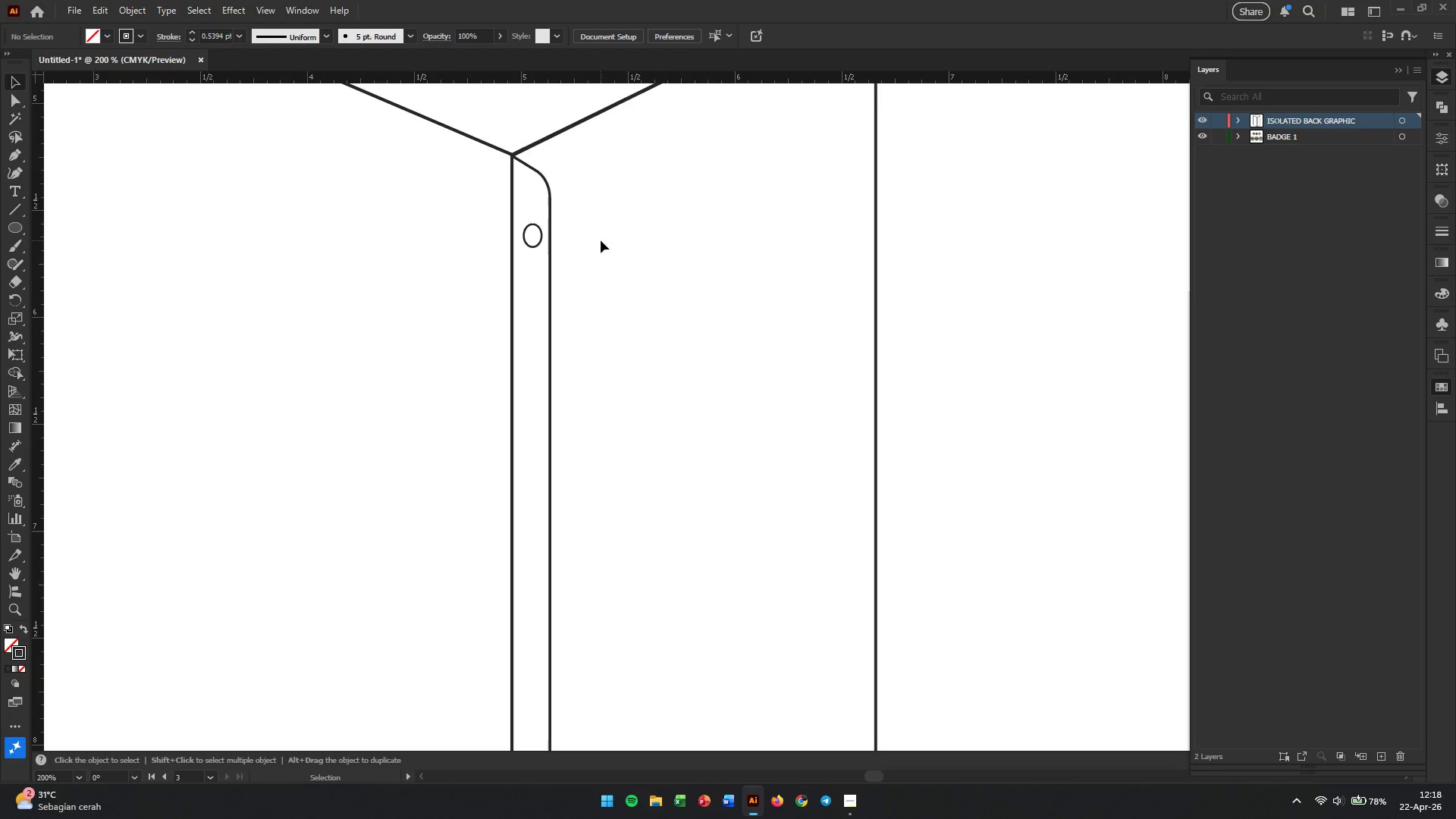 
left_click([601, 237])
 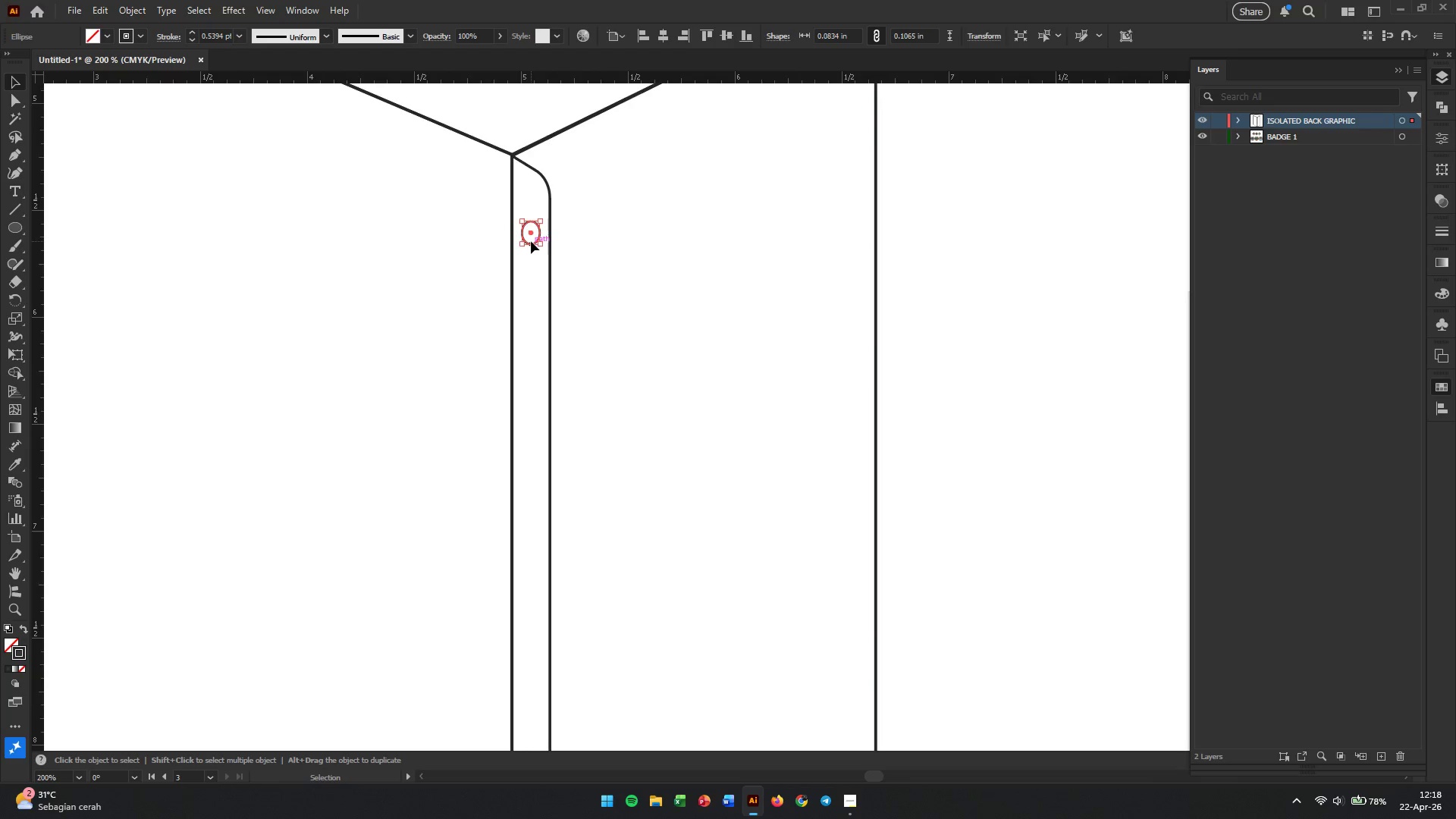 
scroll: coordinate [541, 236], scroll_direction: down, amount: 3.0
 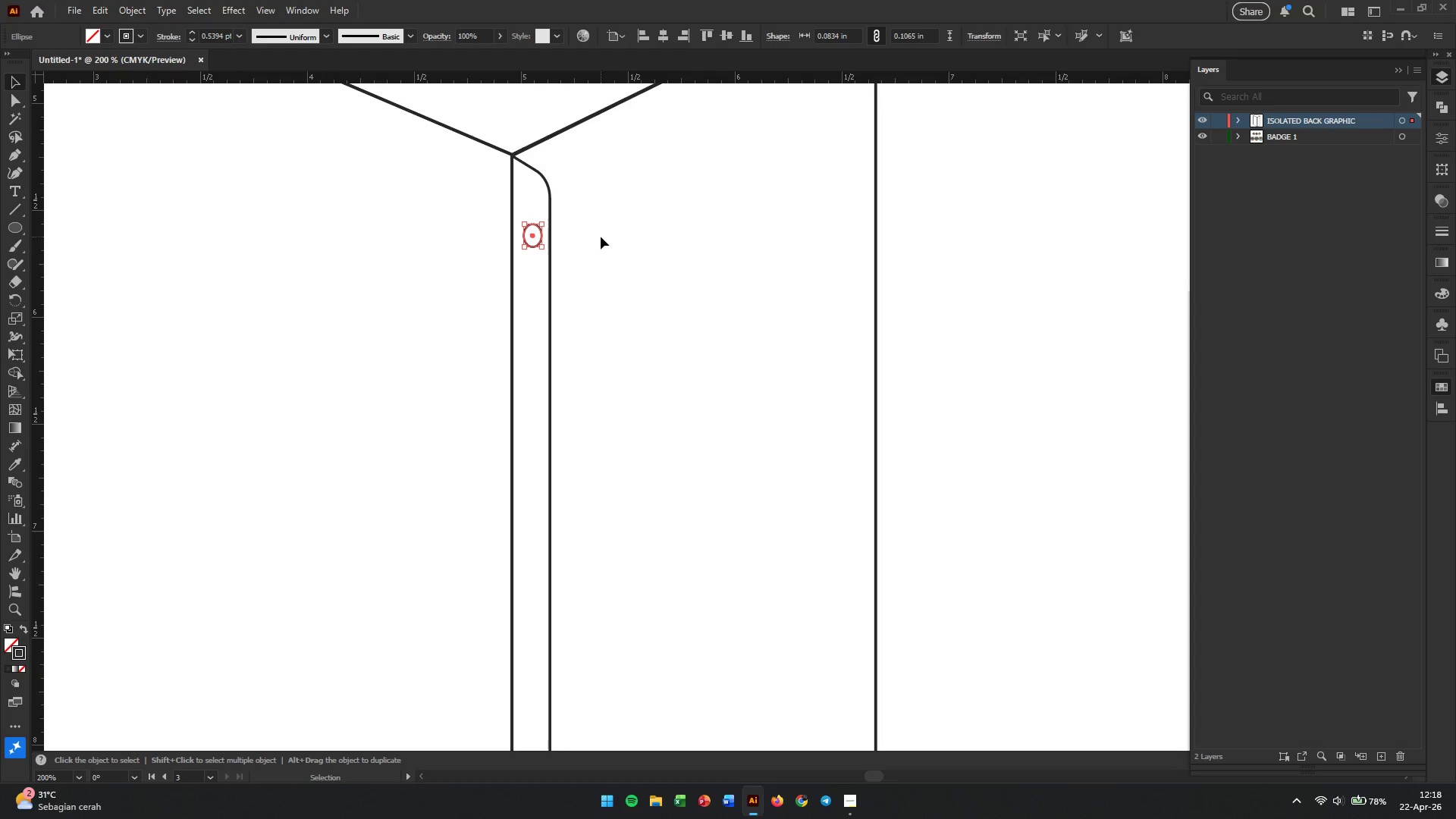 
wait(5.75)
 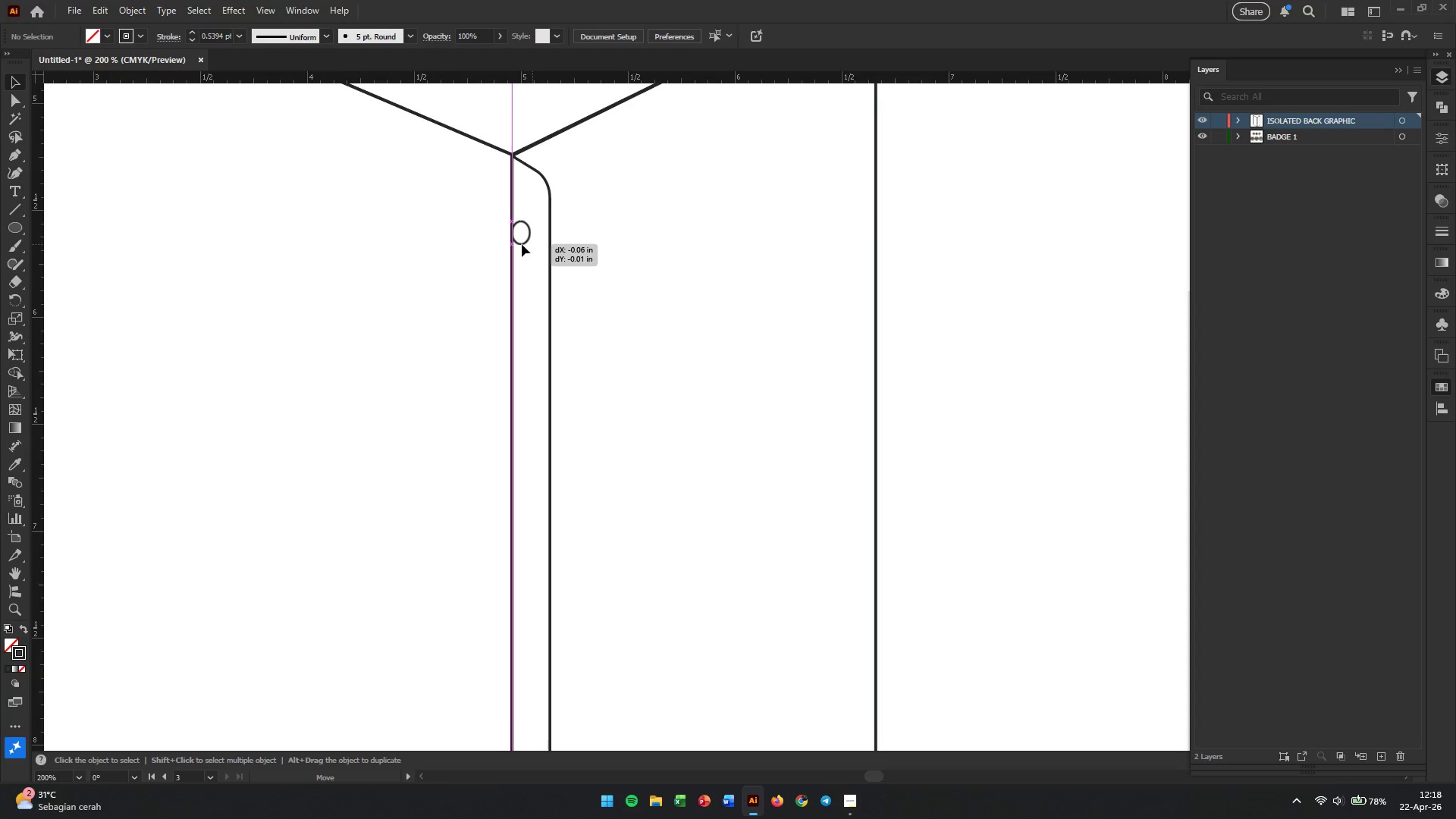 
hold_key(key=AltLeft, duration=2.55)
left_click_drag(start_coordinate=[531, 241], to_coordinate=[541, 318])
 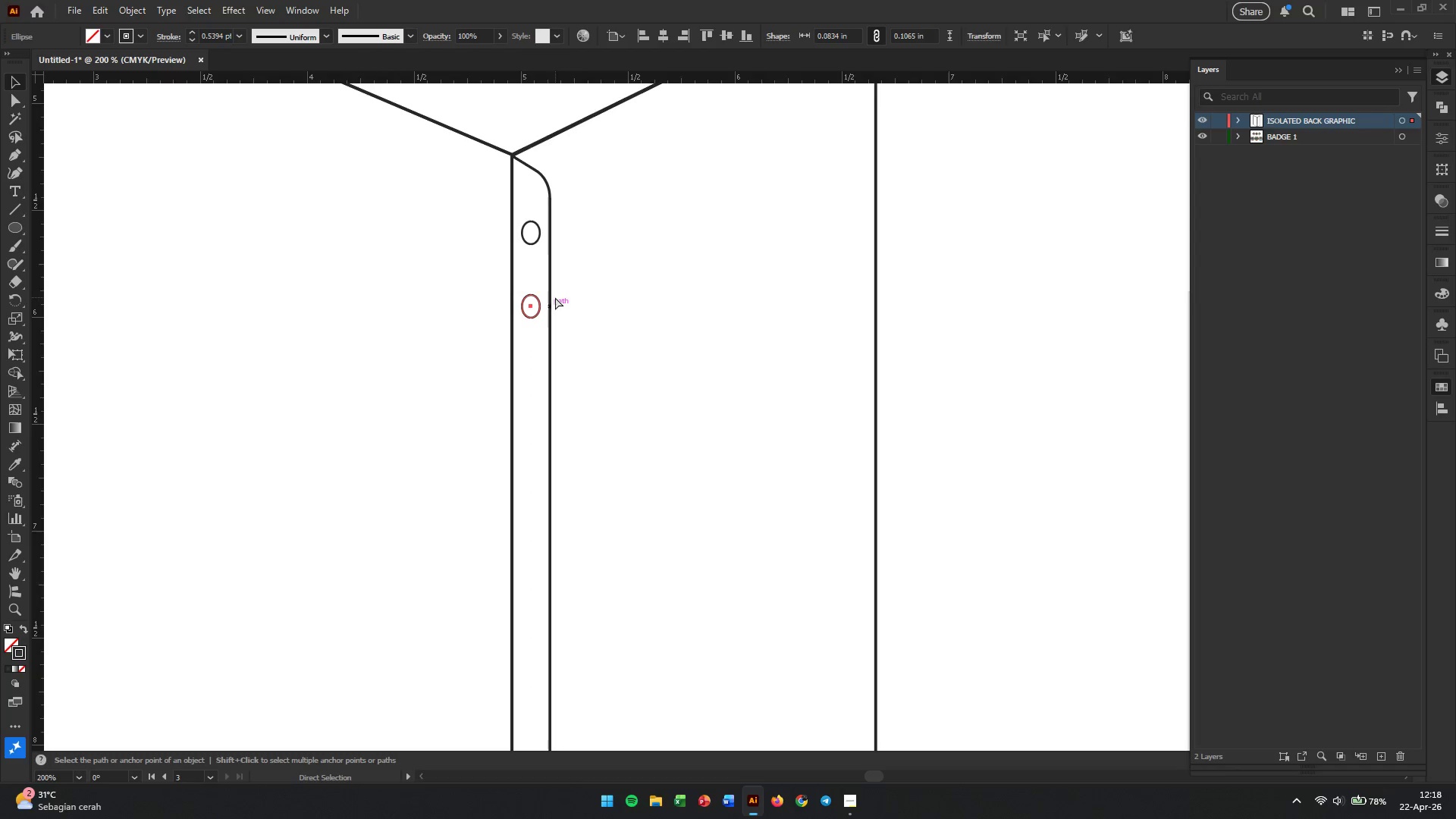 
hold_key(key=ShiftLeft, duration=1.97)
 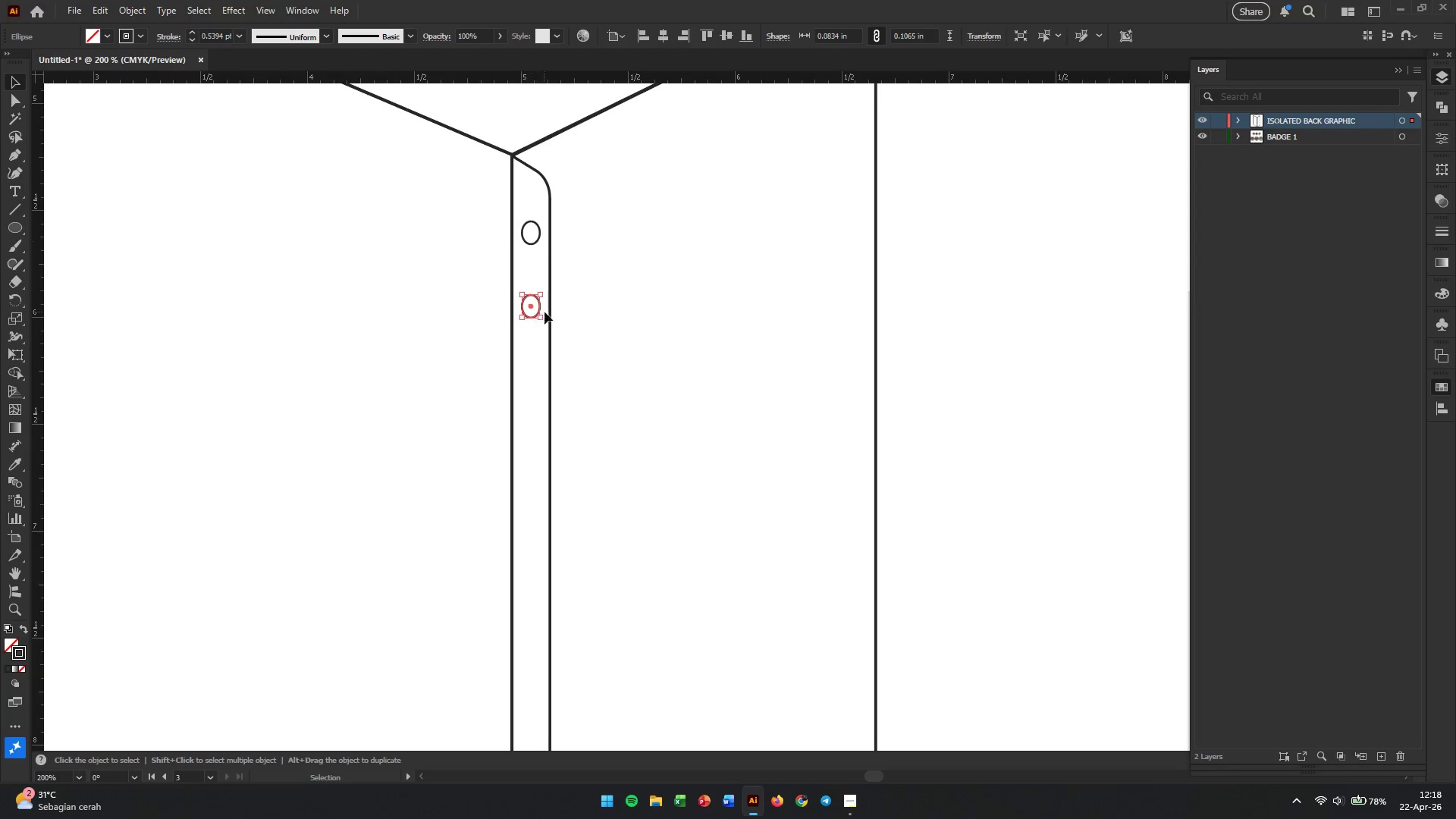 
key(Control+D)
 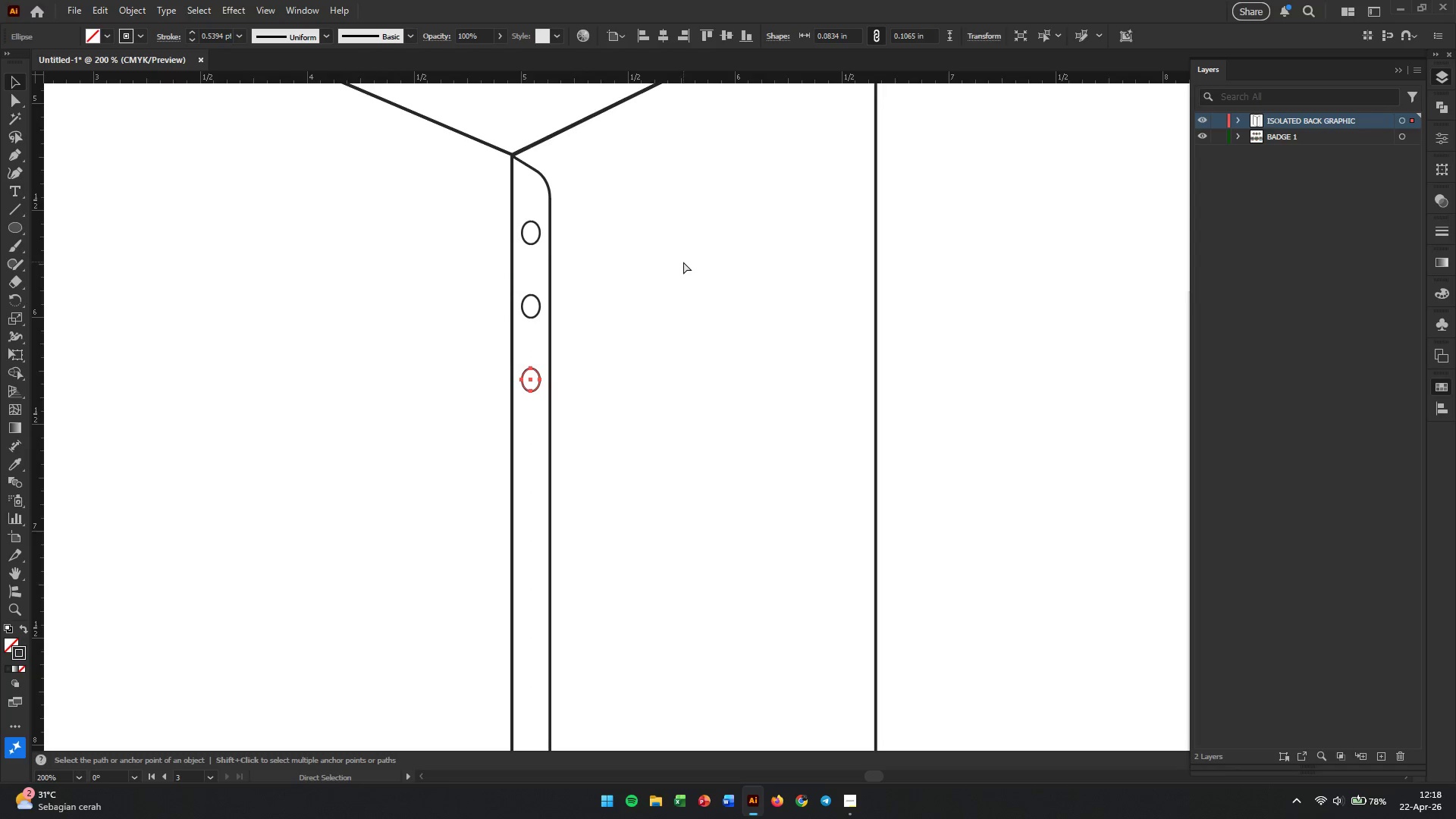 
key(Control+D)
 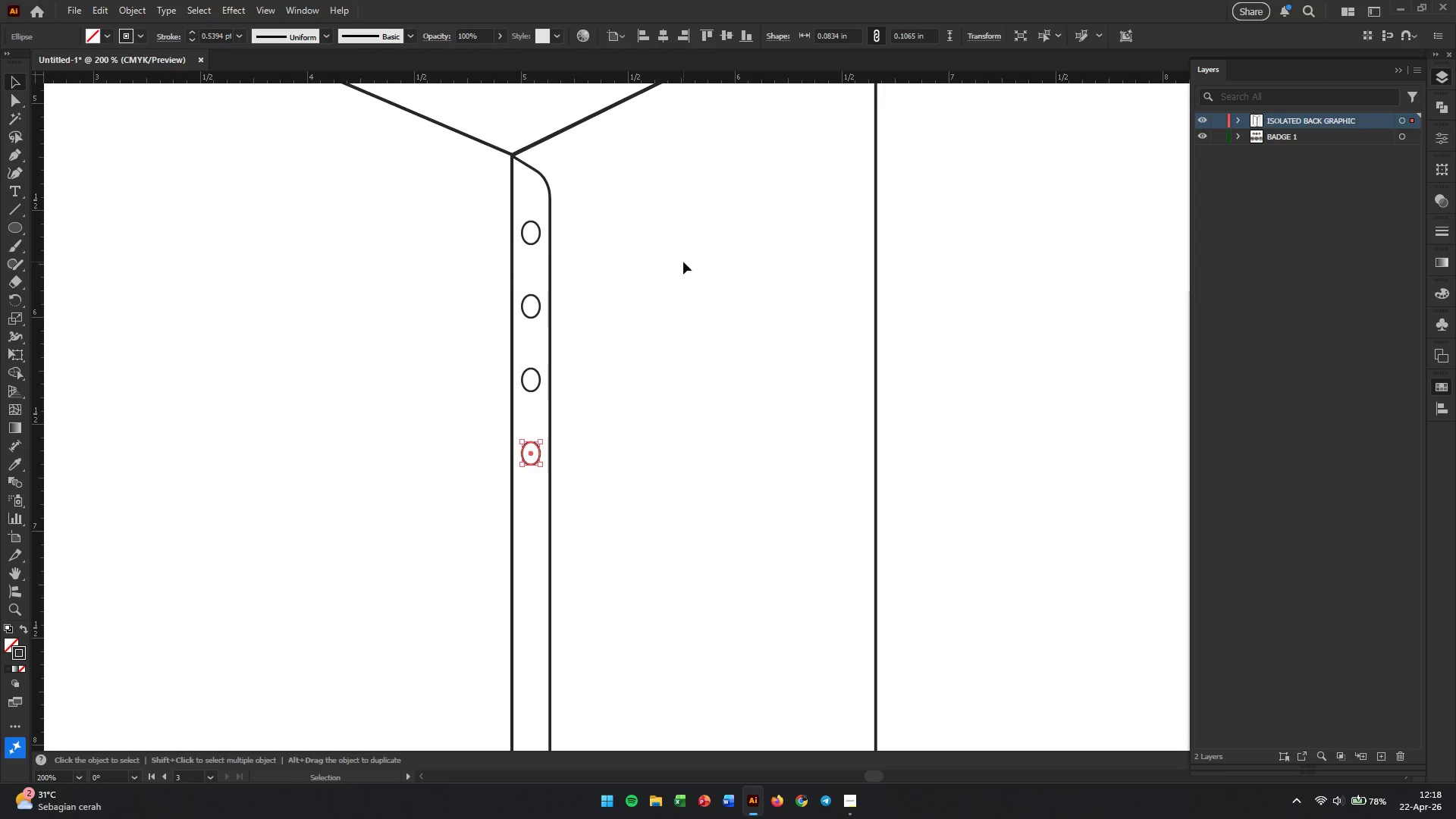 
hold_key(key=ControlLeft, duration=0.77)
scroll: coordinate [684, 262], scroll_direction: down, amount: 8.0
 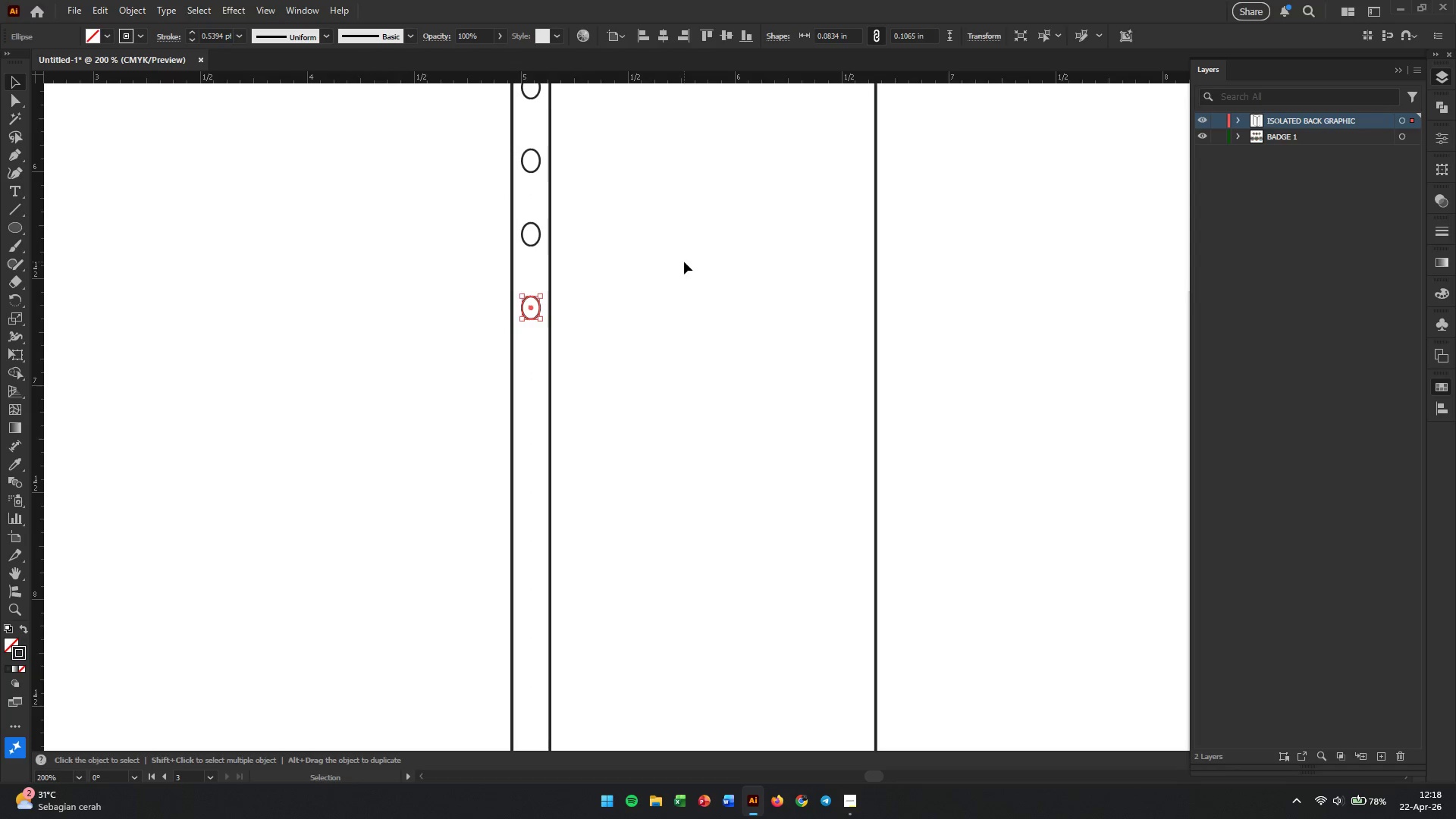 
hold_key(key=D, duration=0.41)
 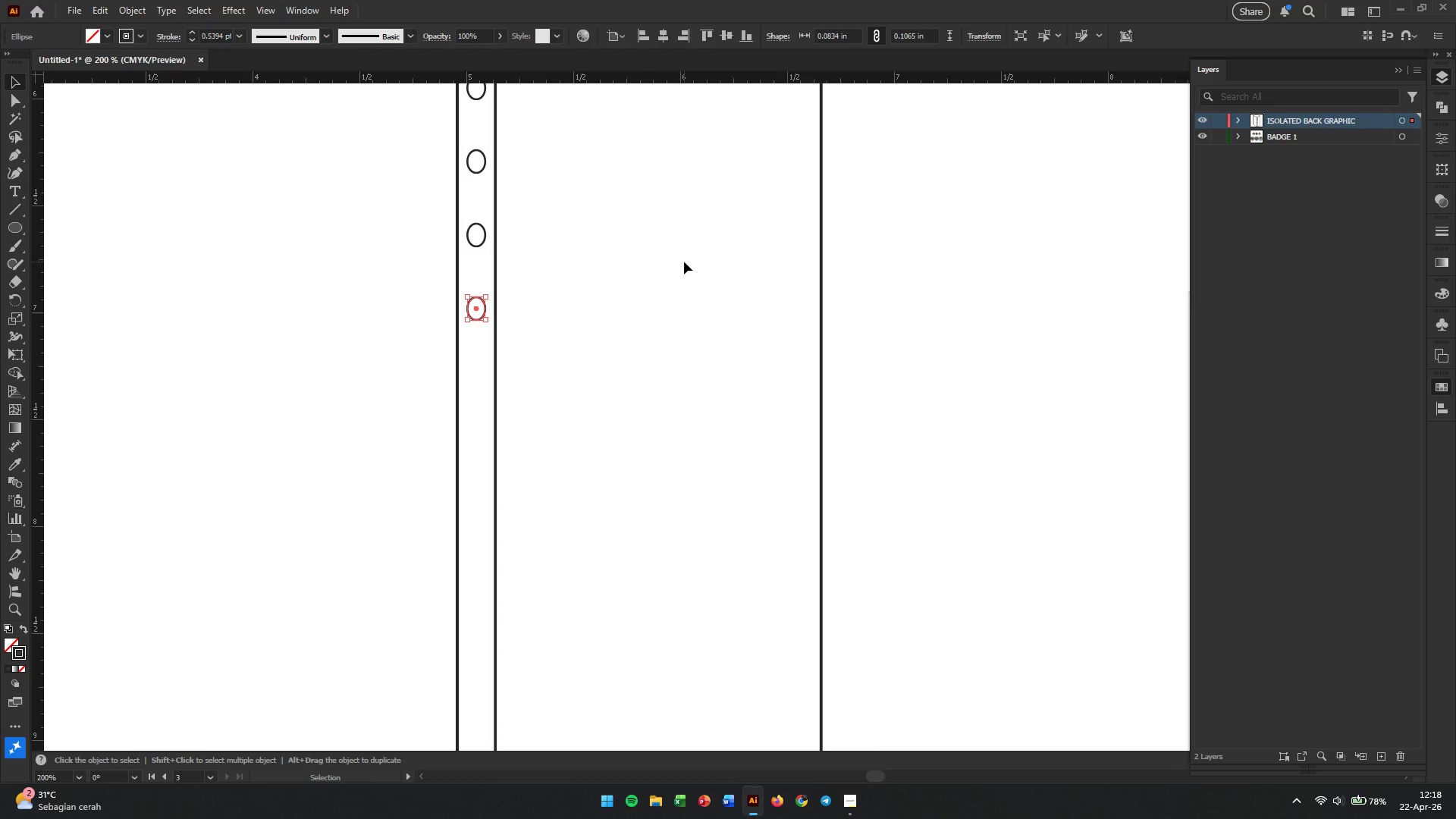 
hold_key(key=AltLeft, duration=0.36)
 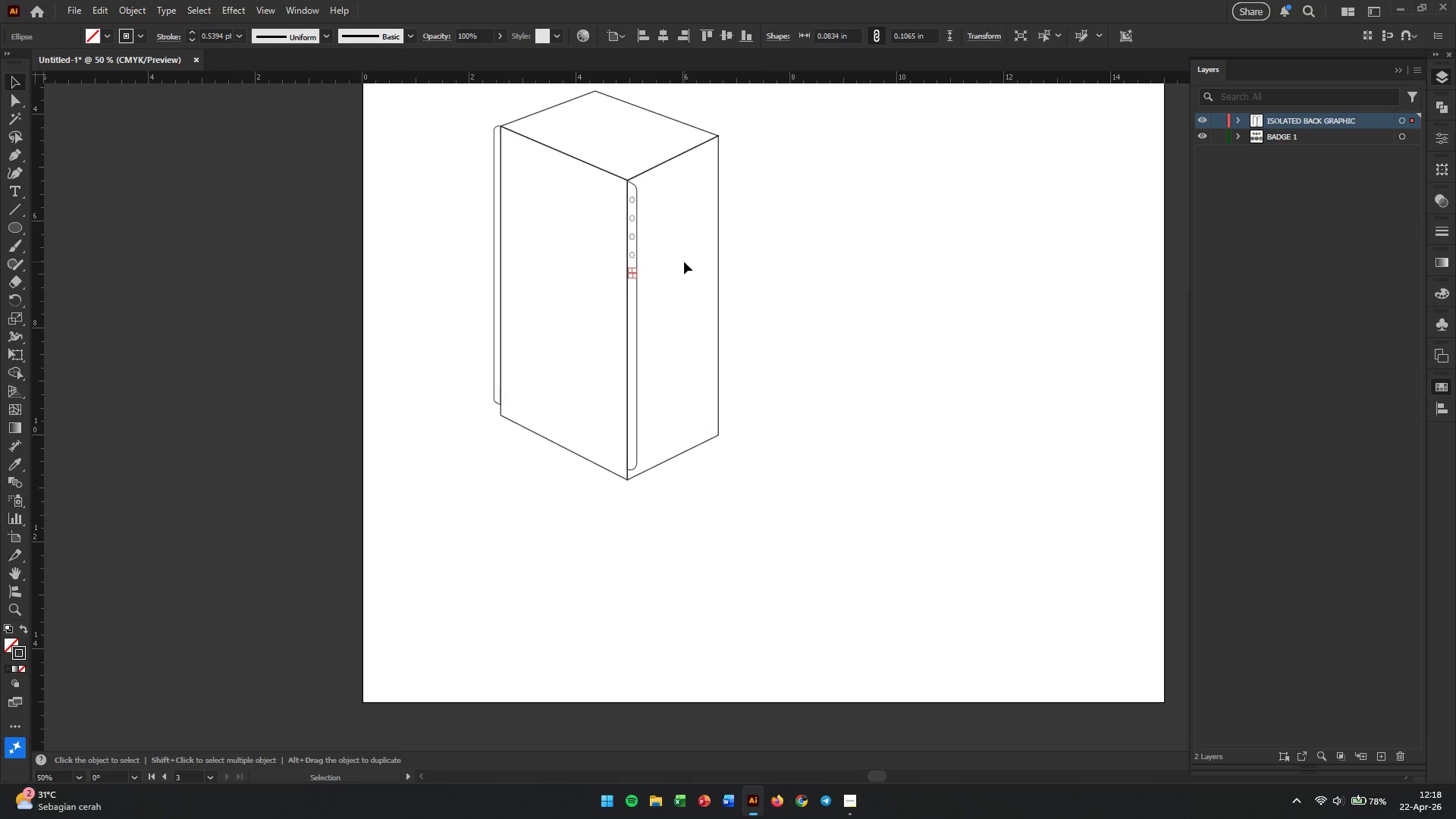 
key(Control+D)
 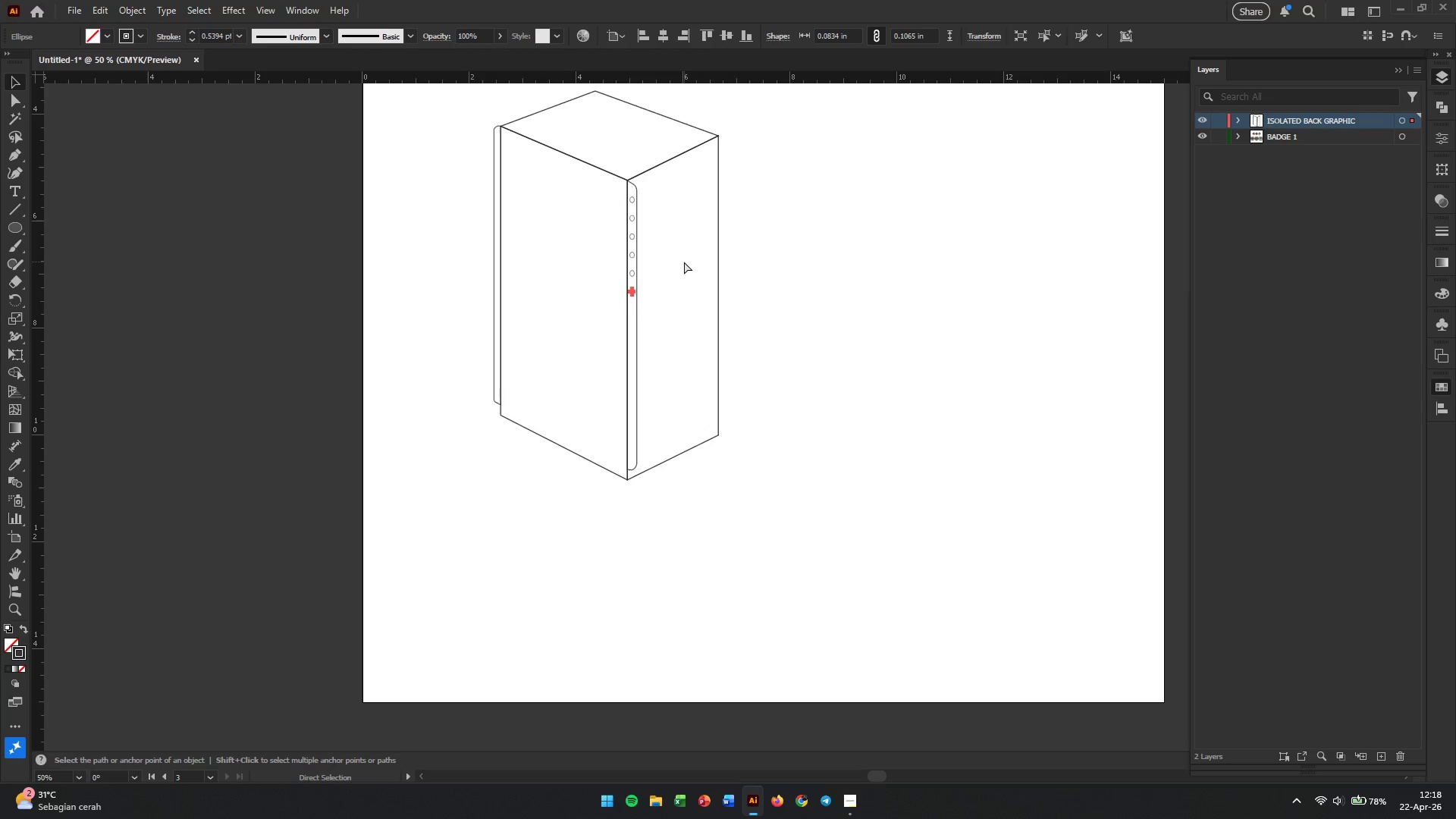 
key(Control+D)
 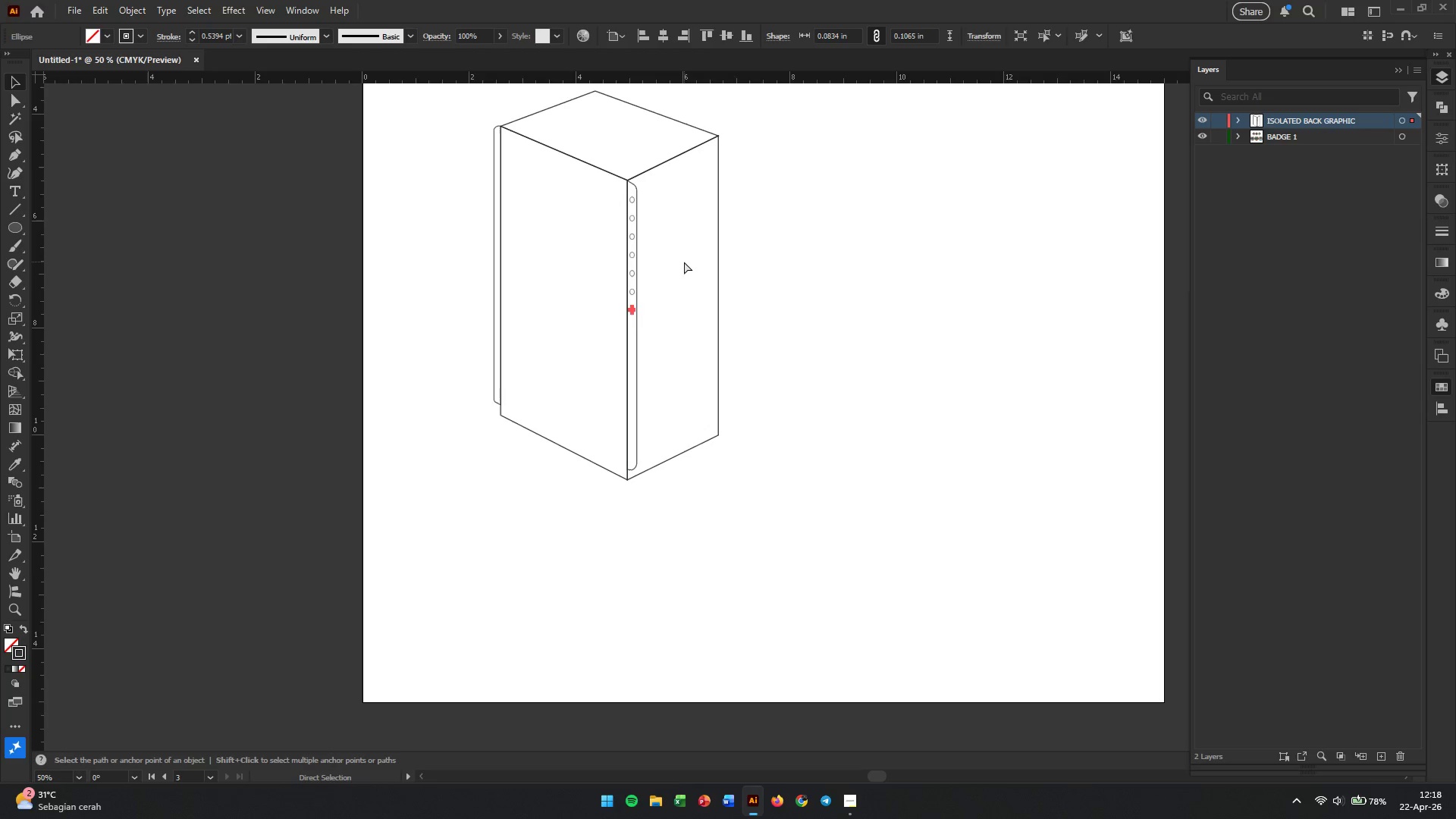 
key(Control+D)
 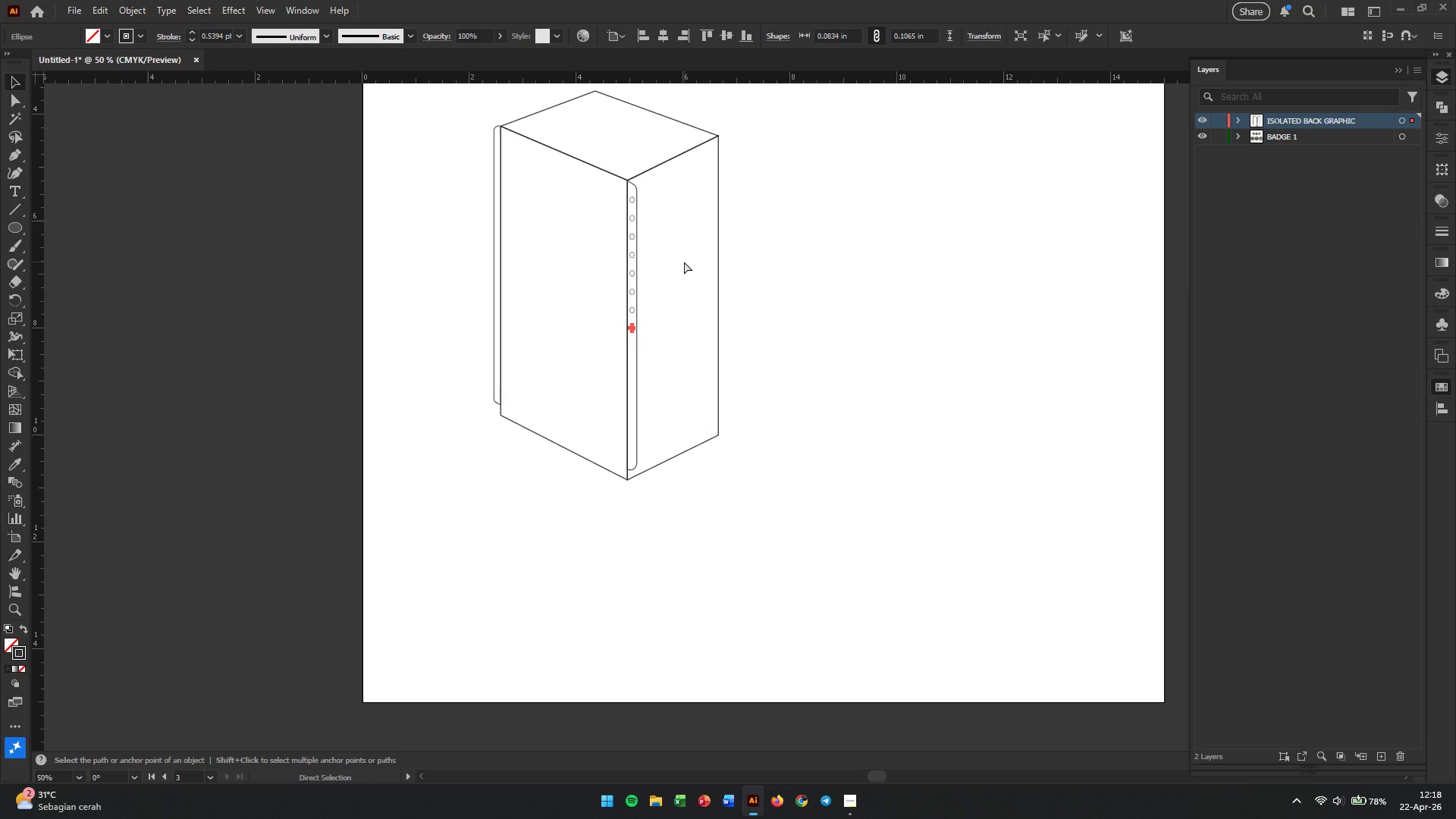 
key(Control+D)
 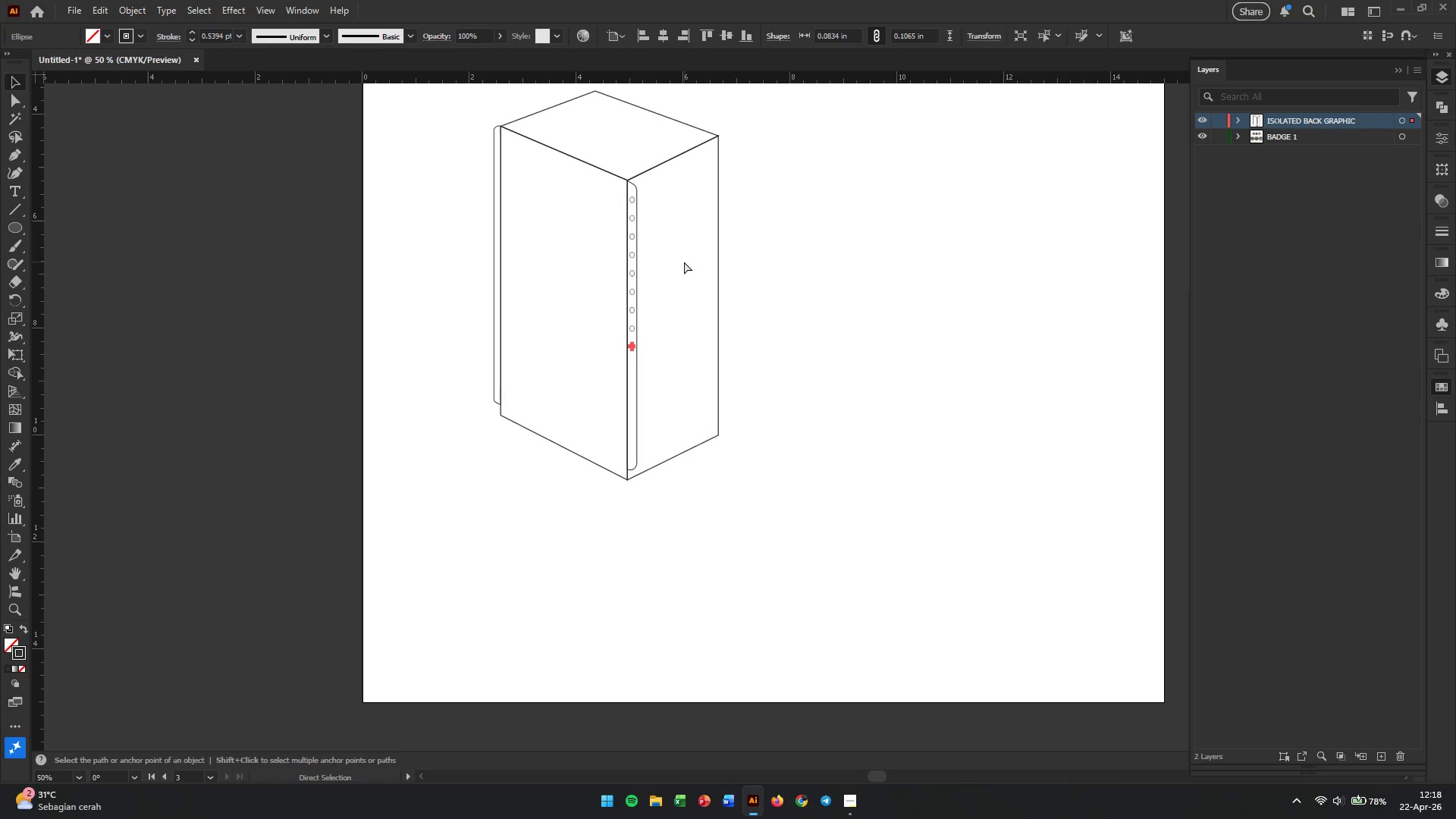 
key(Control+D)
 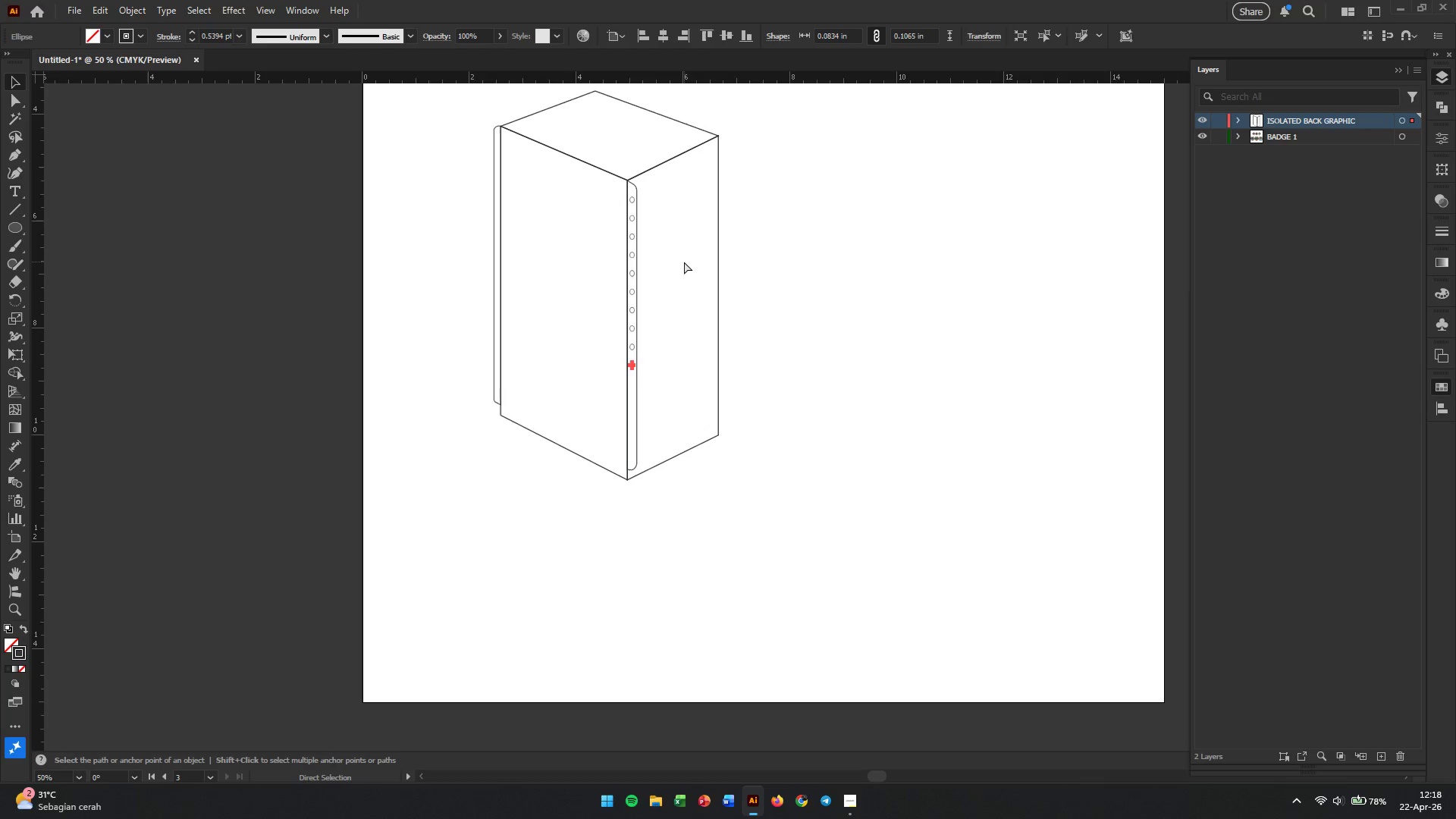 
key(Control+D)
 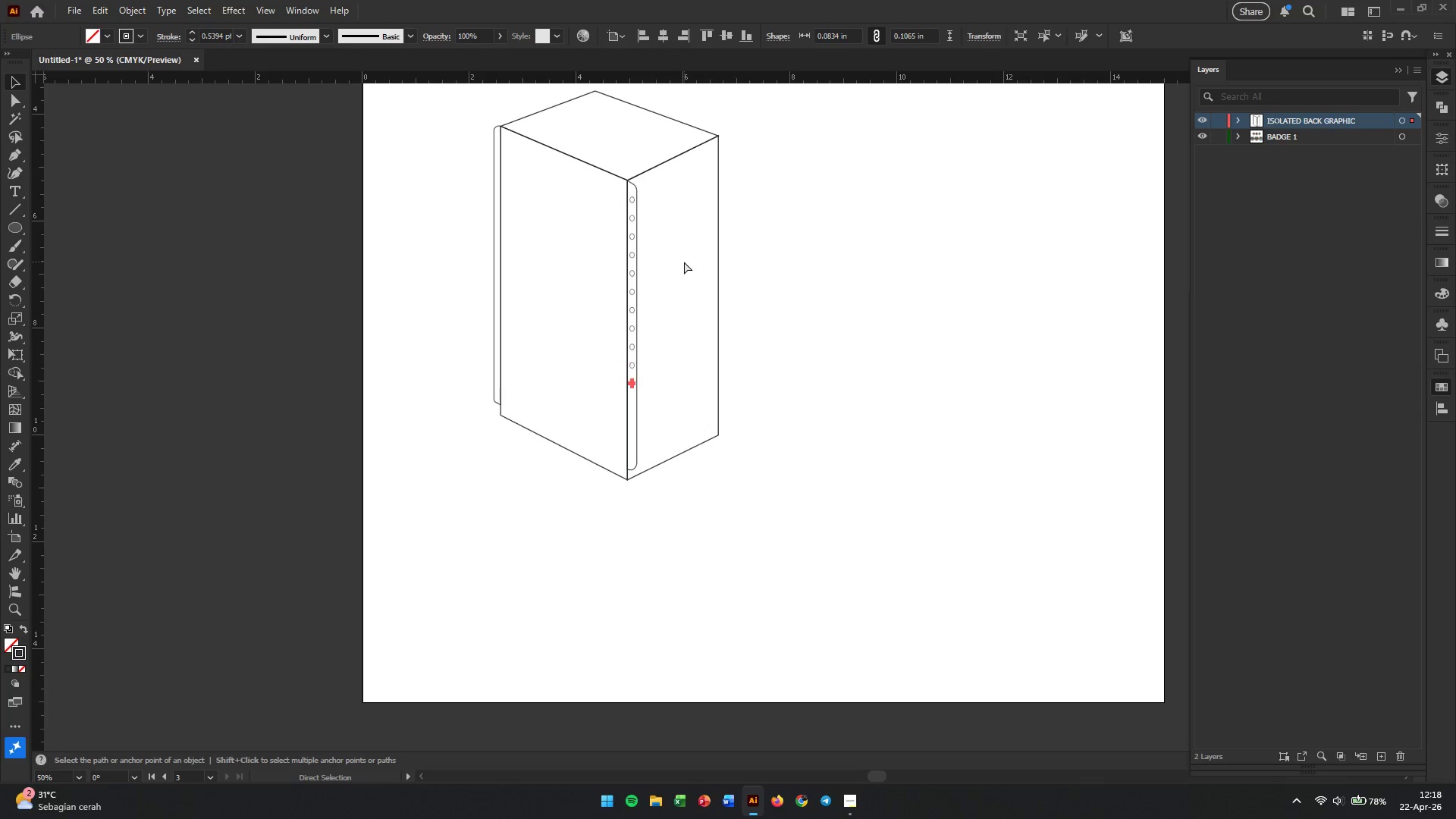 
key(Control+D)
 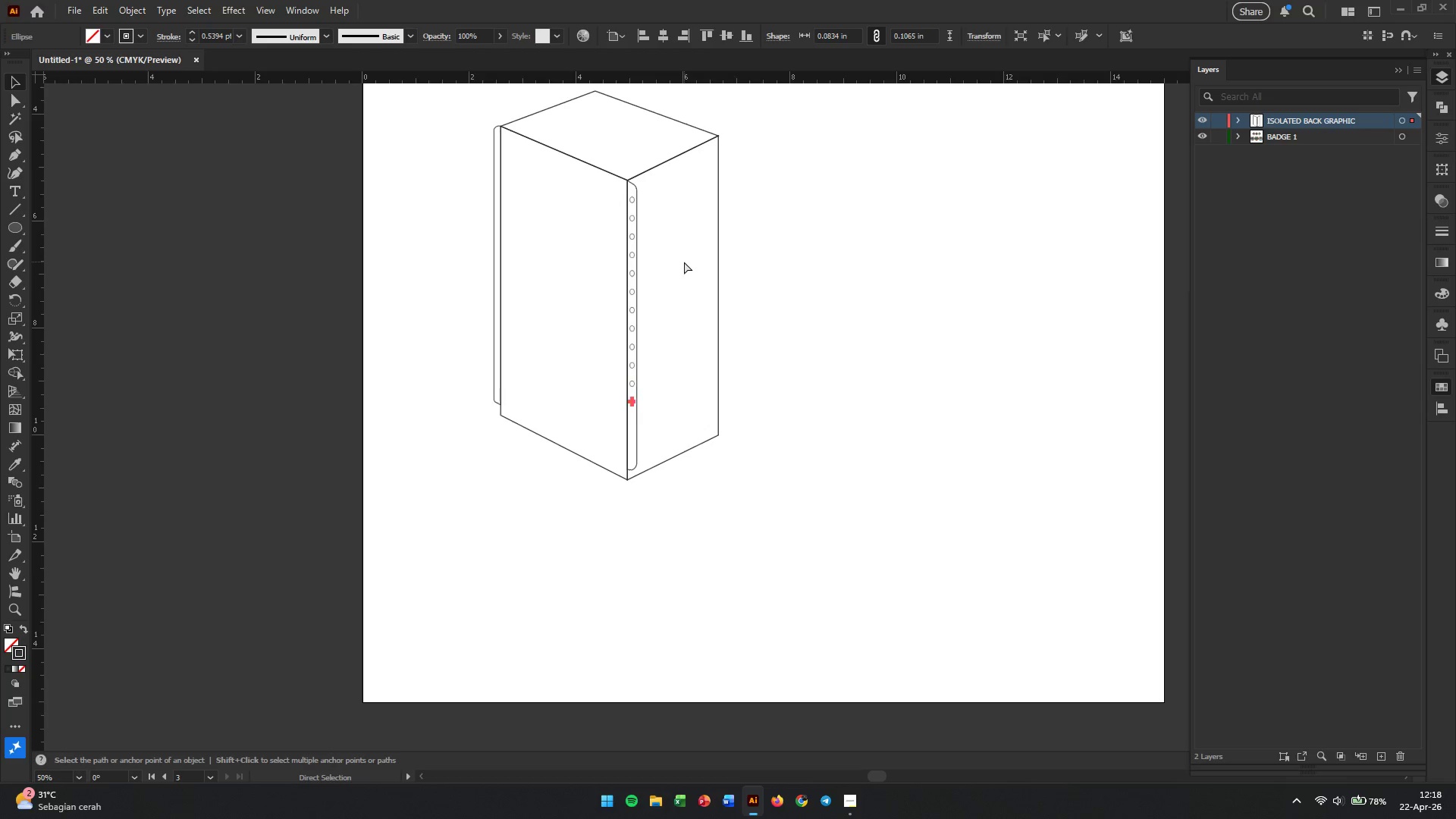 
key(Control+D)
 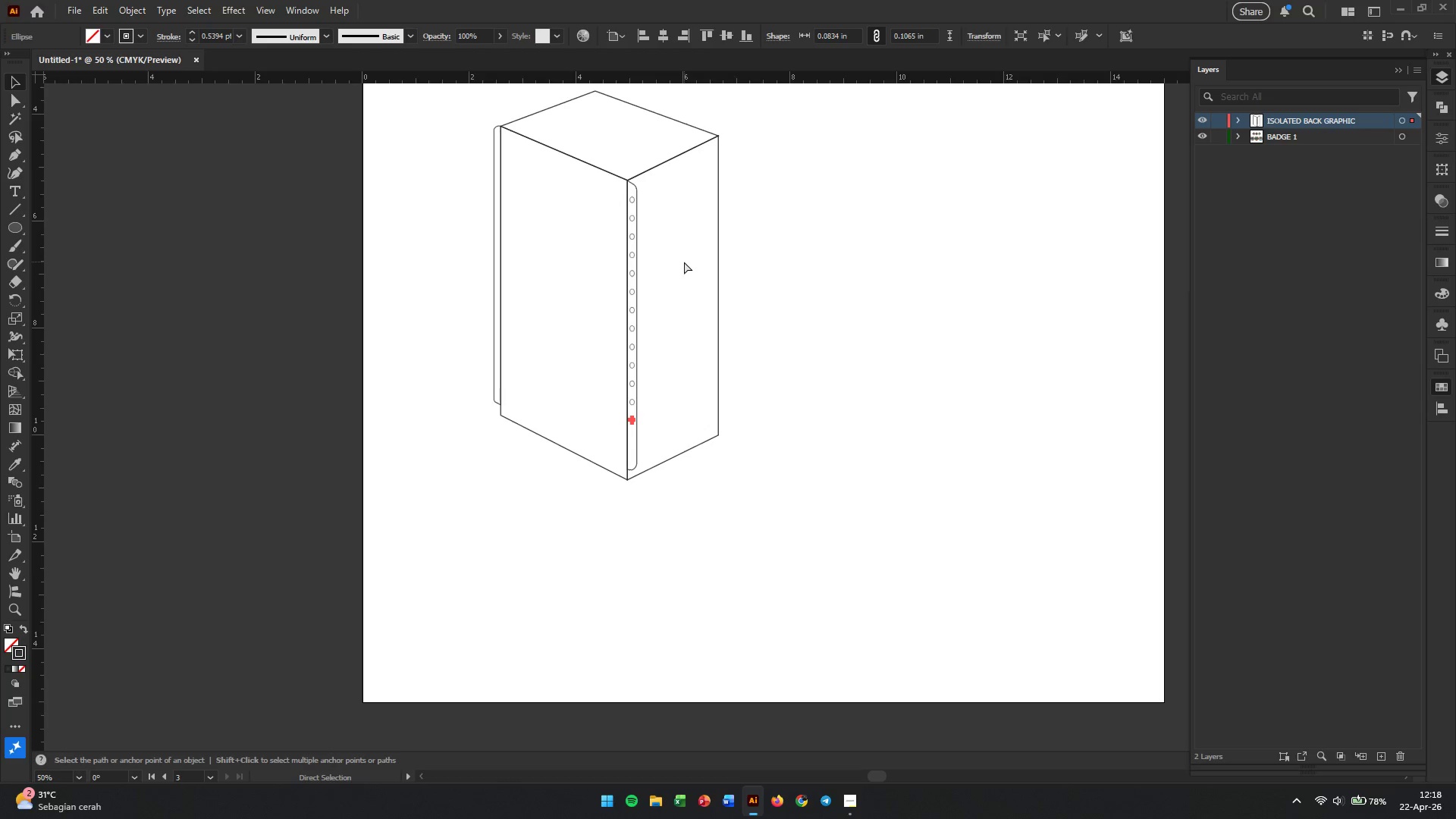 
key(Control+D)
 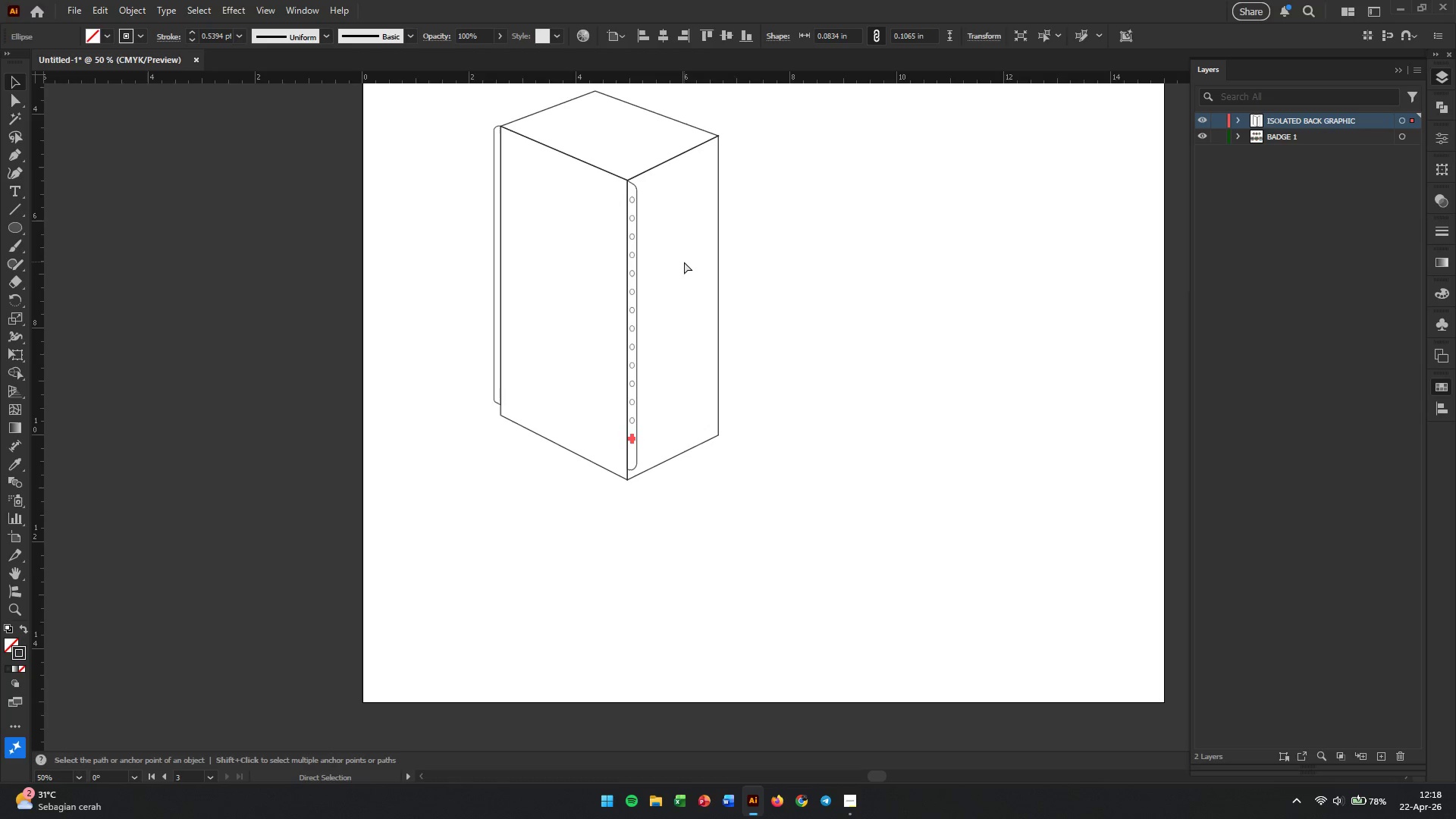 
key(Control+D)
 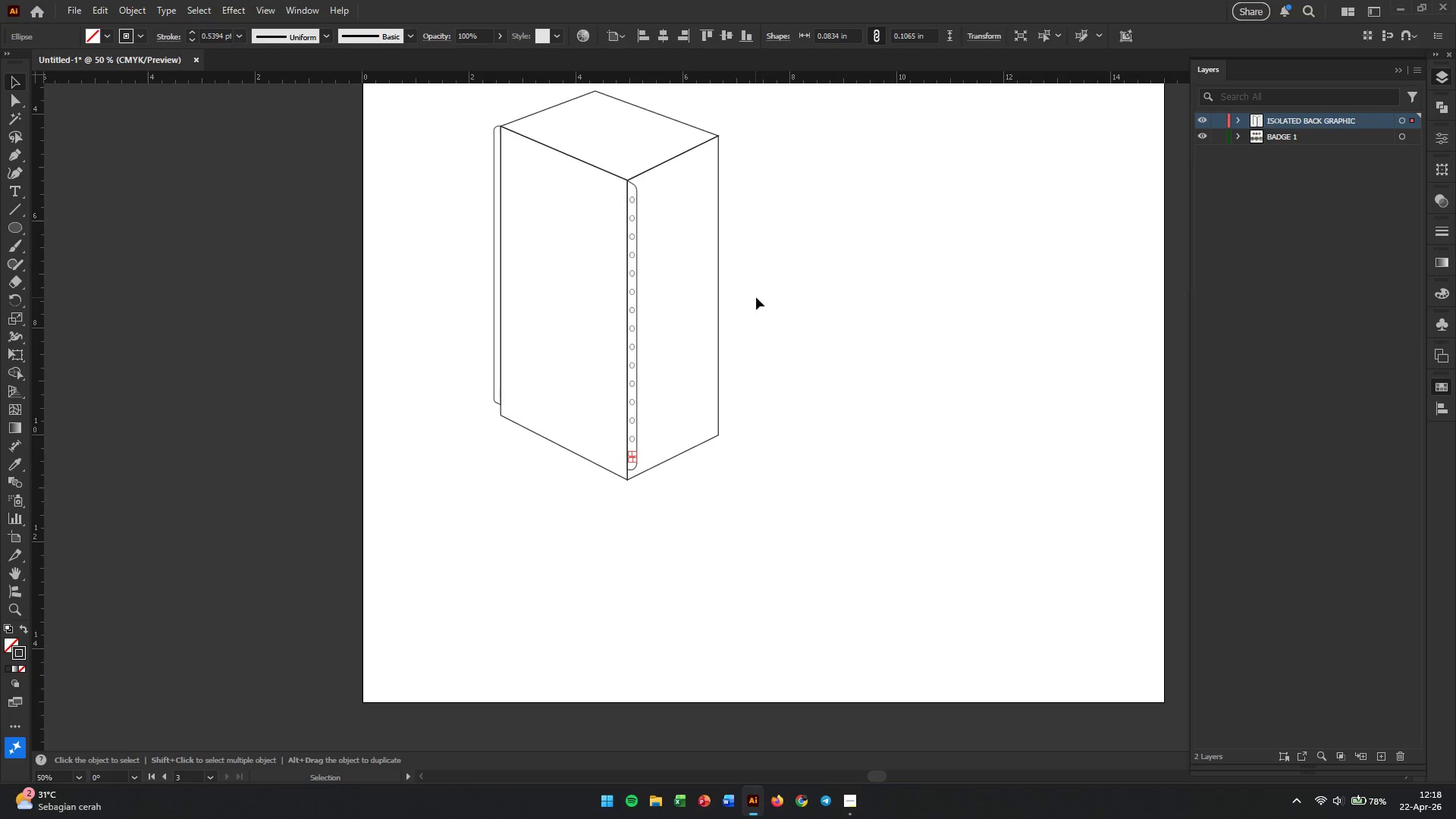 
left_click([824, 315])
 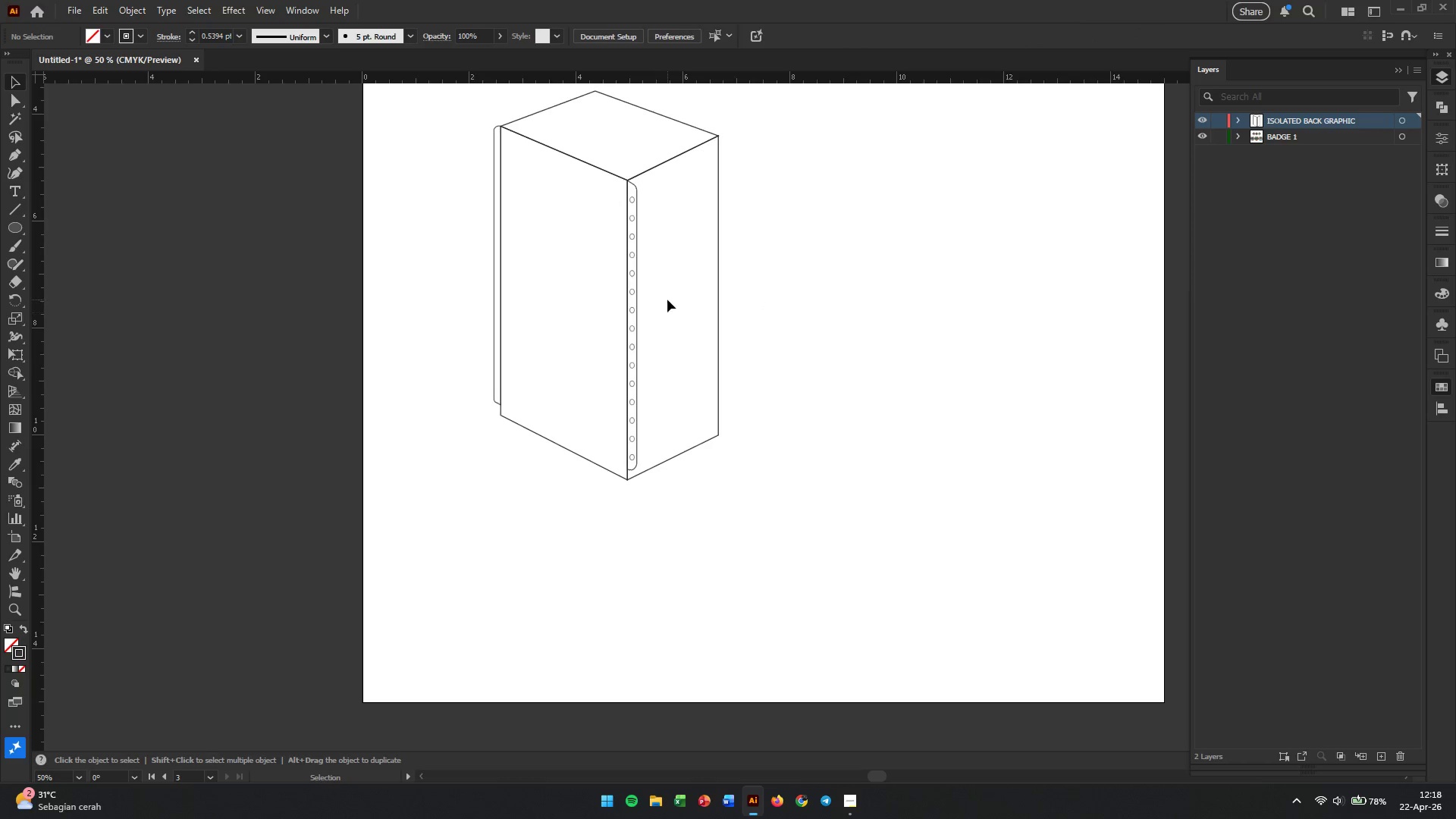 
hold_key(key=AltLeft, duration=0.58)
scroll: coordinate [664, 250], scroll_direction: up, amount: 3.0
 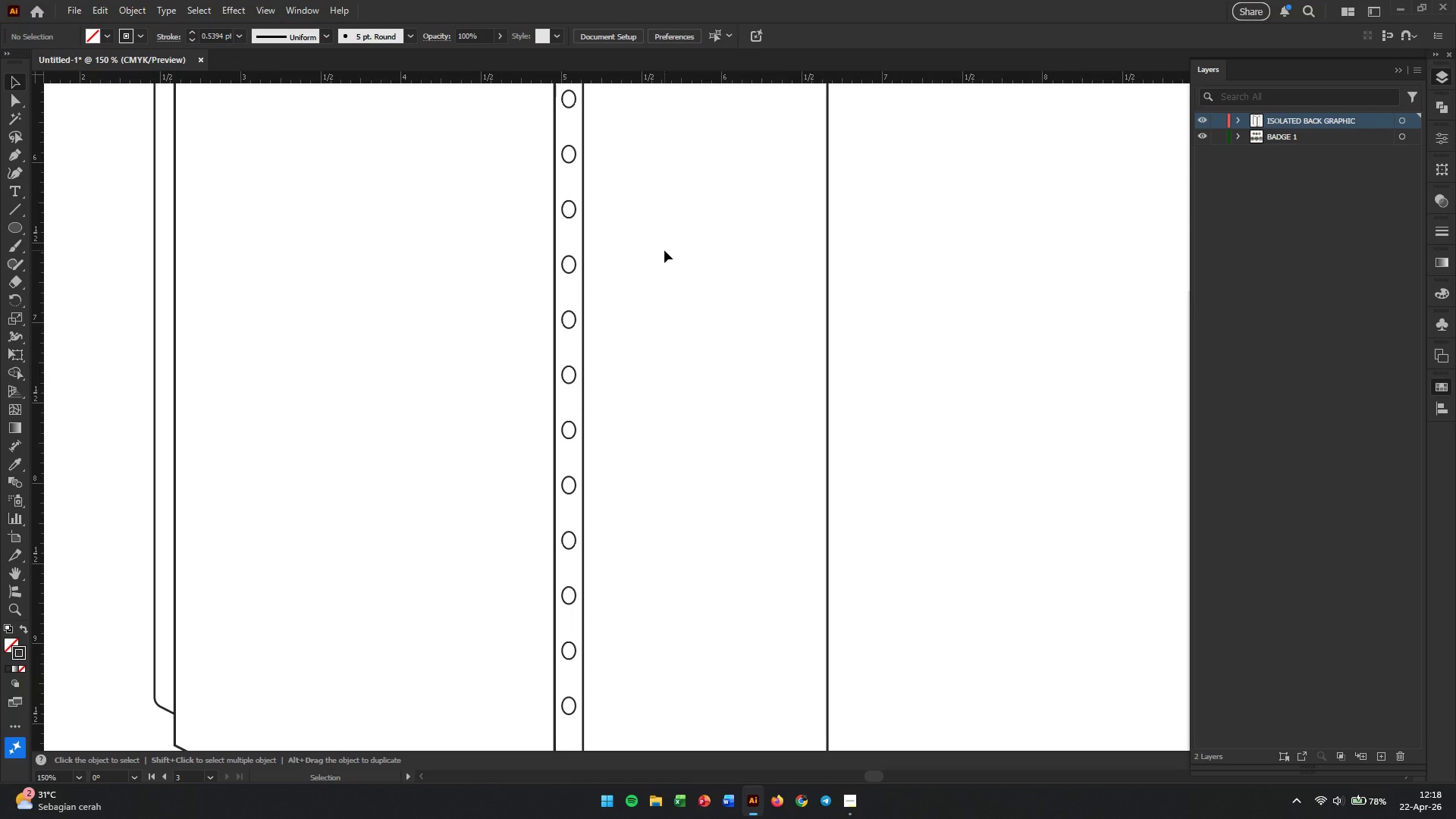 
hold_key(key=AltLeft, duration=0.31)
scroll: coordinate [664, 250], scroll_direction: down, amount: 2.0
 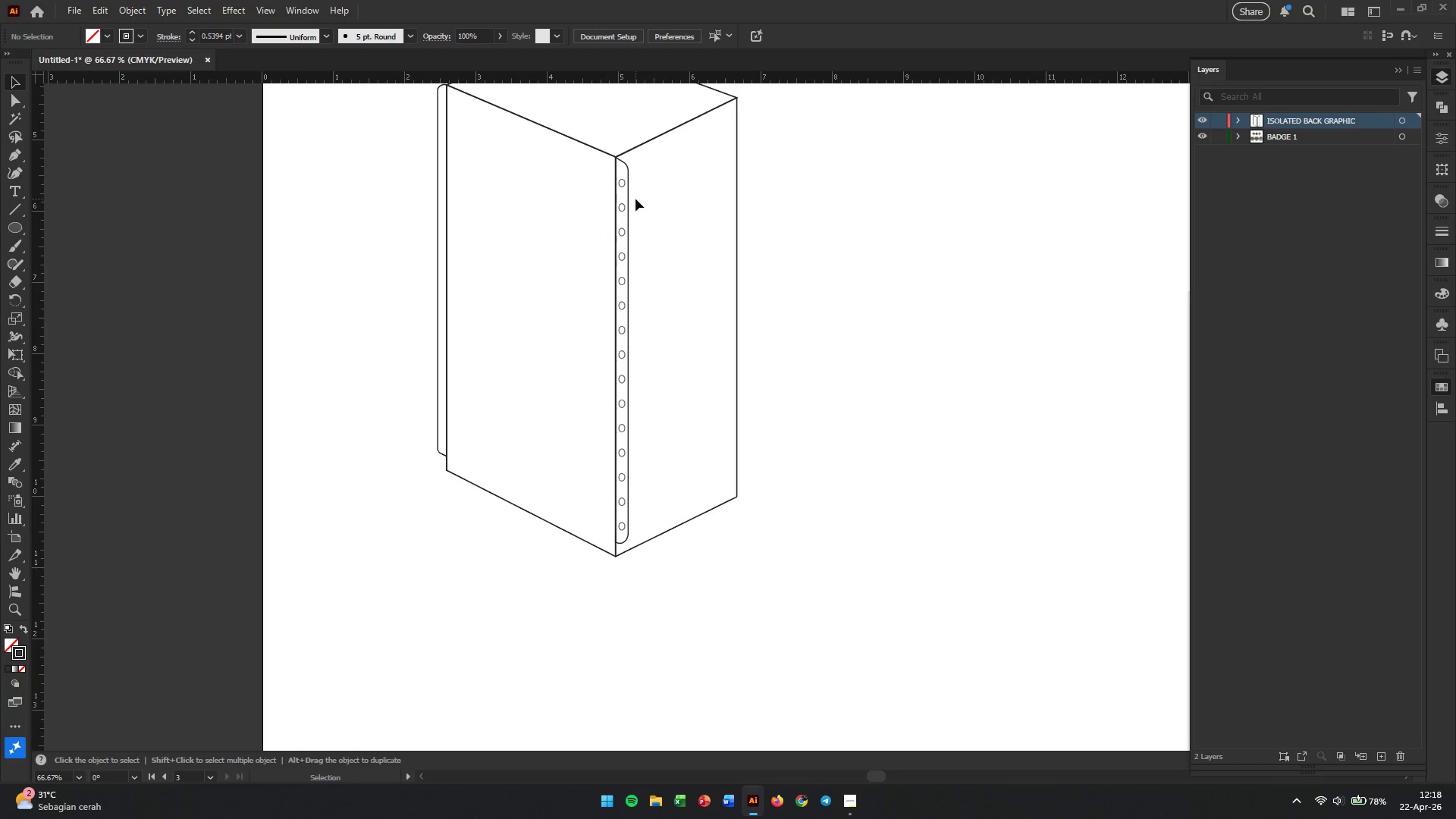 
key(Control+Z)
 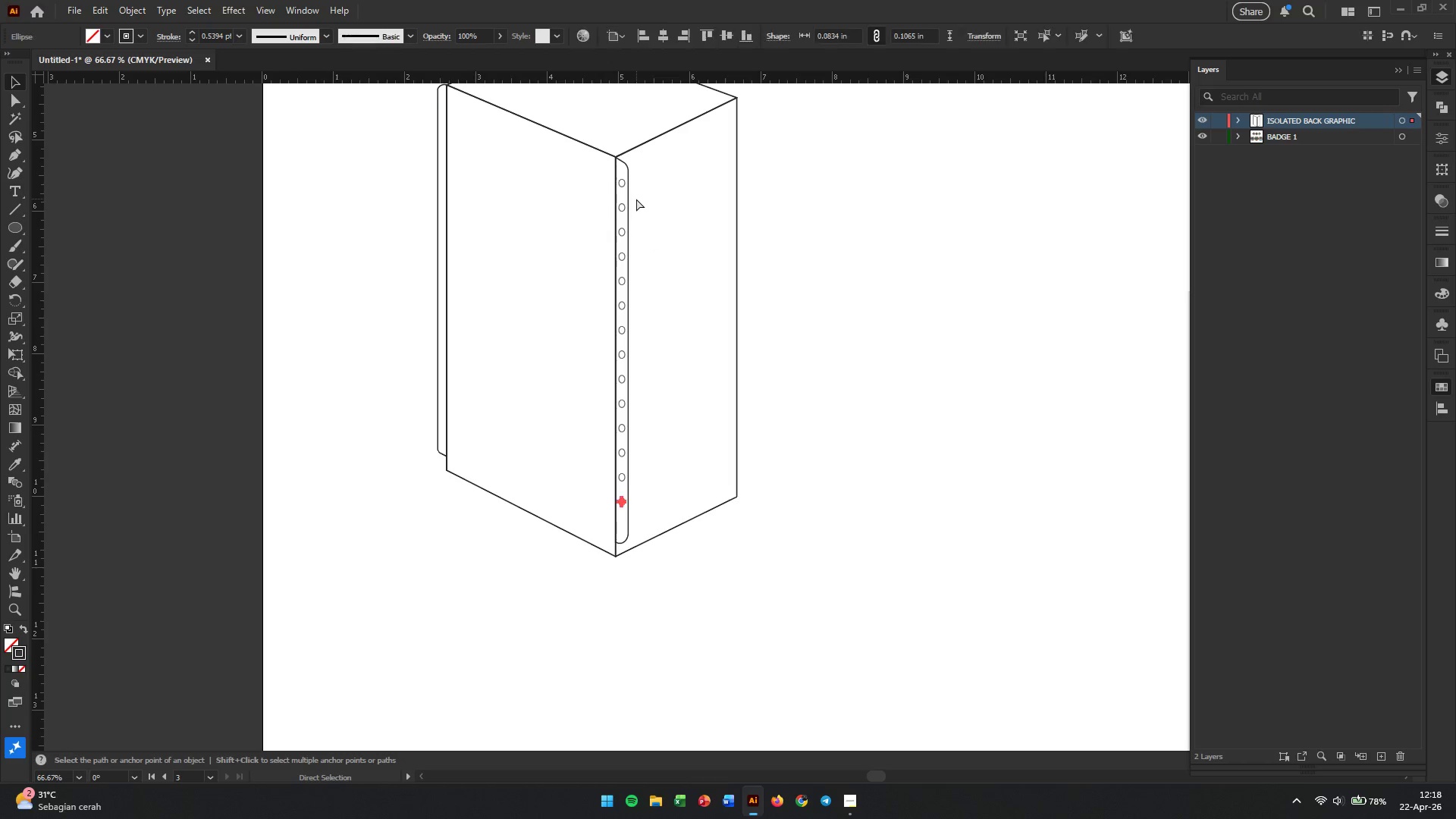 
key(Control+Z)
 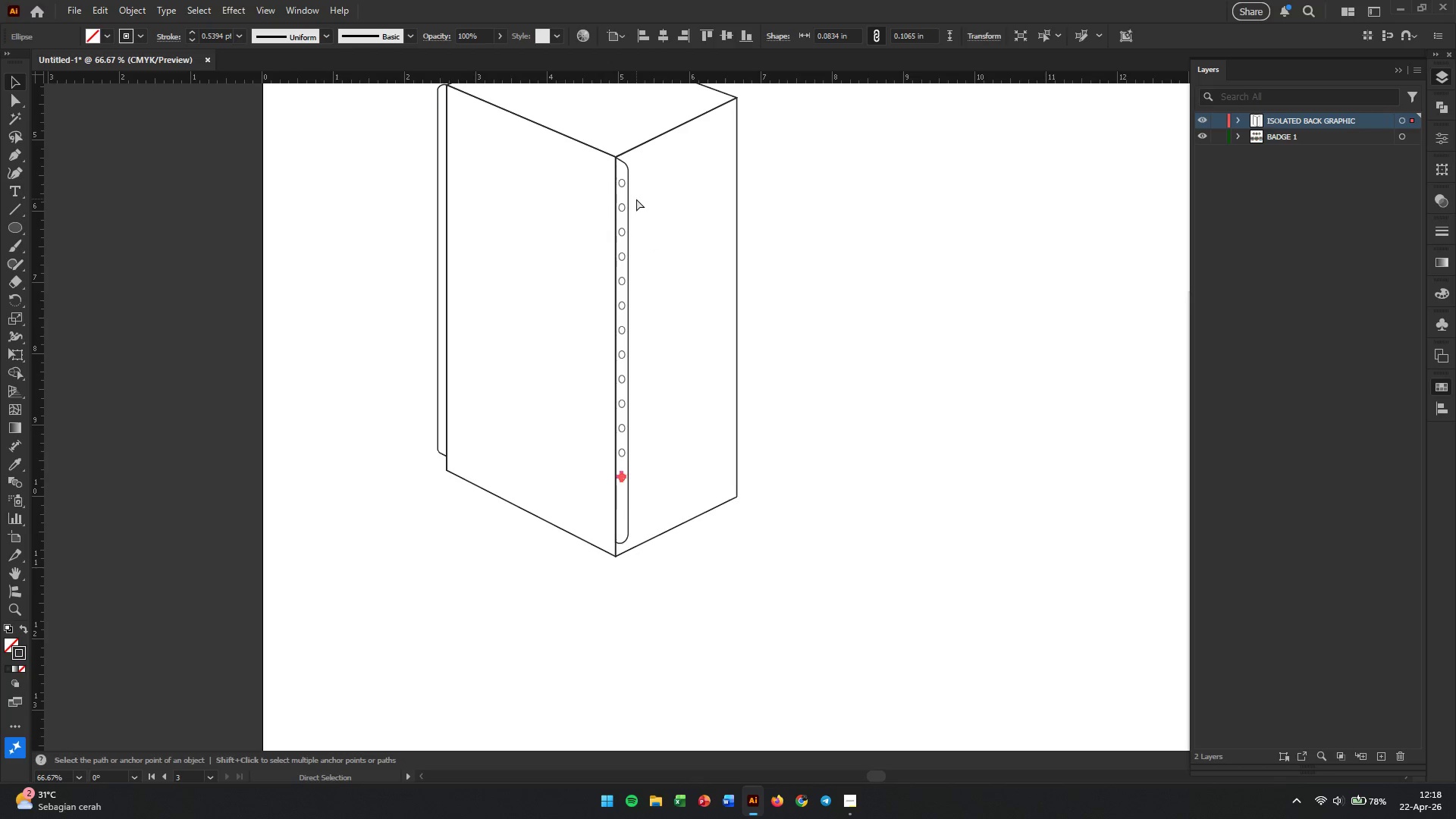 
hold_key(key=Z, duration=0.69)
 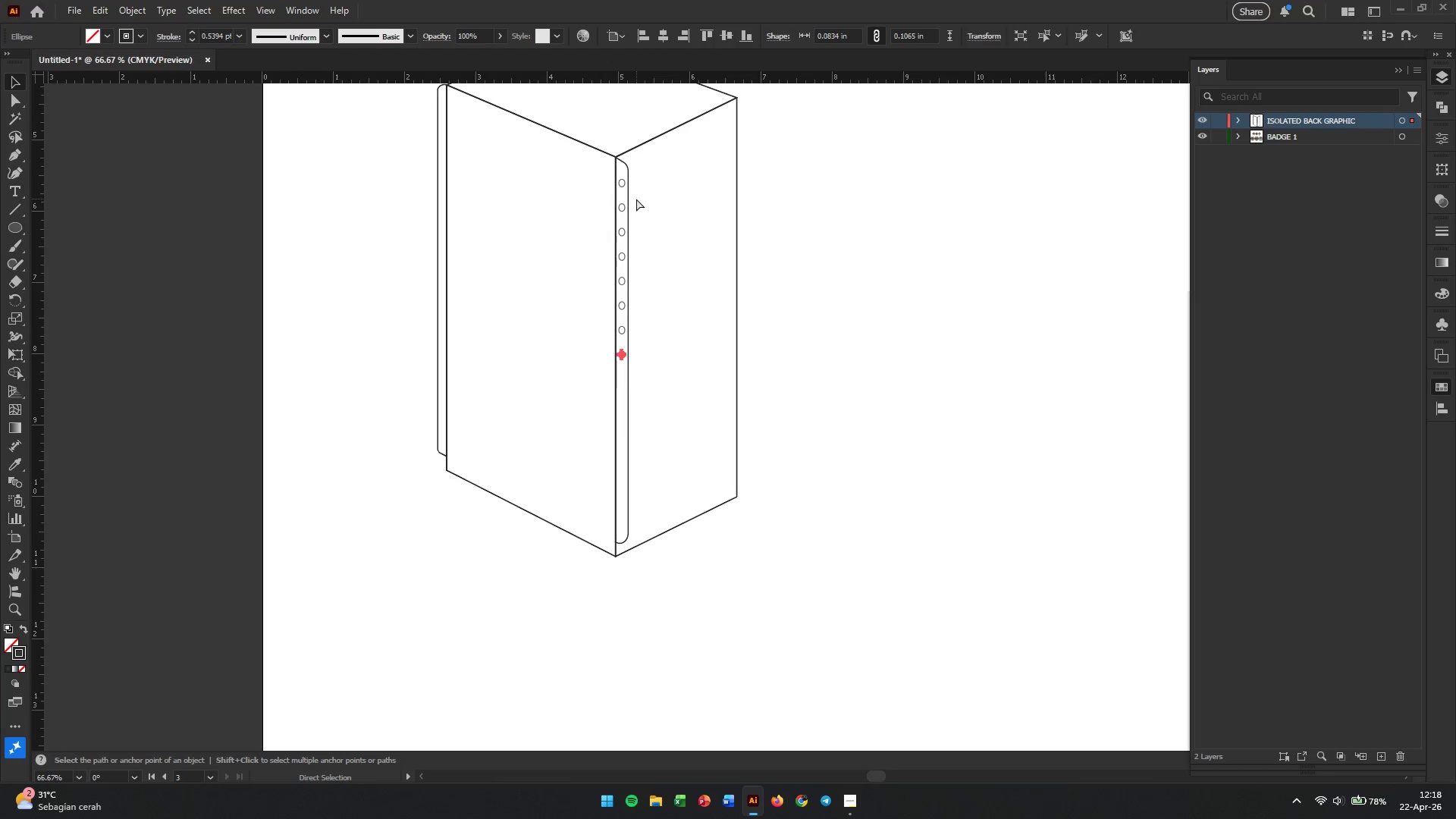 
hold_key(key=Z, duration=0.34)
 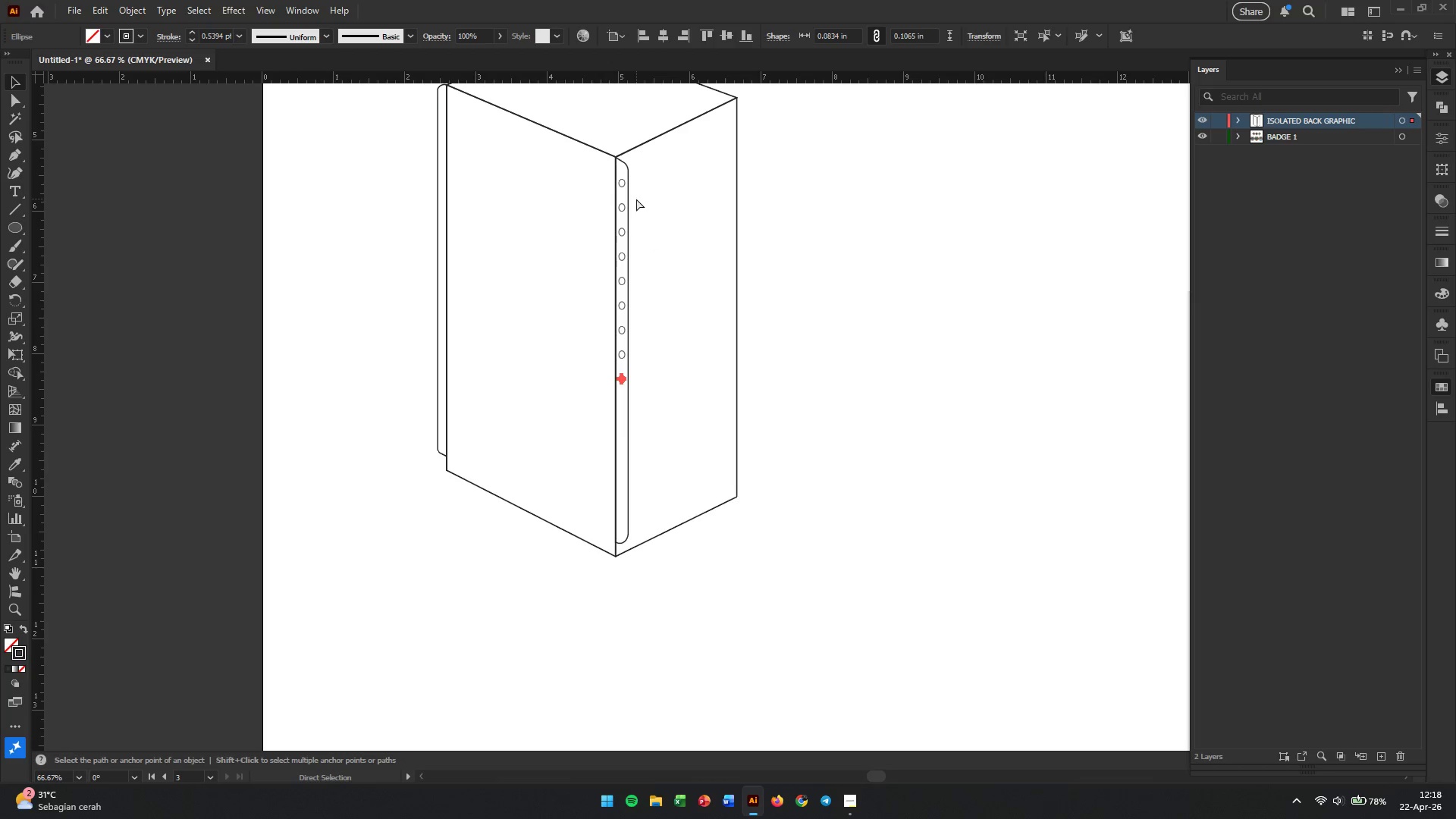 
key(Control+Z)
 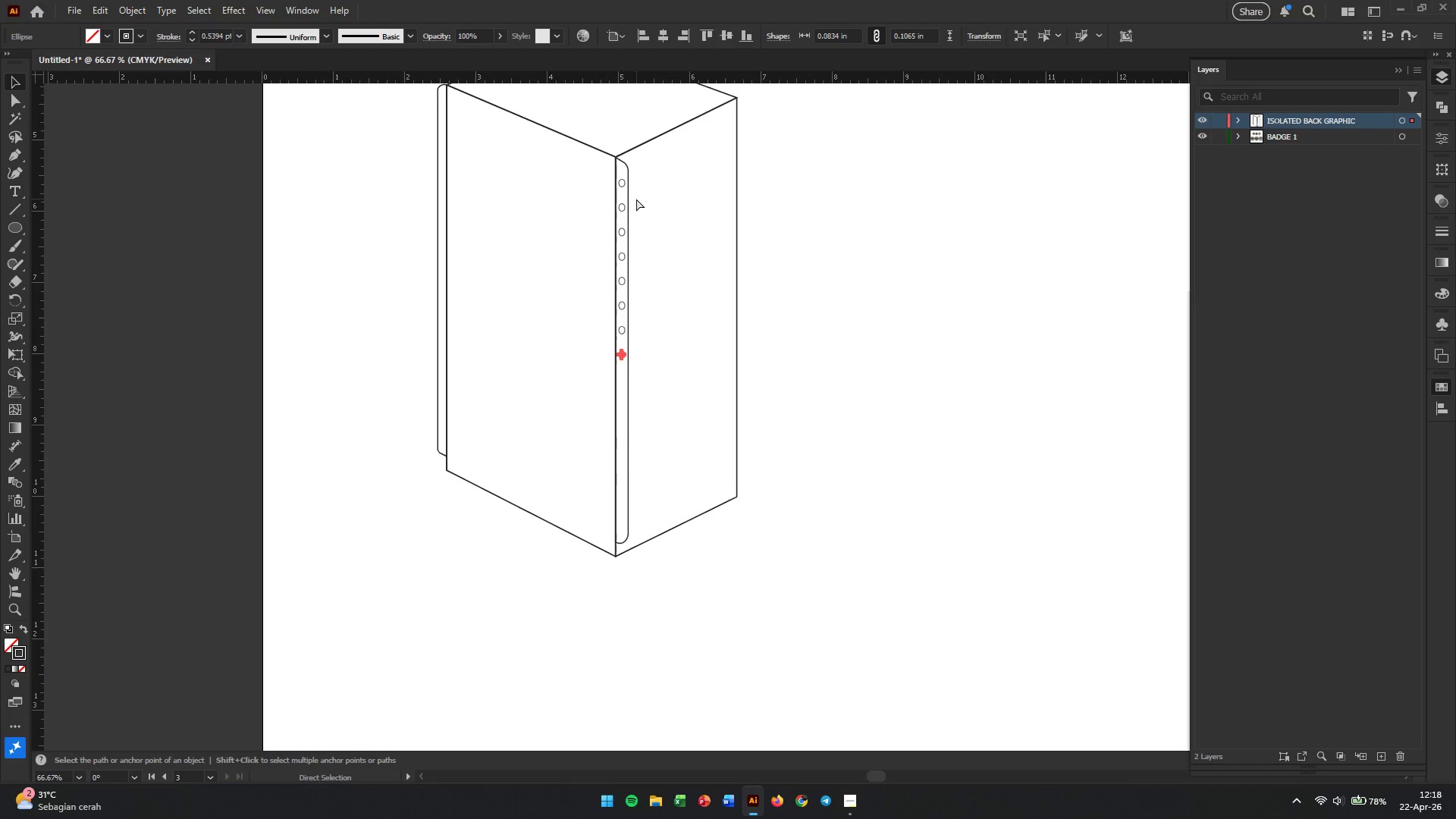 
key(Control+Z)
 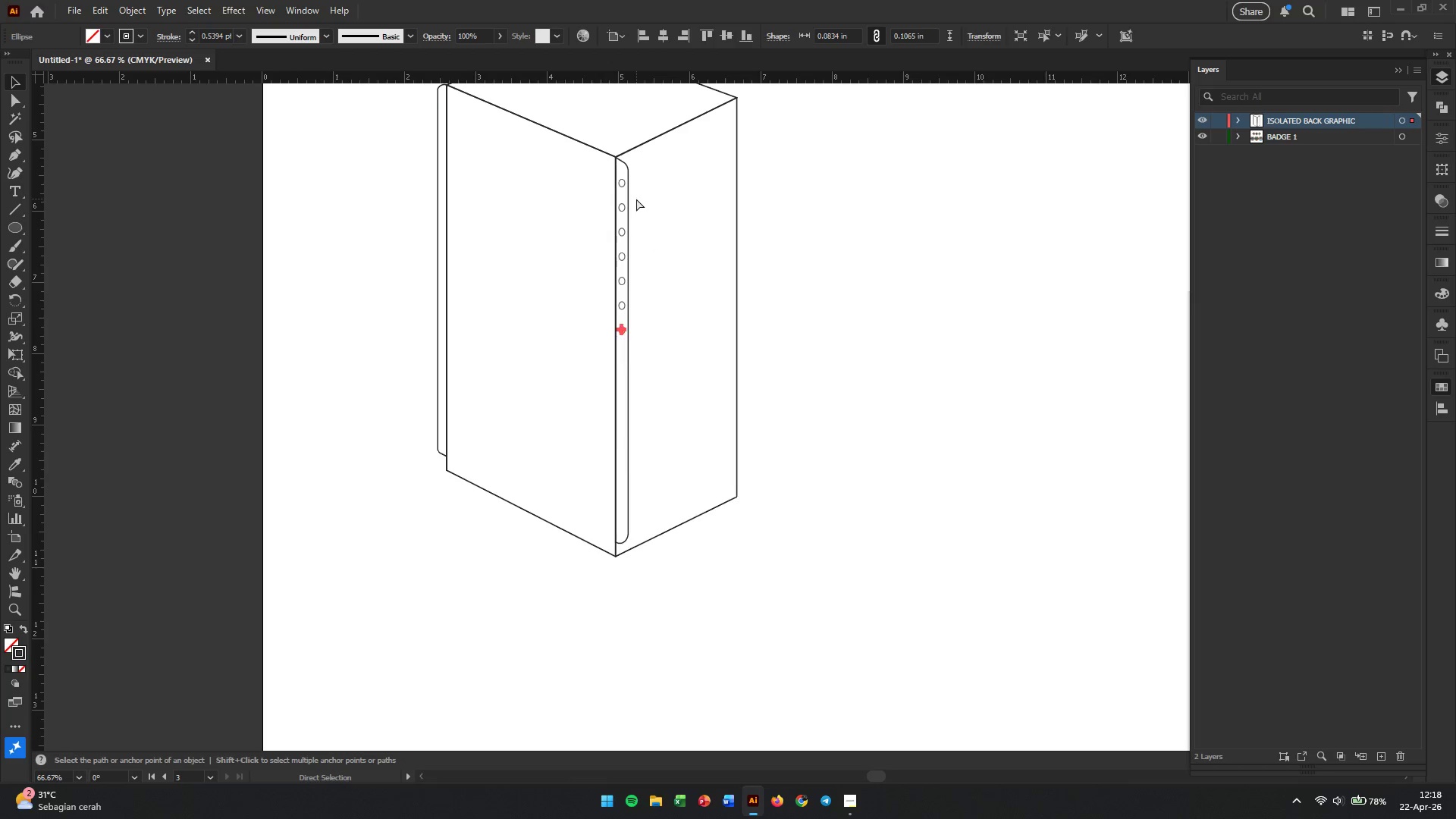 
key(Control+Z)
 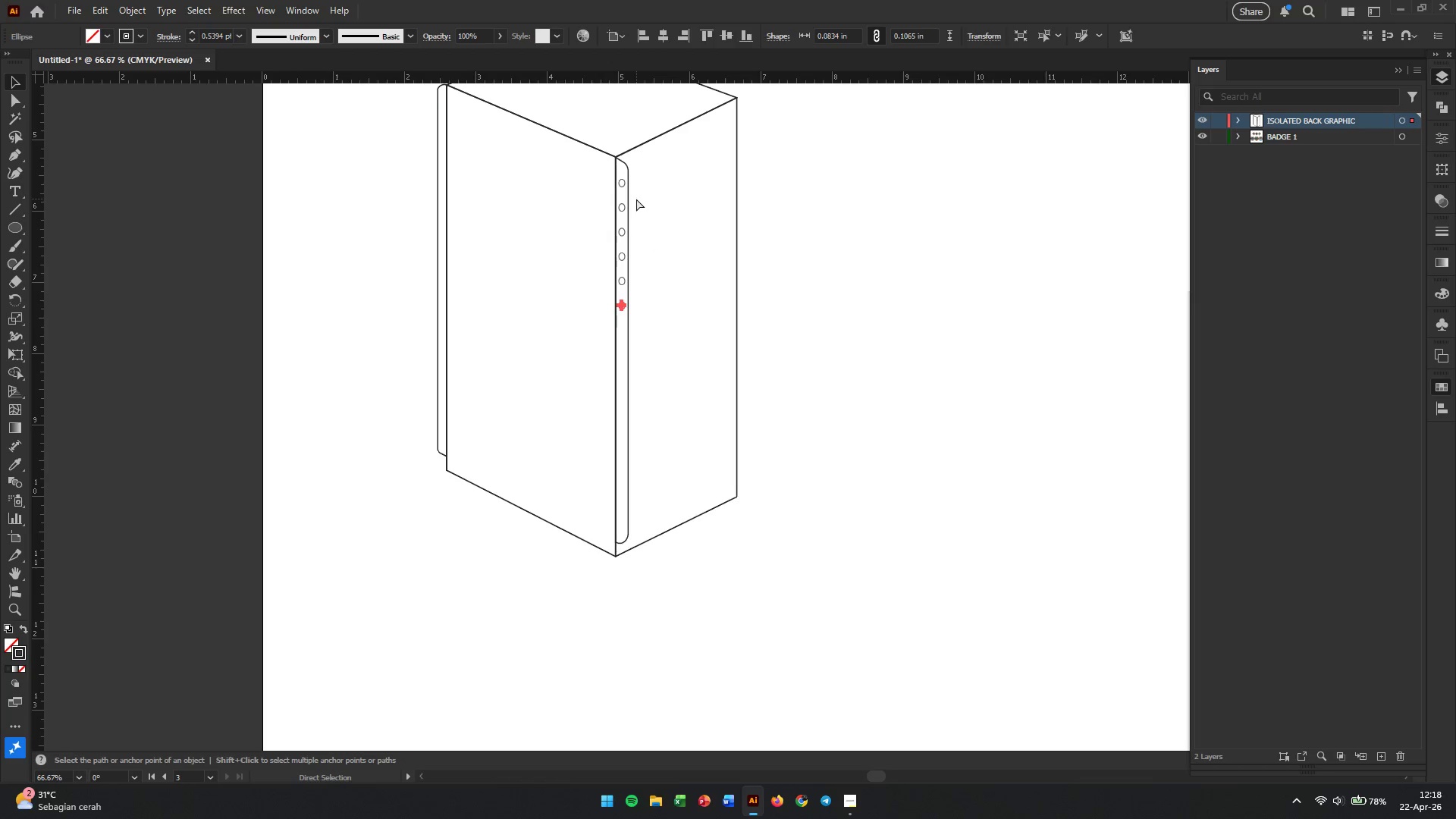 
key(Control+Z)
 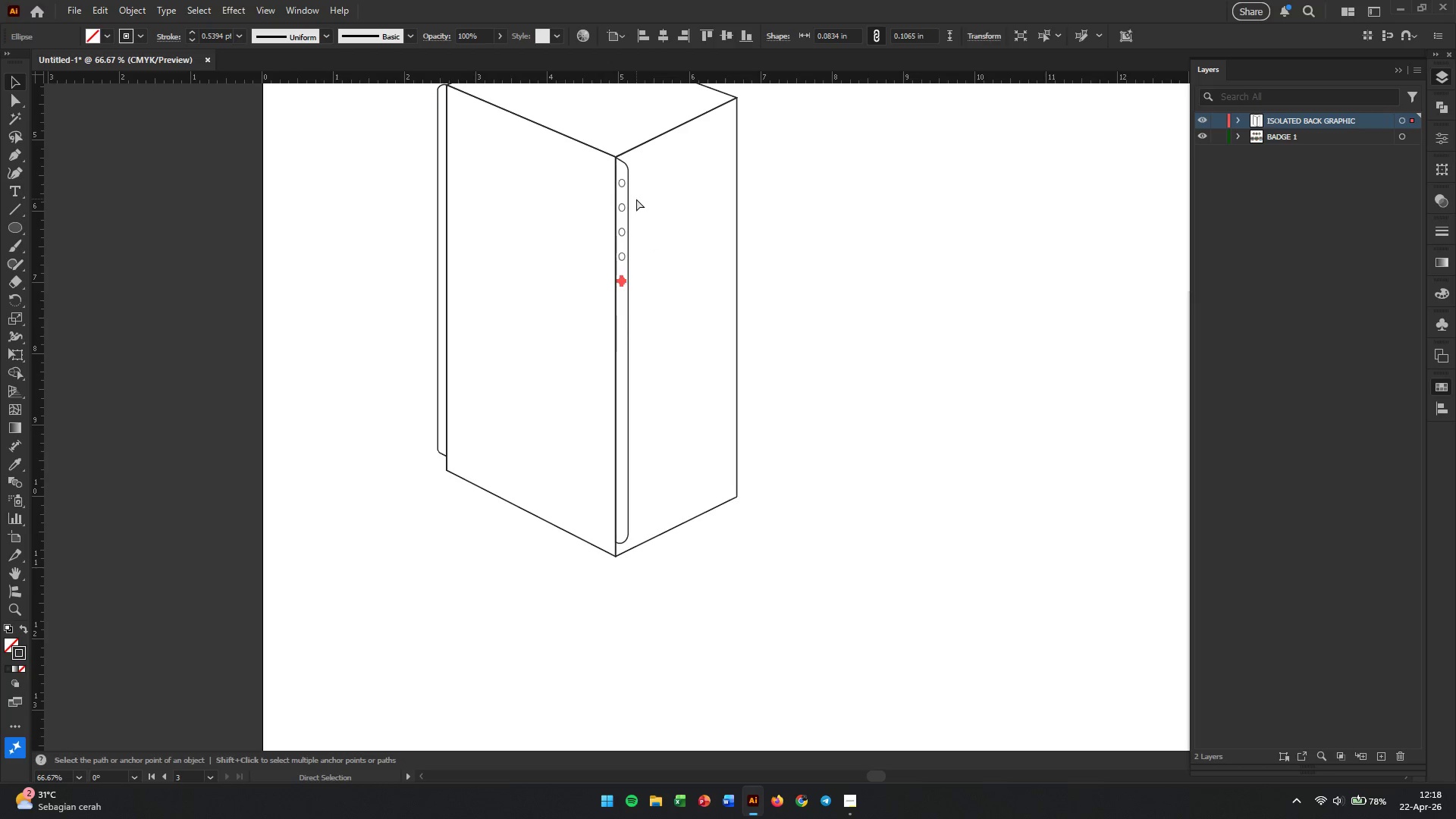 
key(Control+Z)
 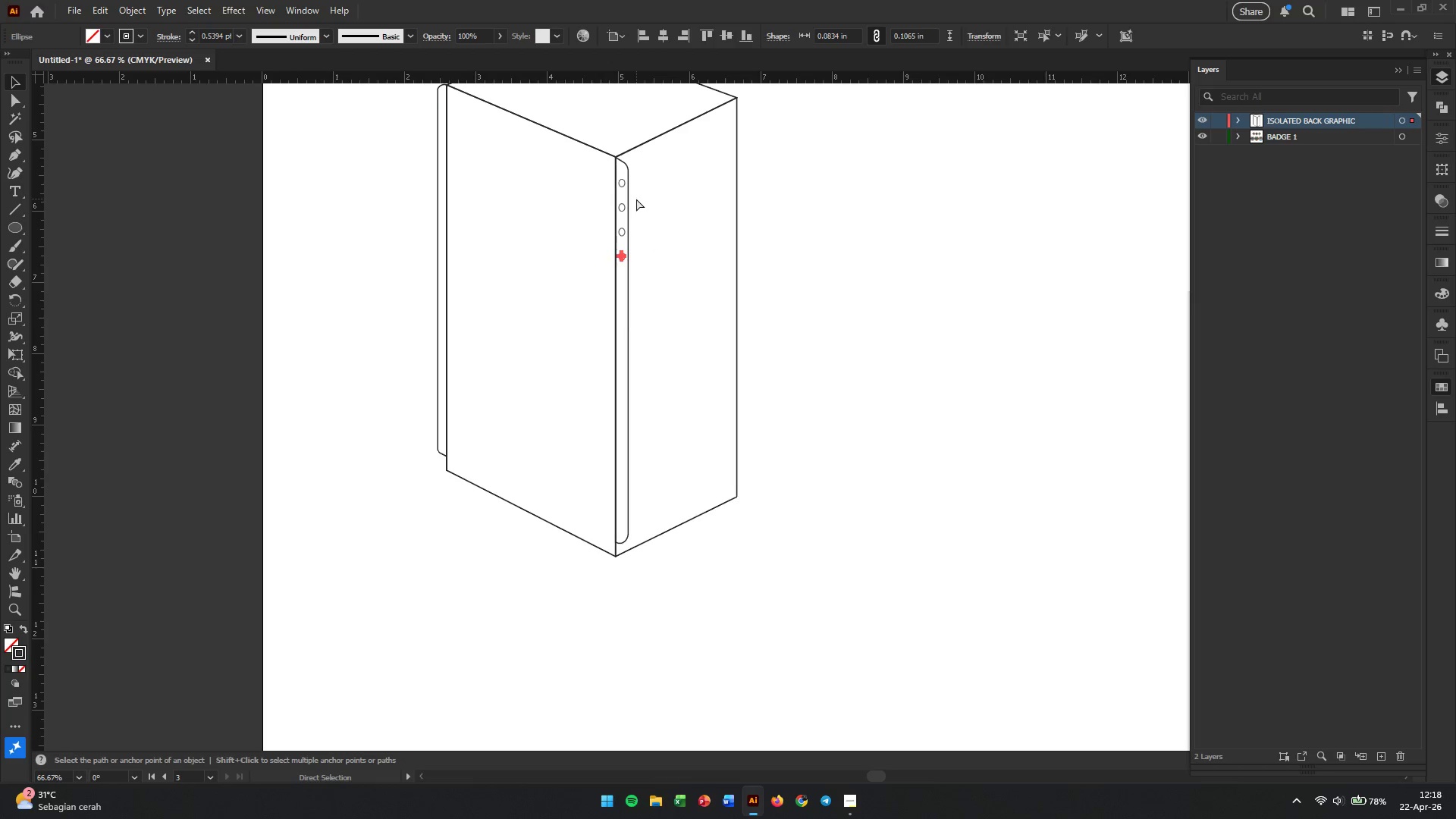 
key(Control+Z)
 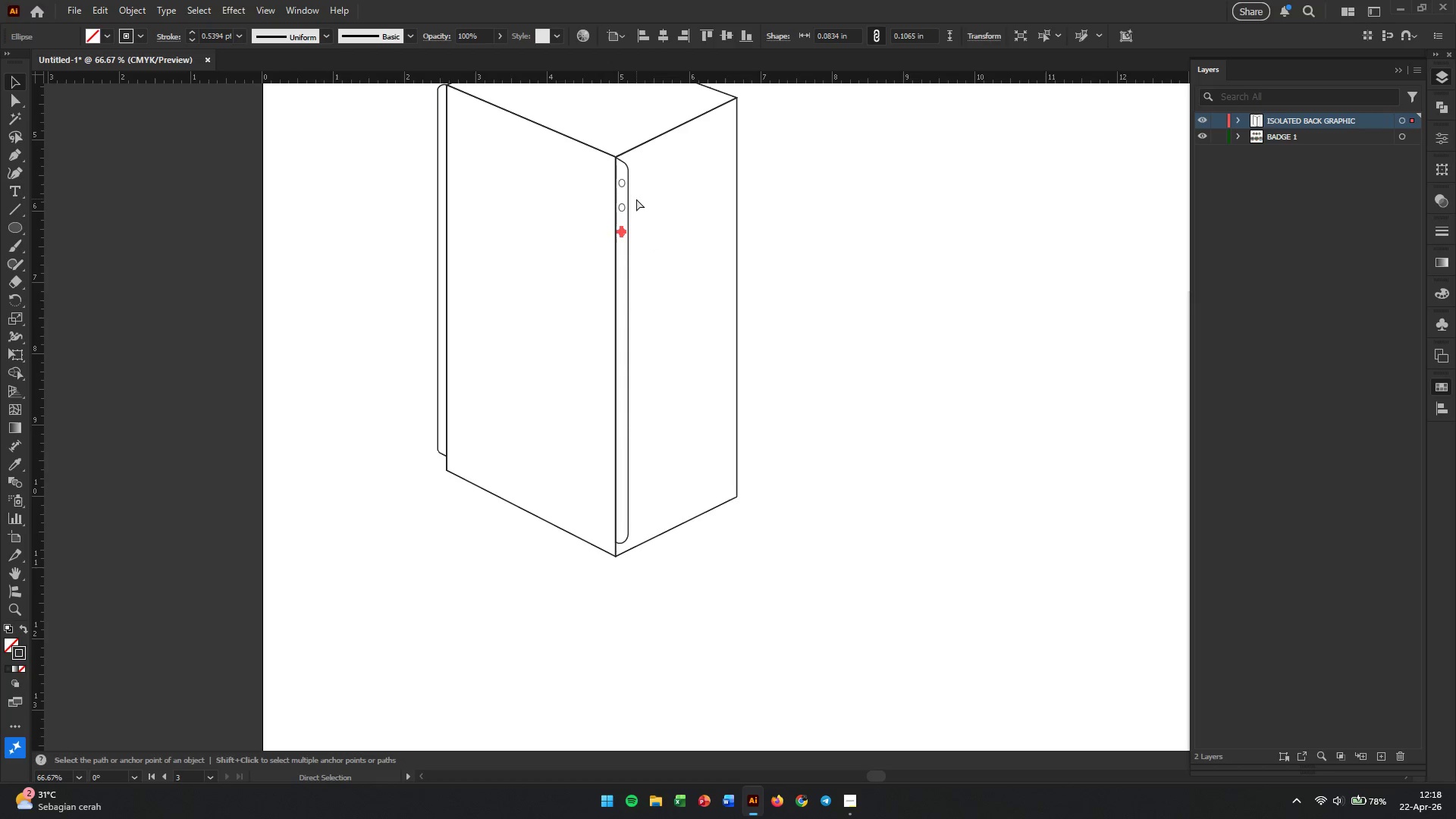 
key(Control+Z)
 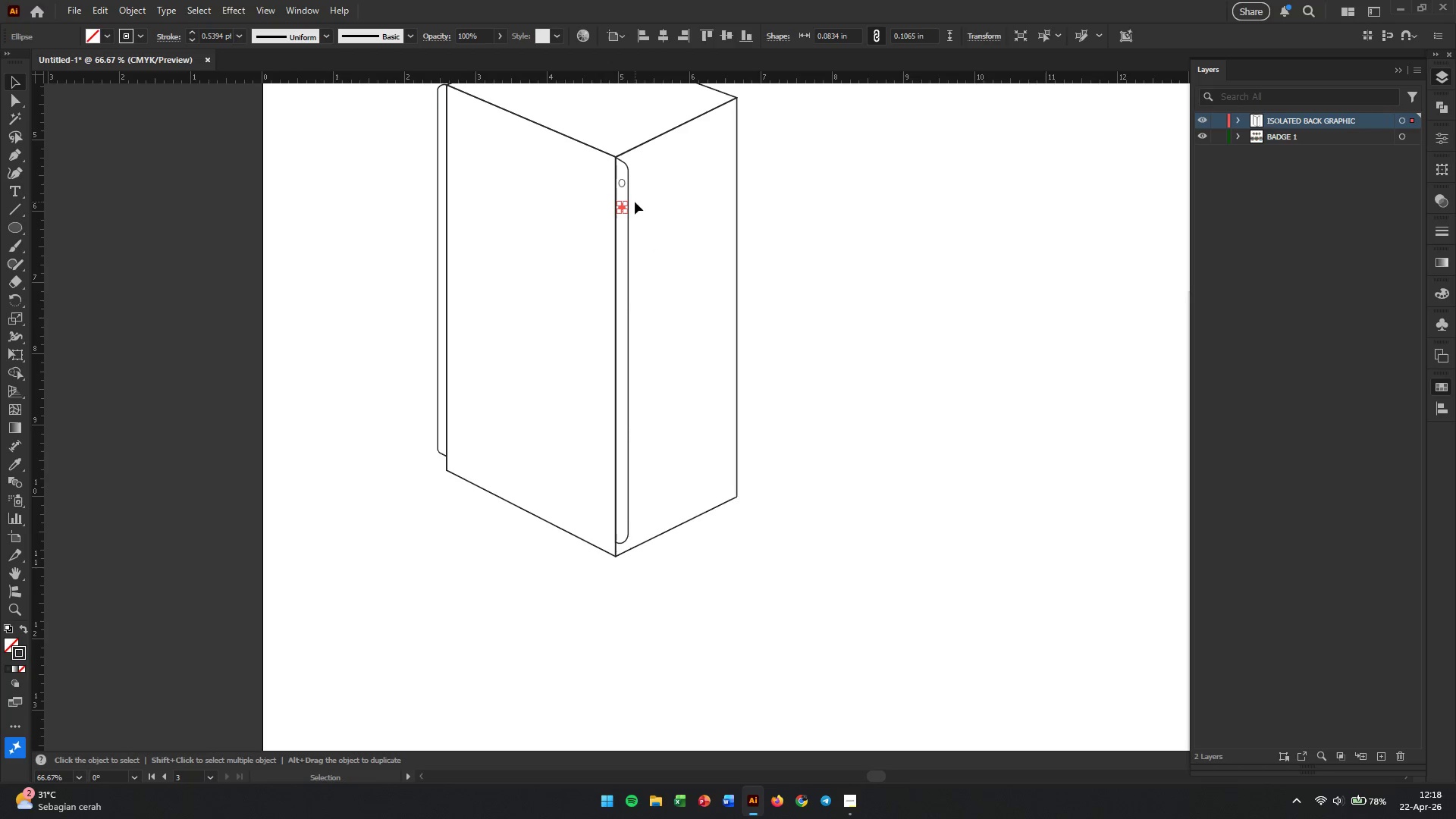 
key(Control+Z)
 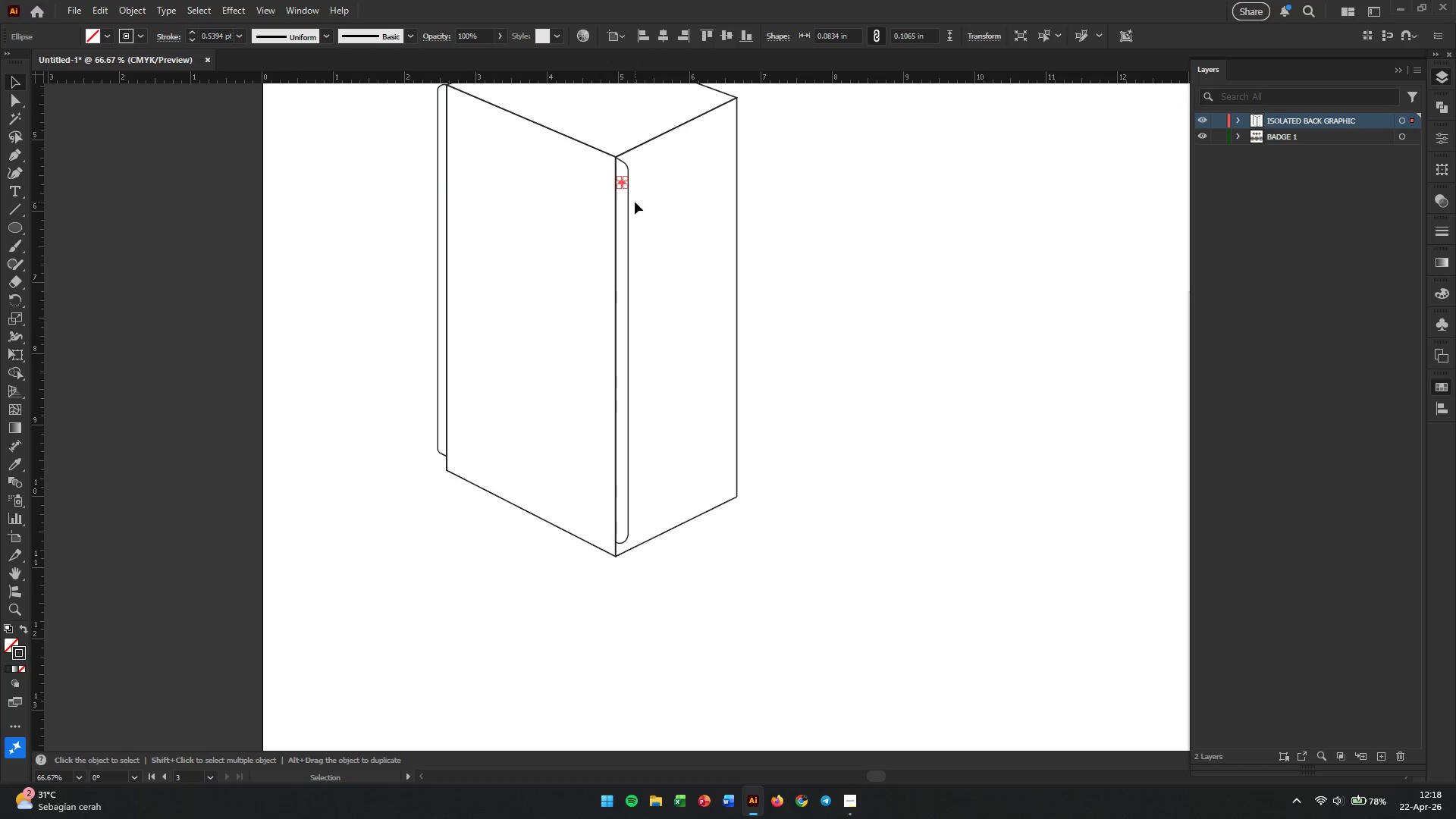 
key(Alt+AltLeft)
 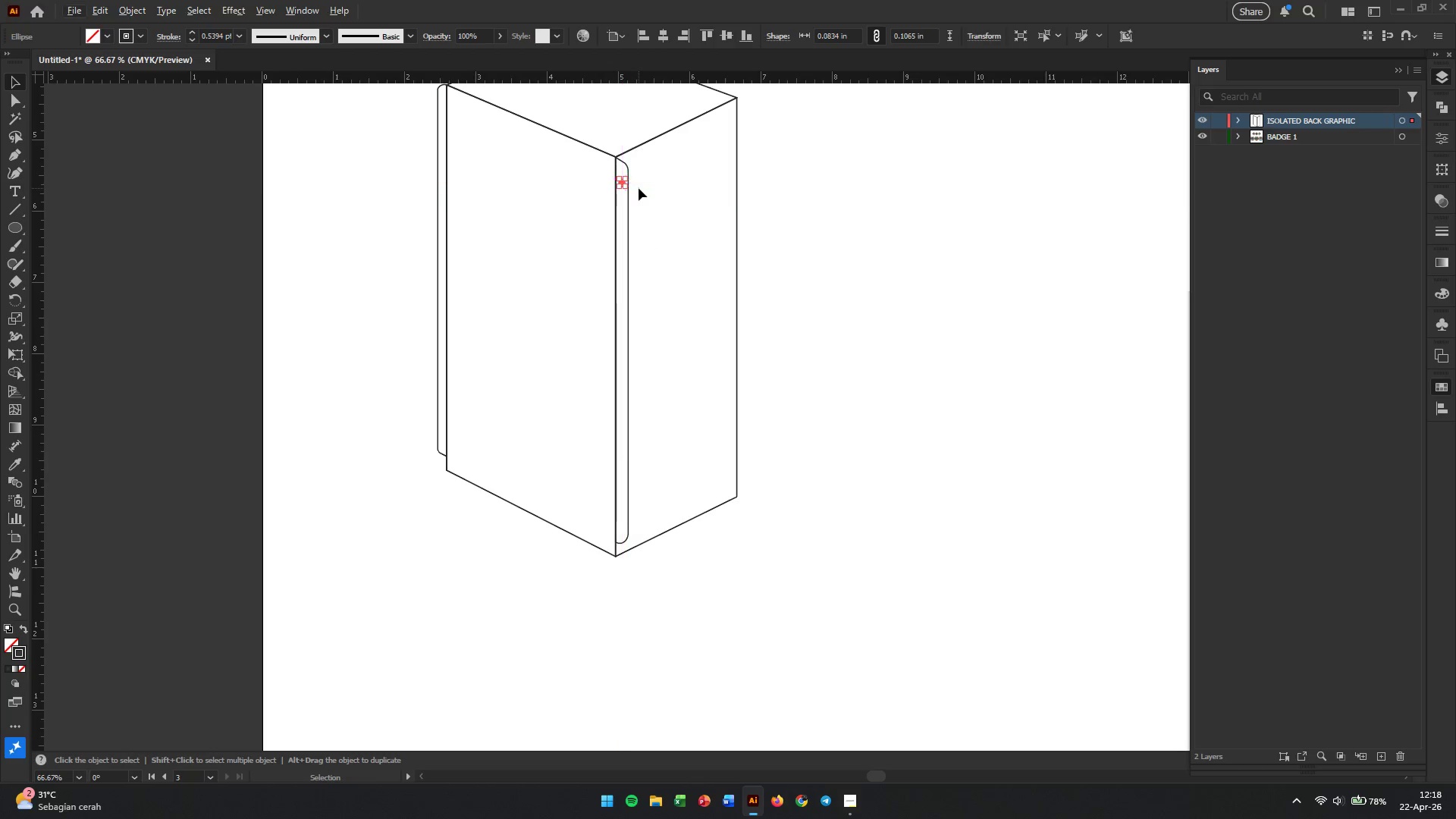 
hold_key(key=AltLeft, duration=0.64)
scroll: coordinate [636, 188], scroll_direction: up, amount: 2.0
 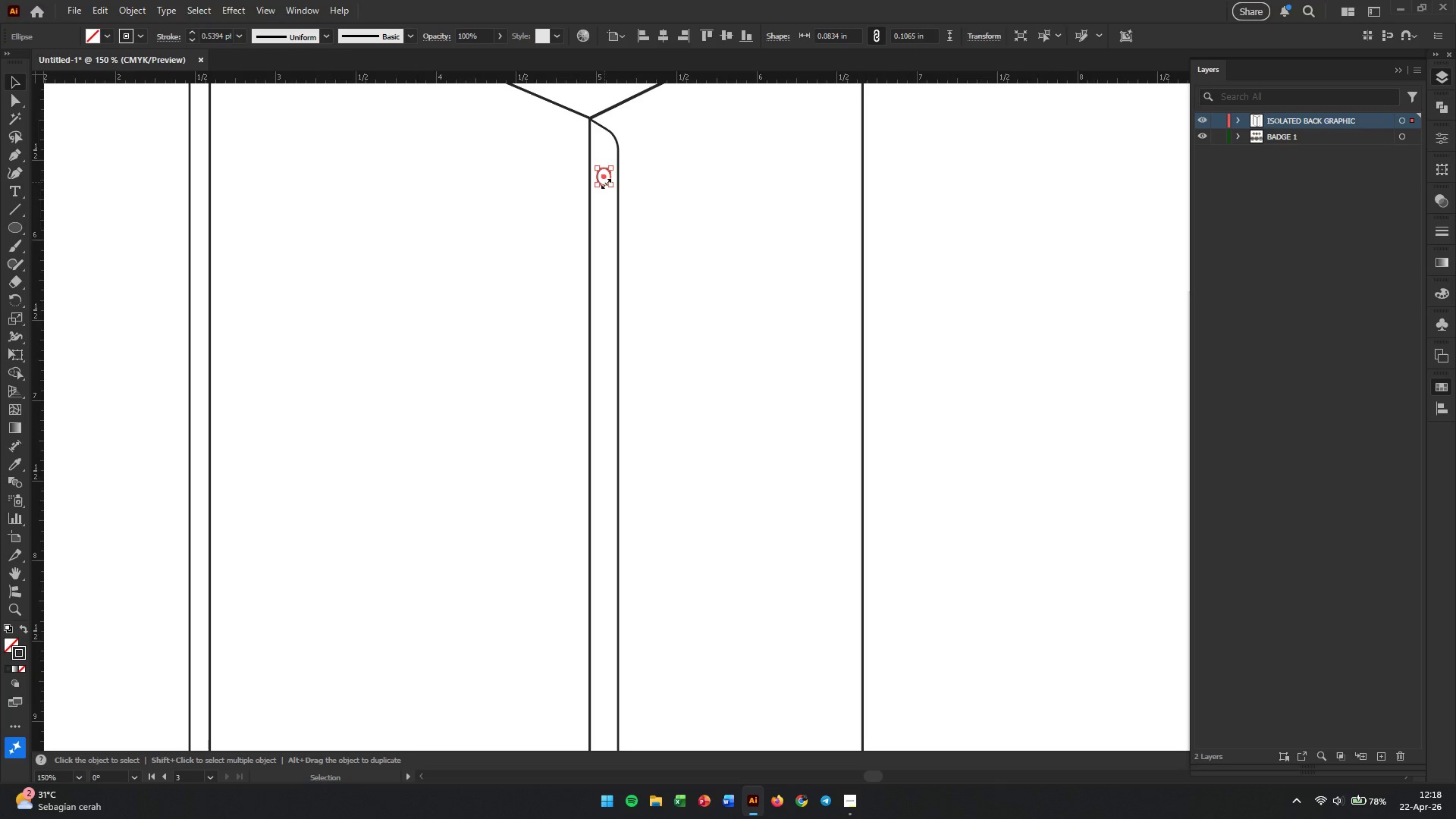 
left_click([607, 199])
 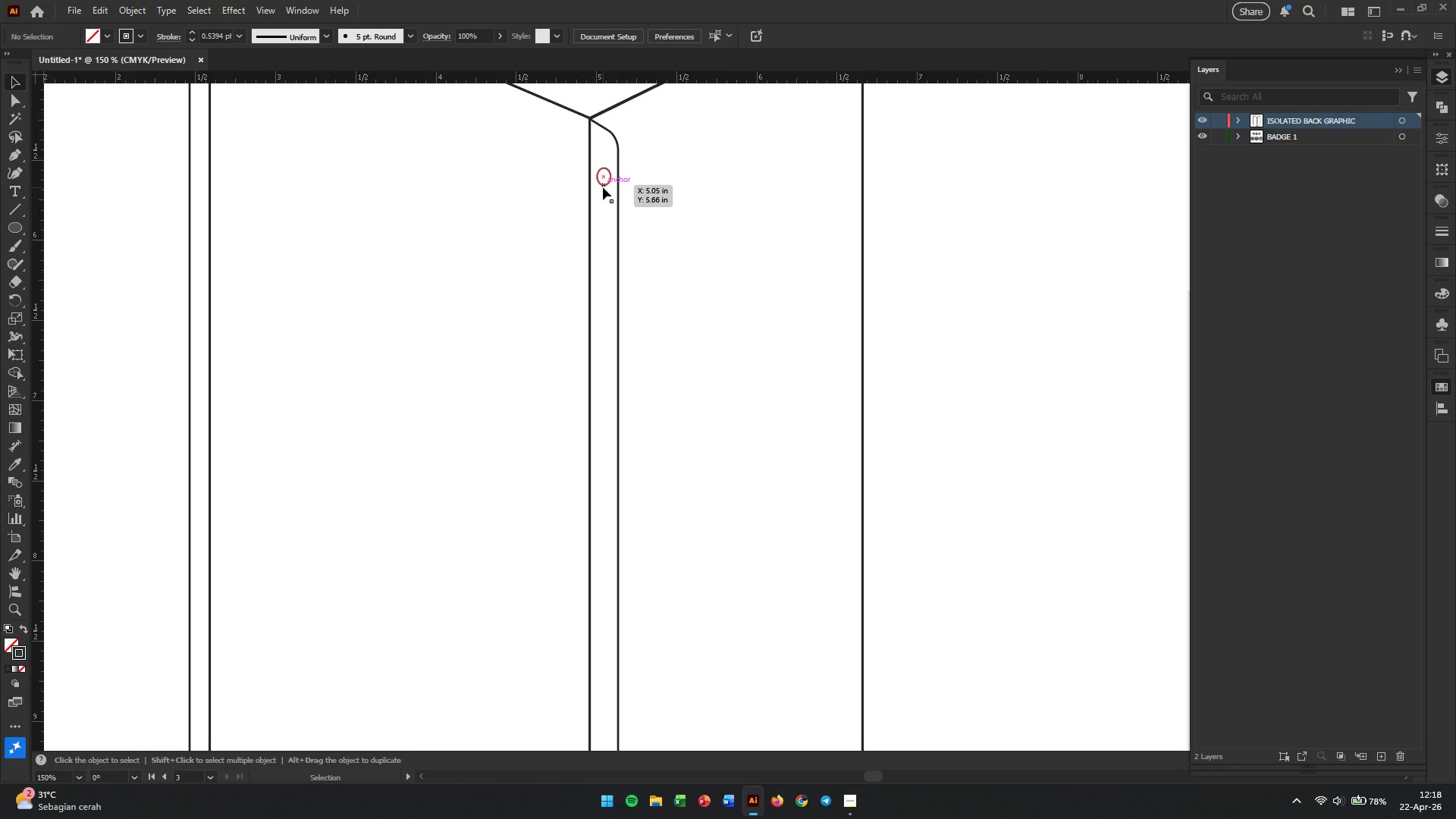 
left_click([603, 184])
 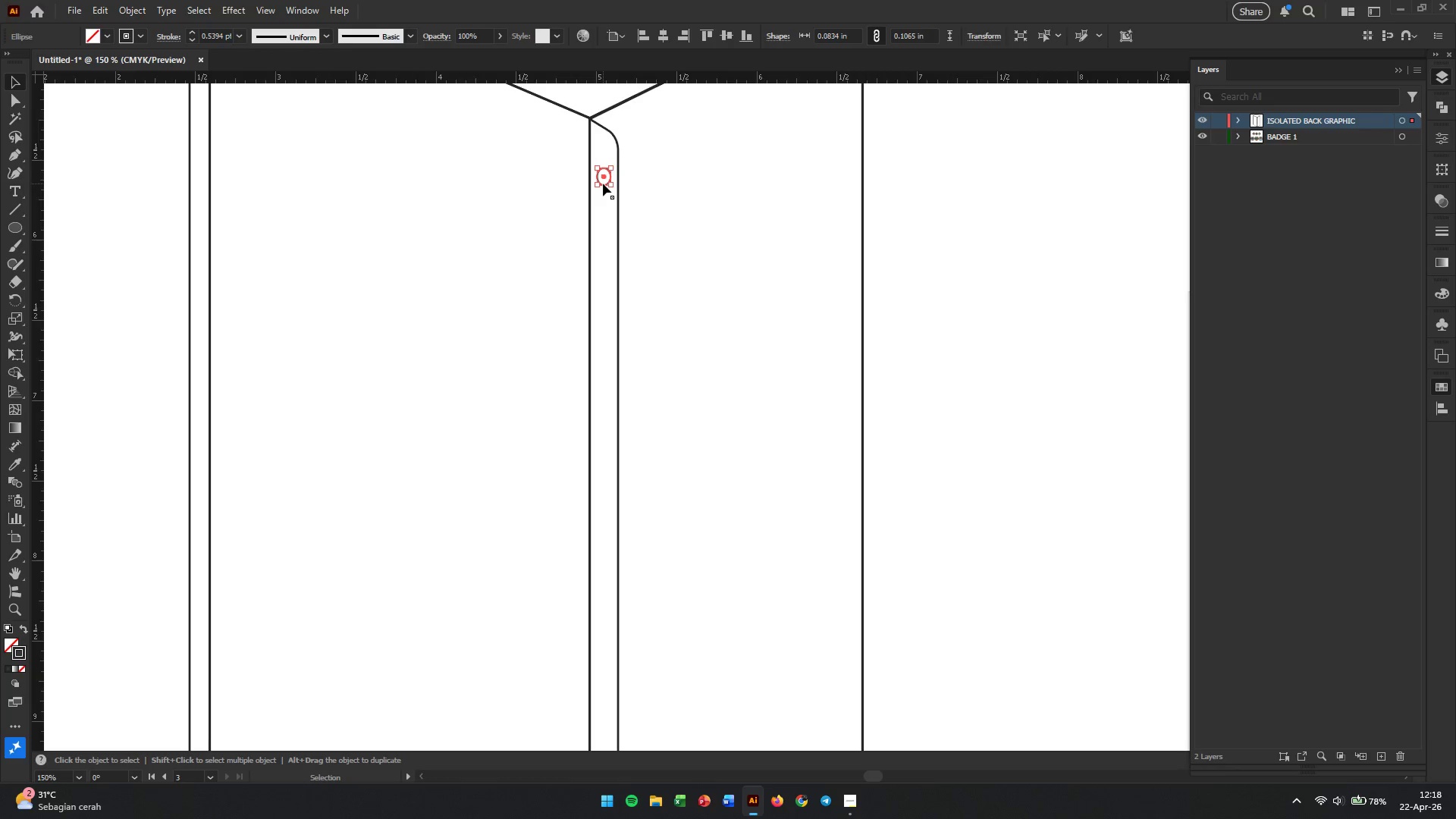 
hold_key(key=AltLeft, duration=2.0)
left_click_drag(start_coordinate=[603, 184], to_coordinate=[598, 279])
 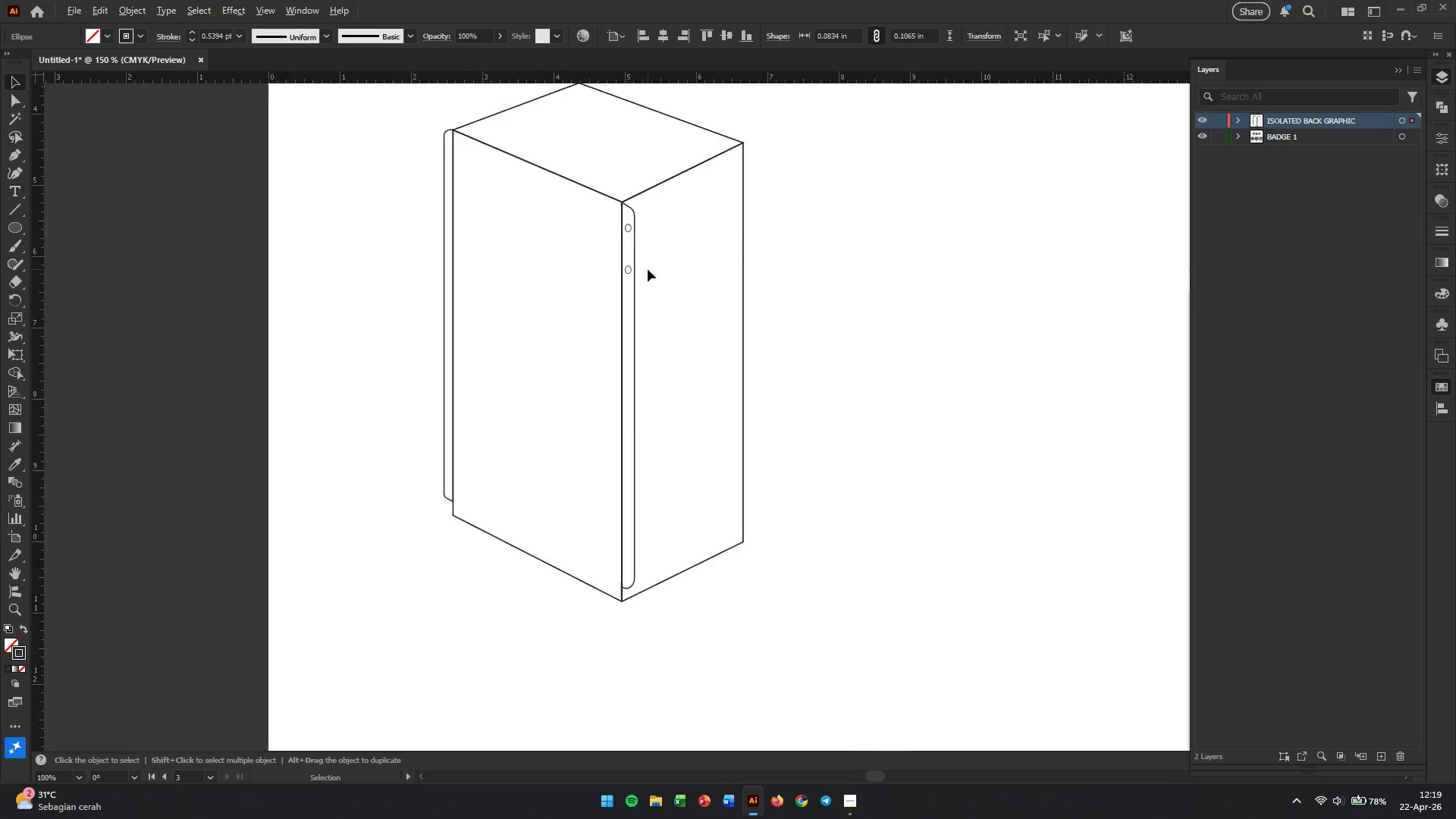 
hold_key(key=ShiftLeft, duration=1.66)
 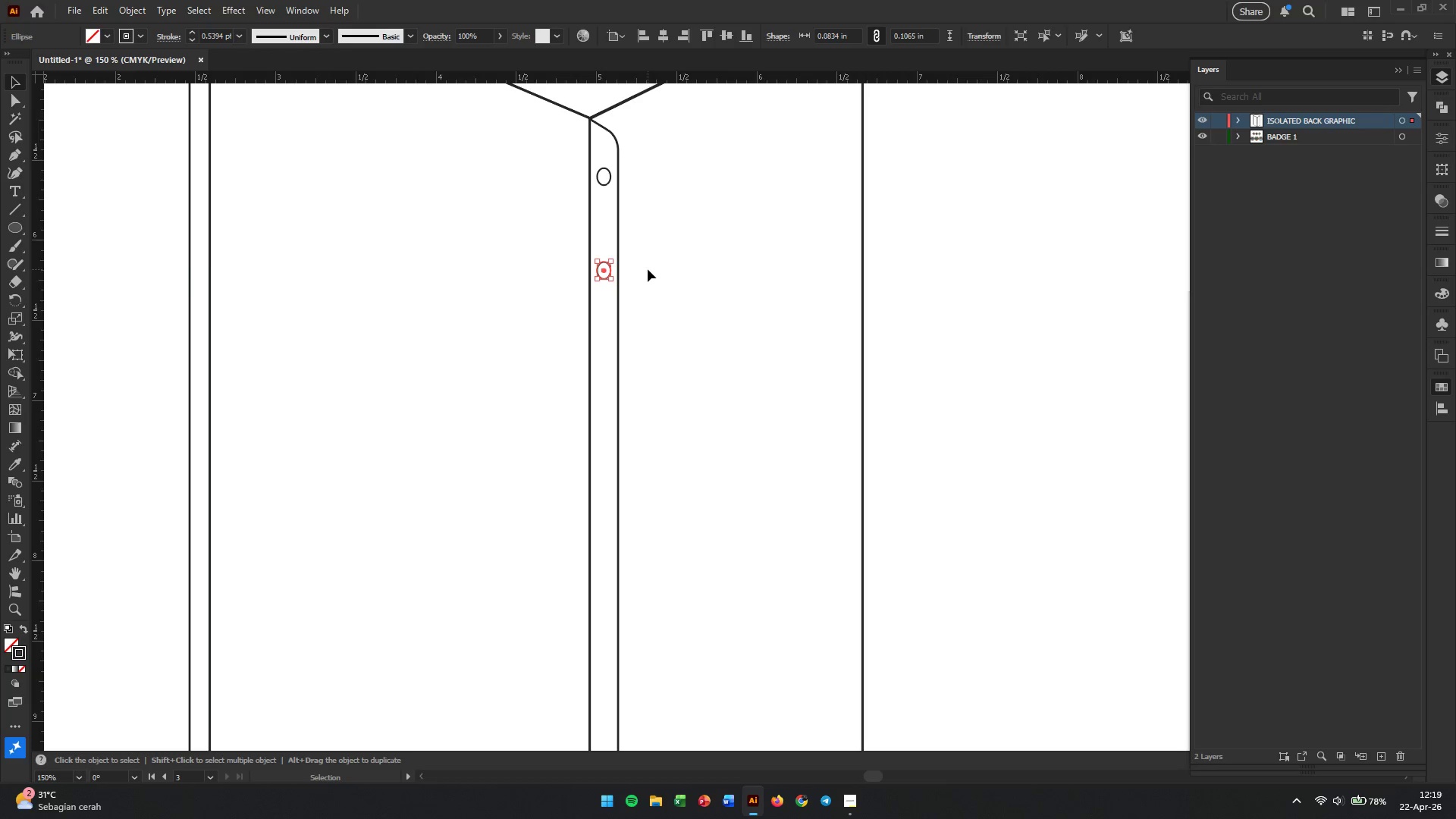 
hold_key(key=AltLeft, duration=0.5)
 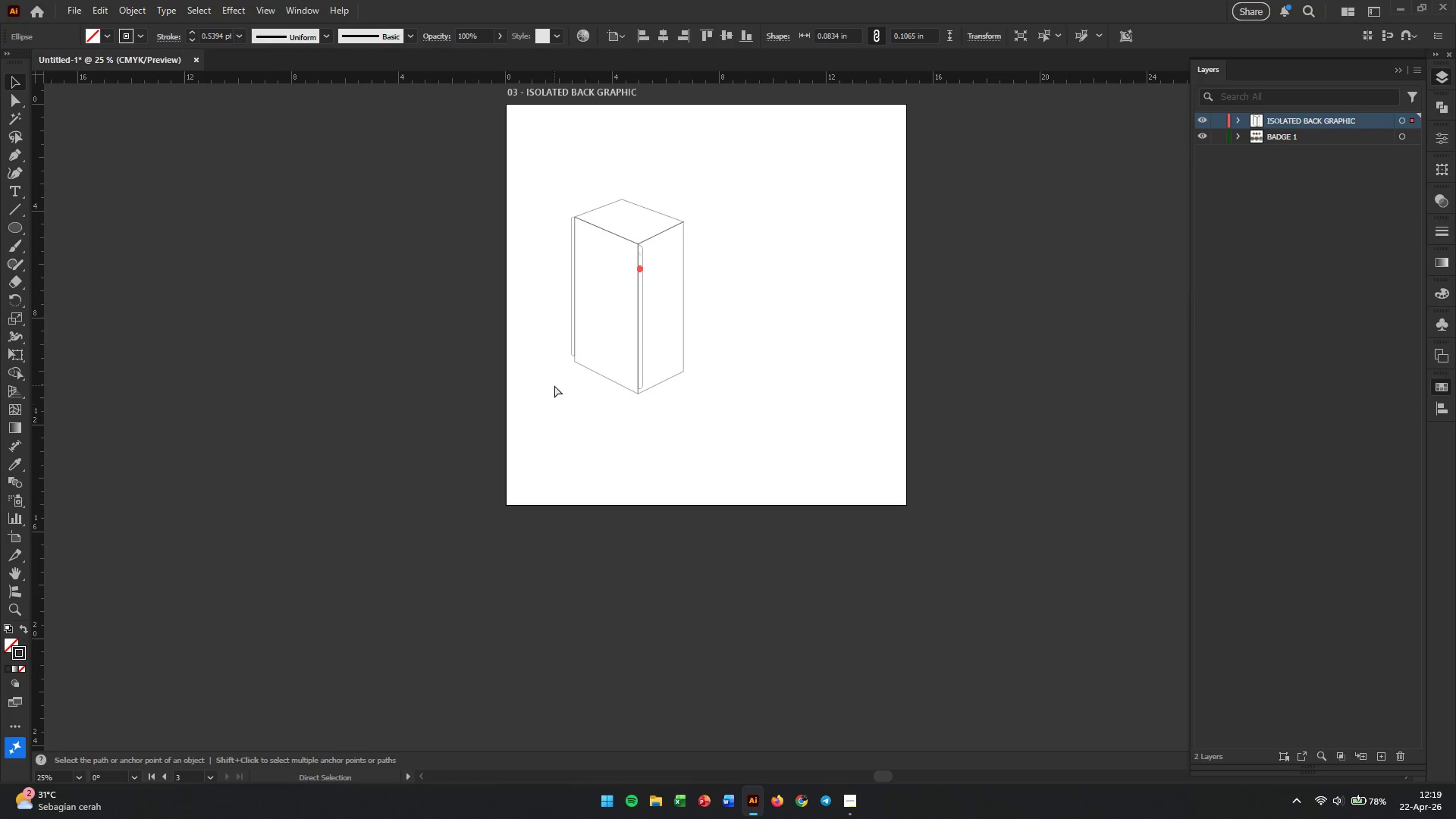 
hold_key(key=ControlLeft, duration=0.95)
 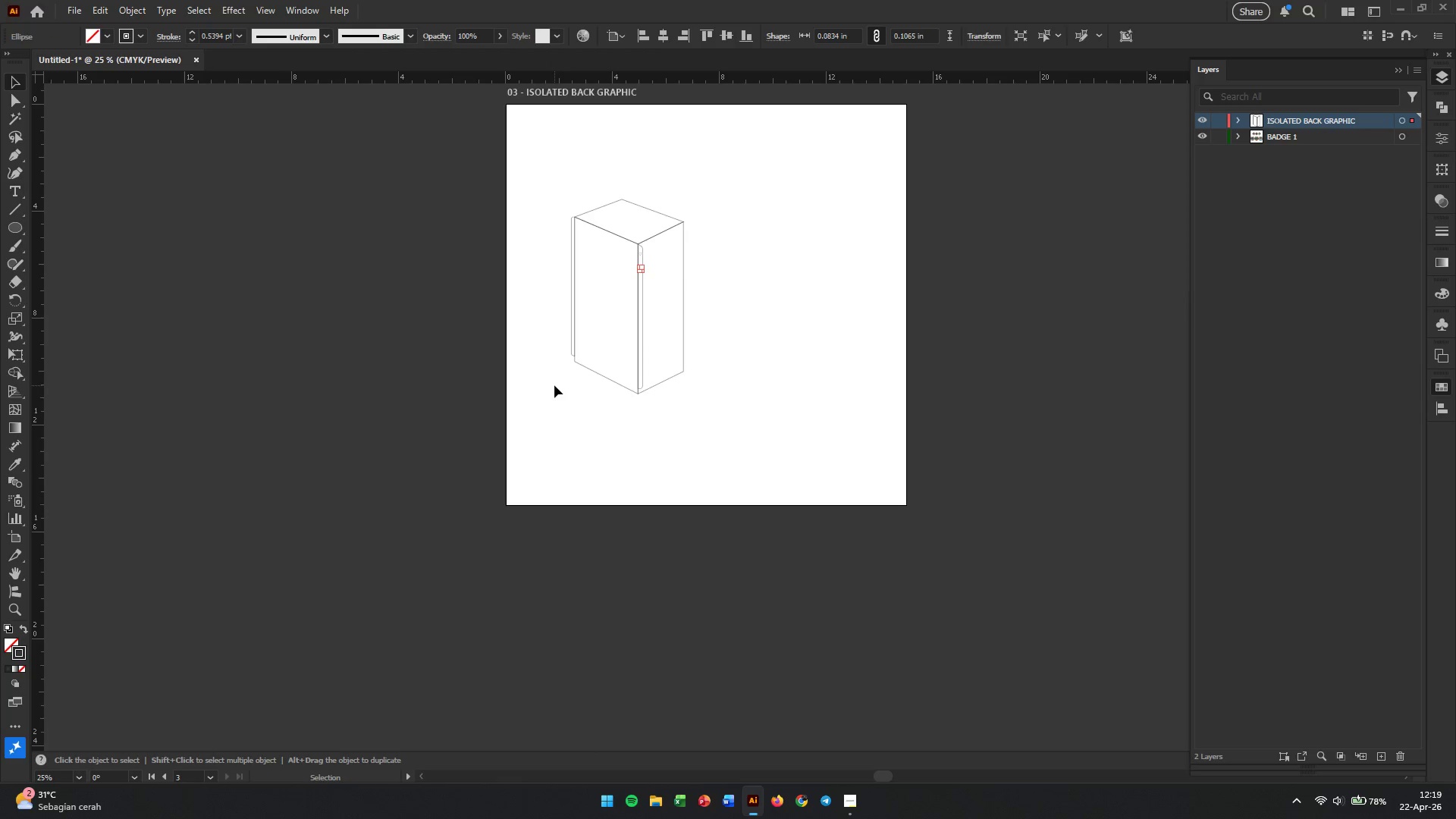 
scroll: coordinate [648, 269], scroll_direction: down, amount: 4.0
 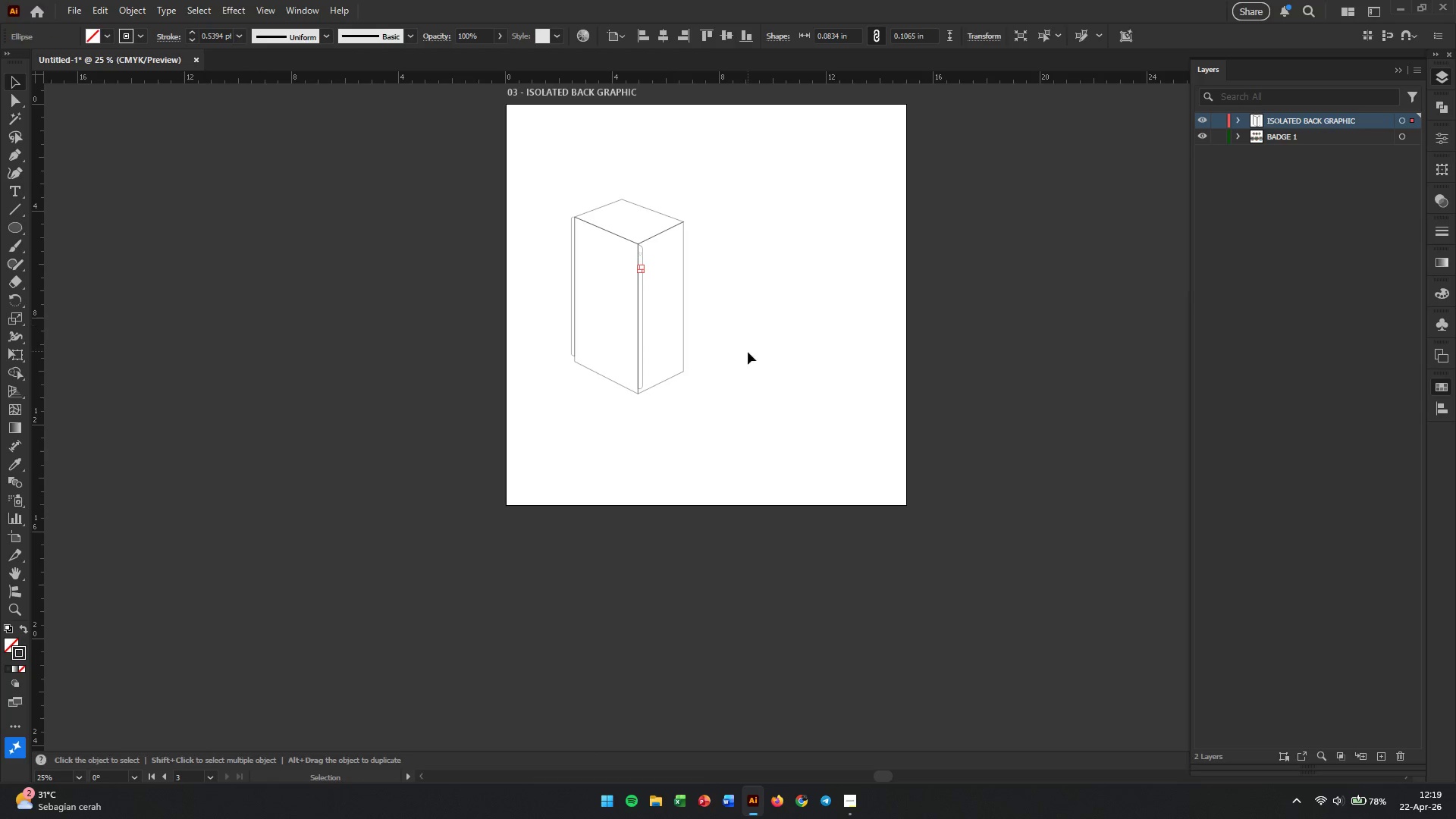 
hold_key(key=AltLeft, duration=0.36)
scroll: coordinate [554, 385], scroll_direction: up, amount: 2.0
 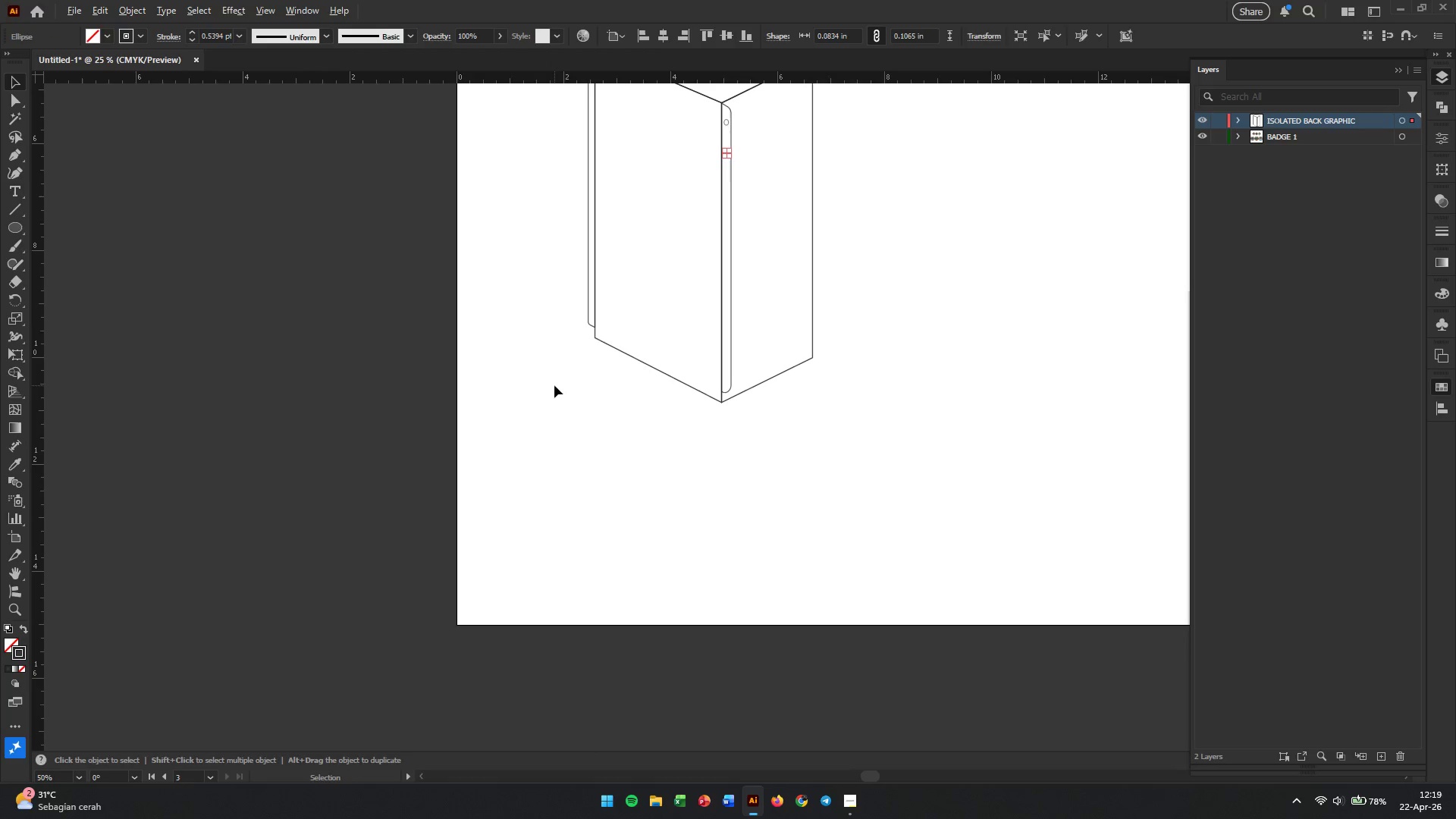 
key(Control+D)
 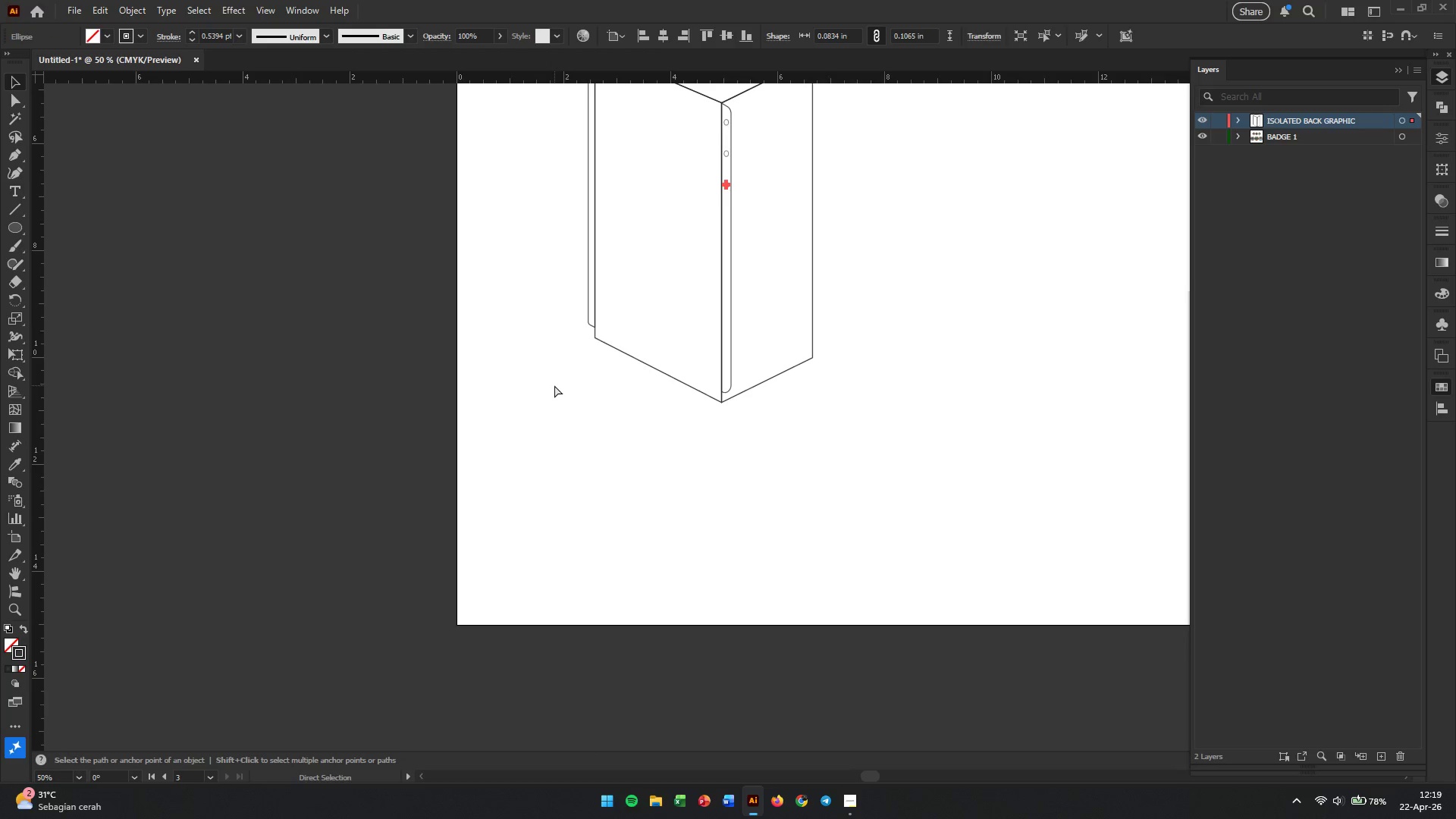 
key(Control+D)
 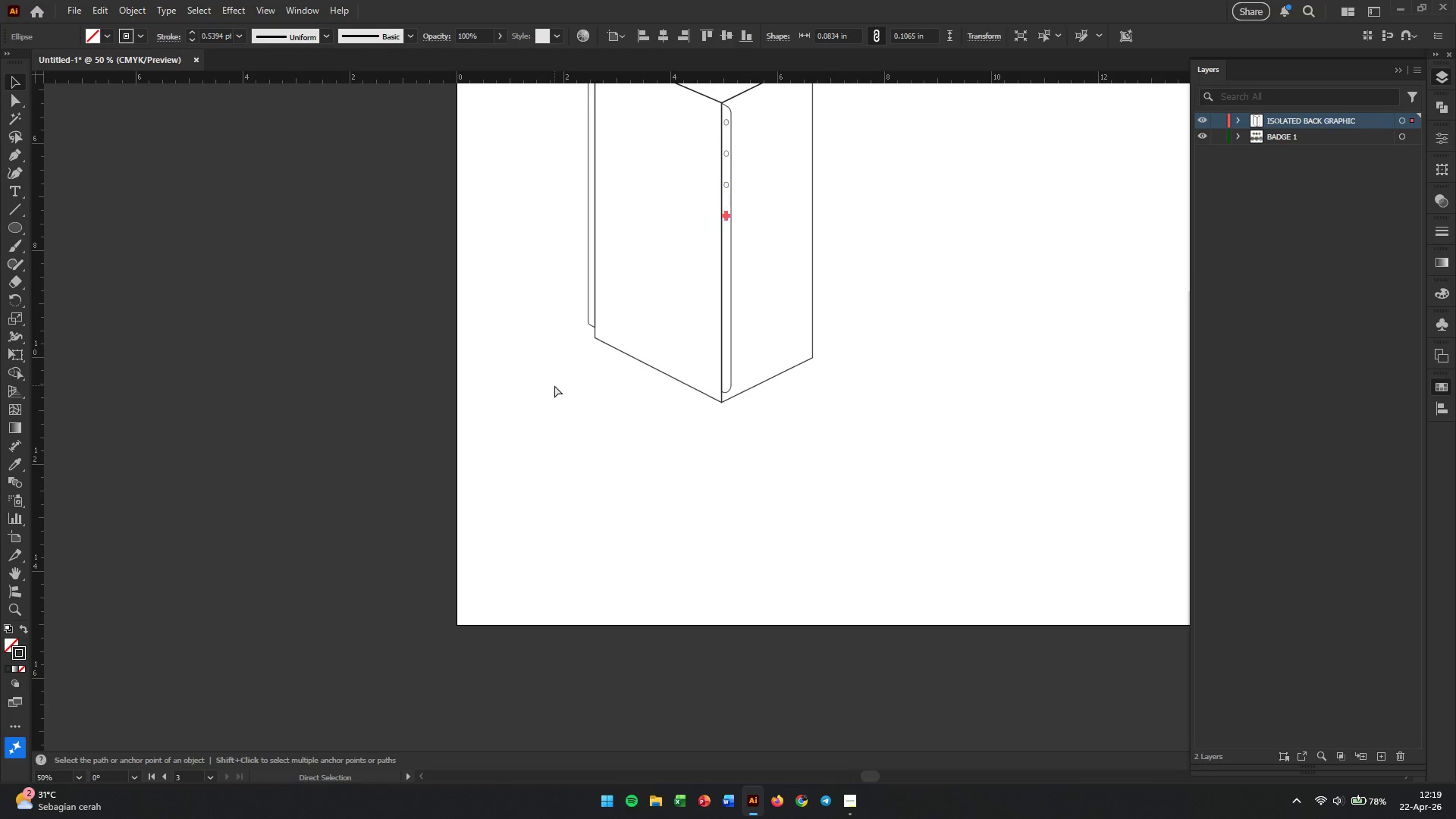 
key(Control+D)
 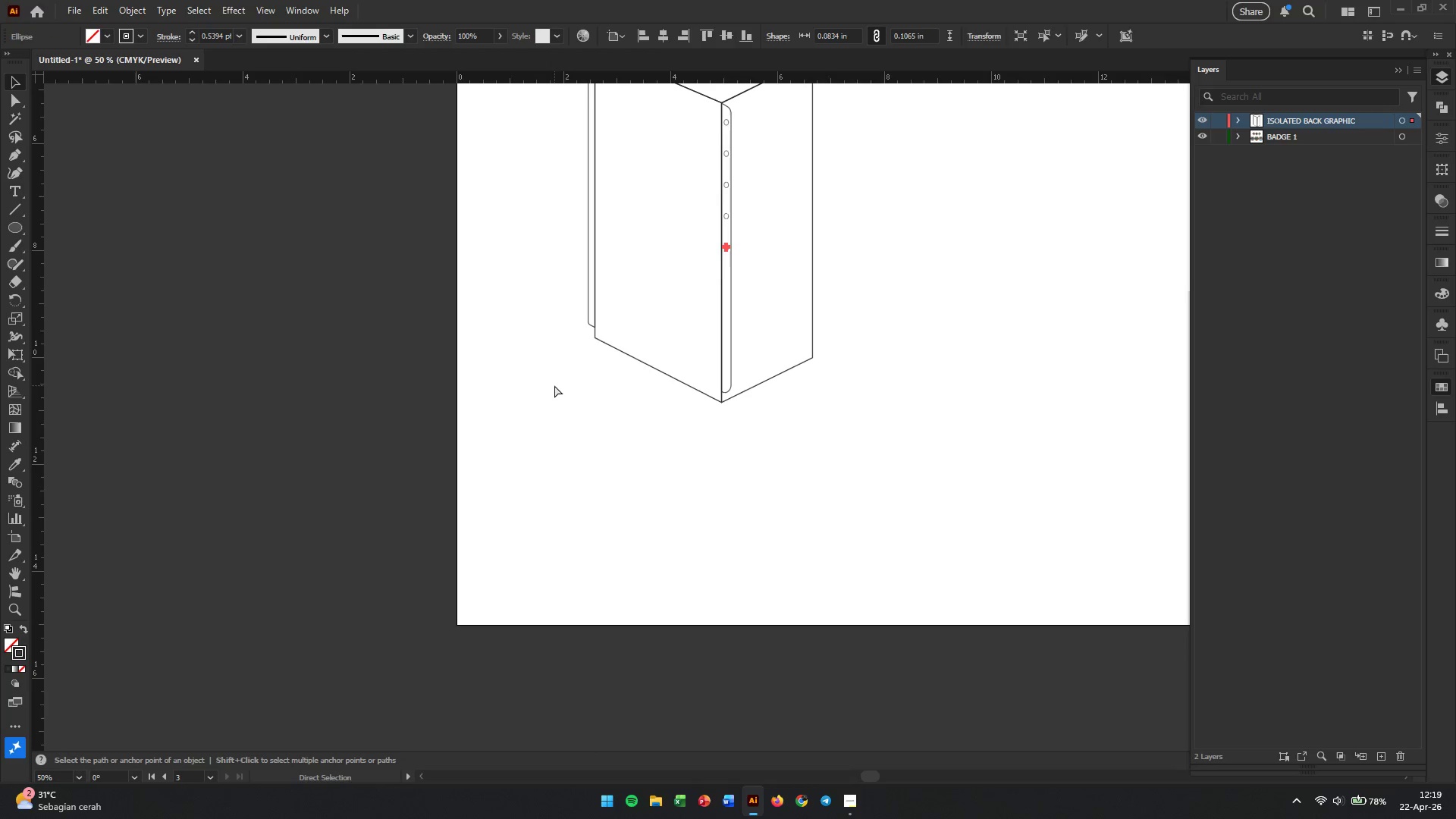 
key(Control+D)
 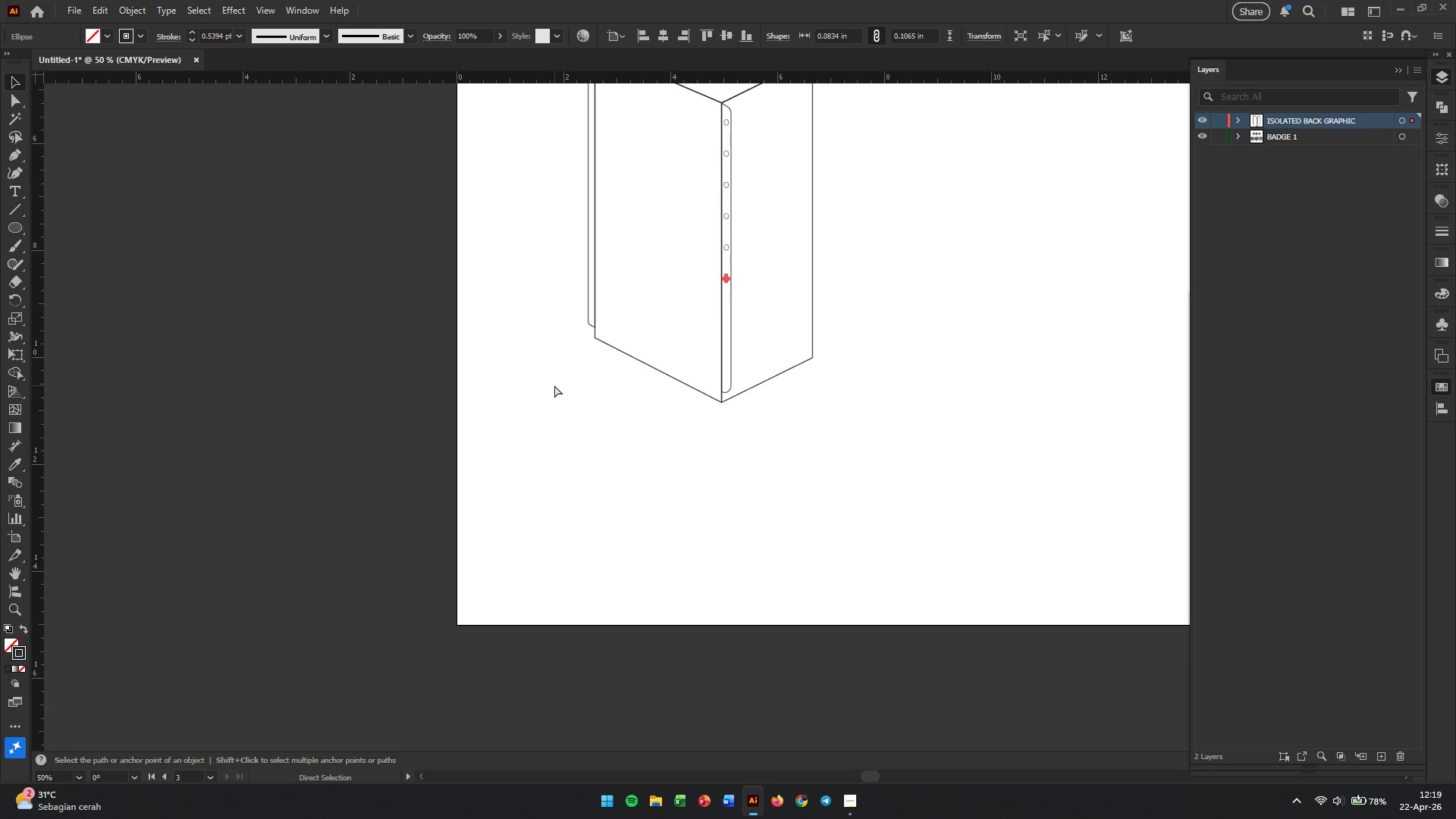 
key(Control+D)
 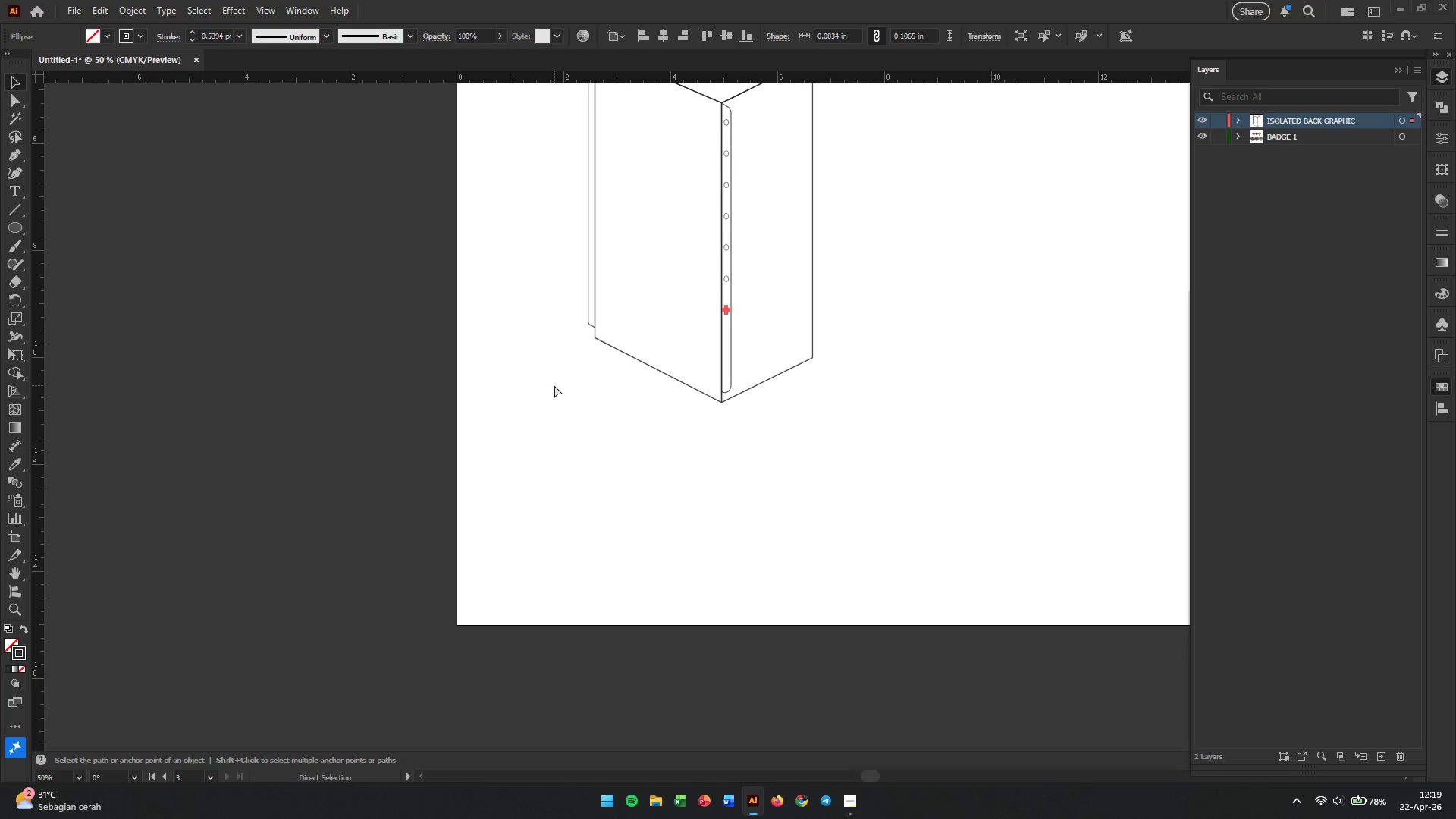 
key(Control+D)
 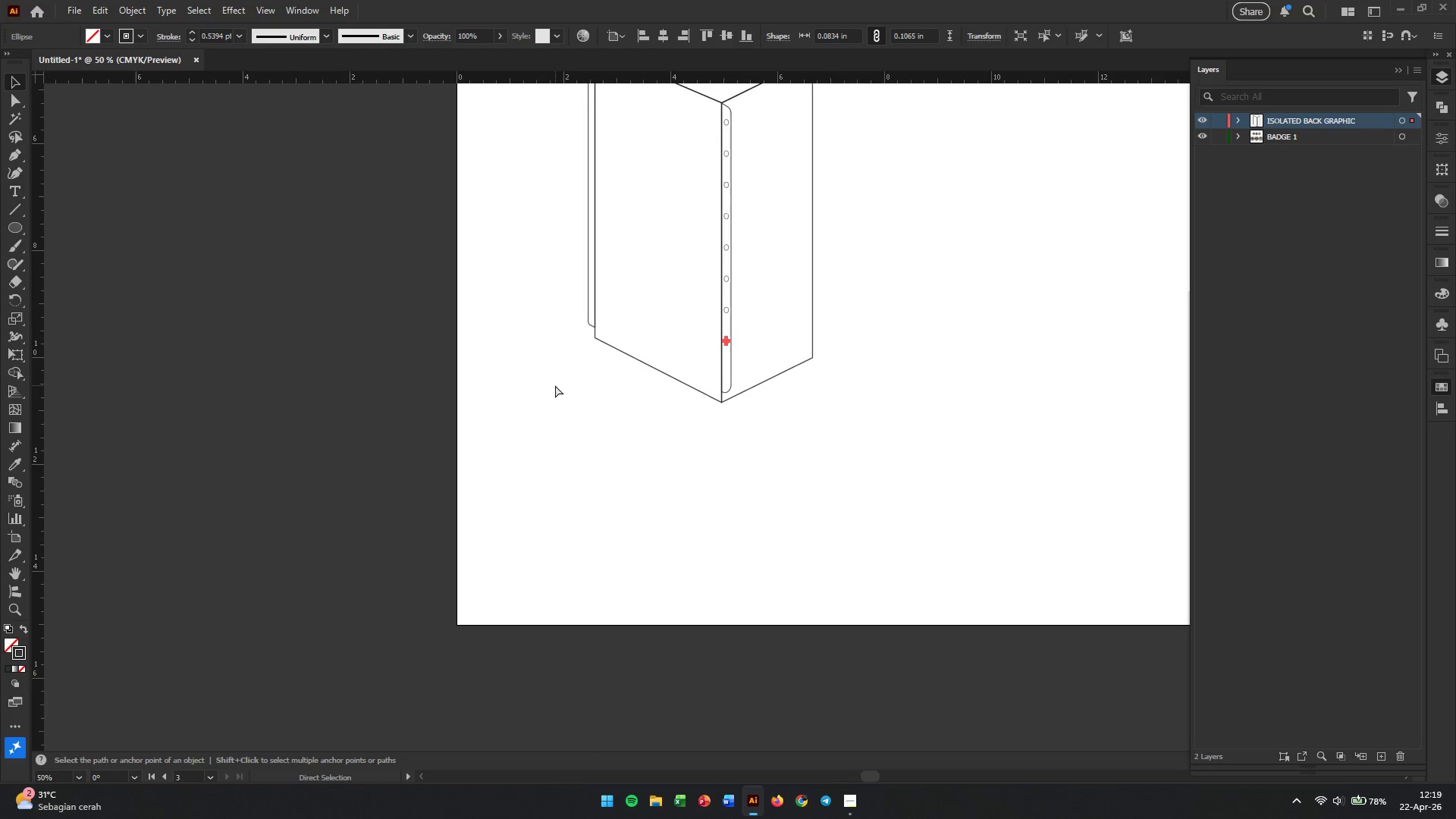 
key(Control+D)
 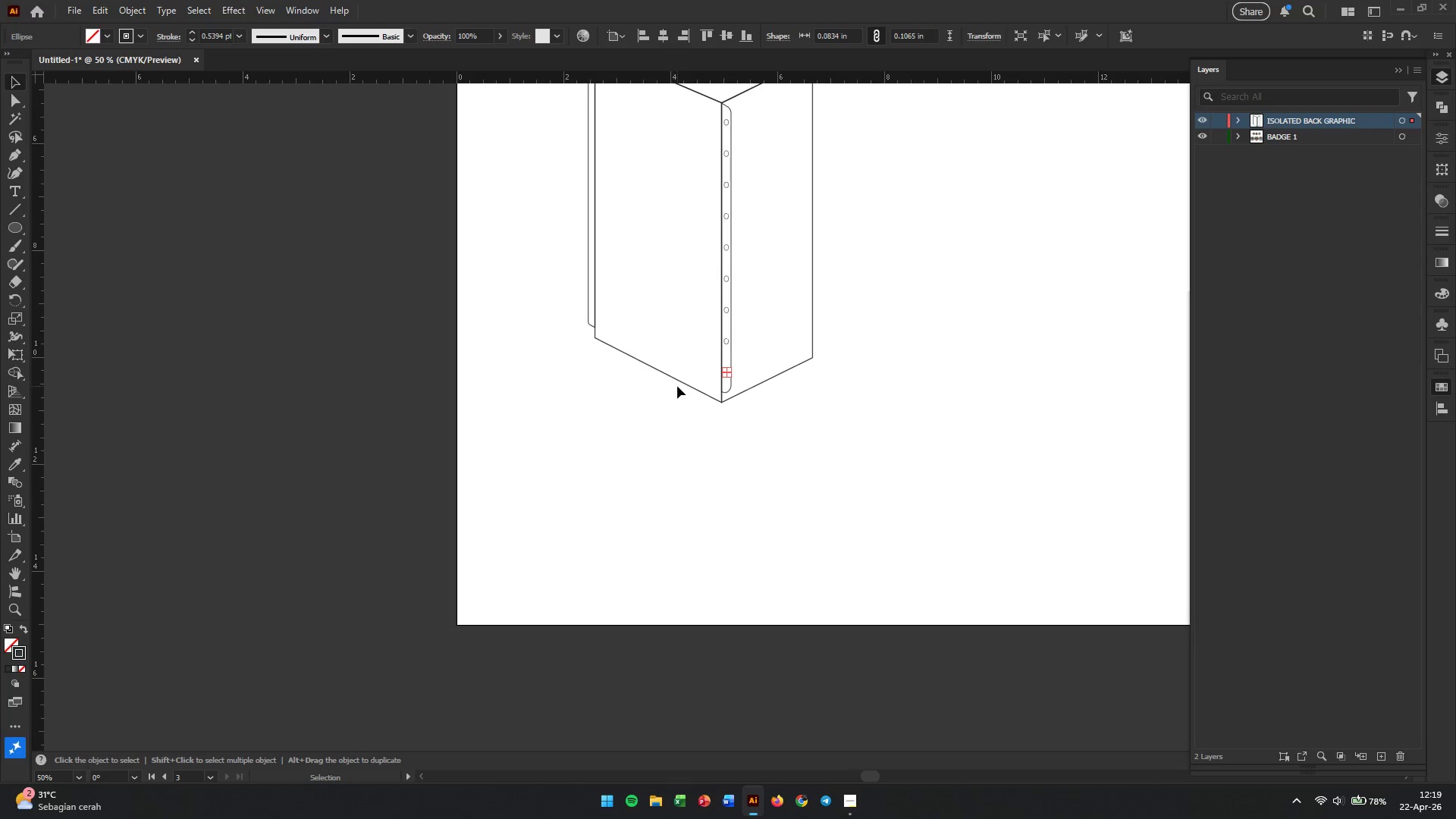 
left_click([689, 422])
 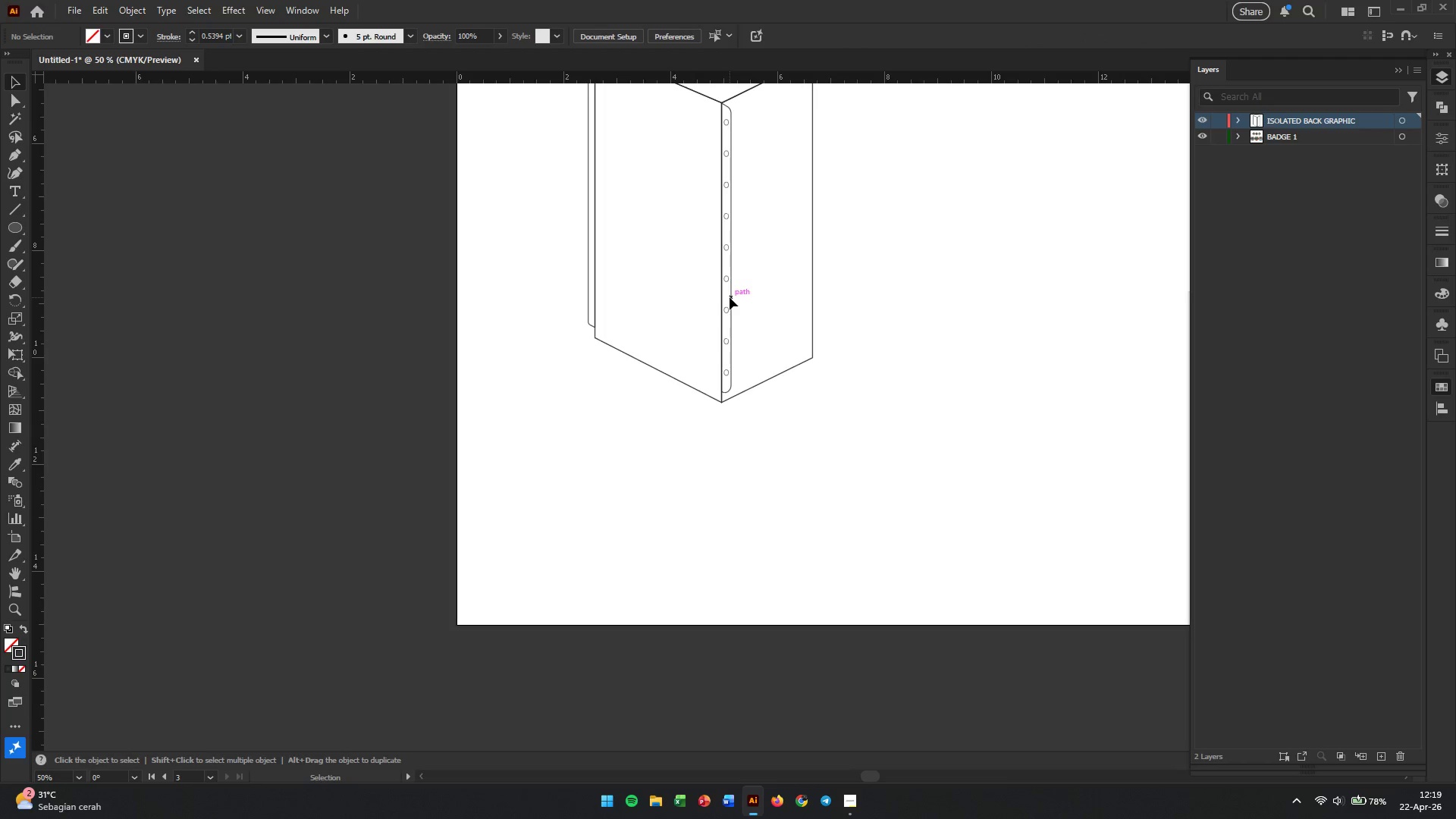 
scroll: coordinate [730, 297], scroll_direction: up, amount: 2.0
 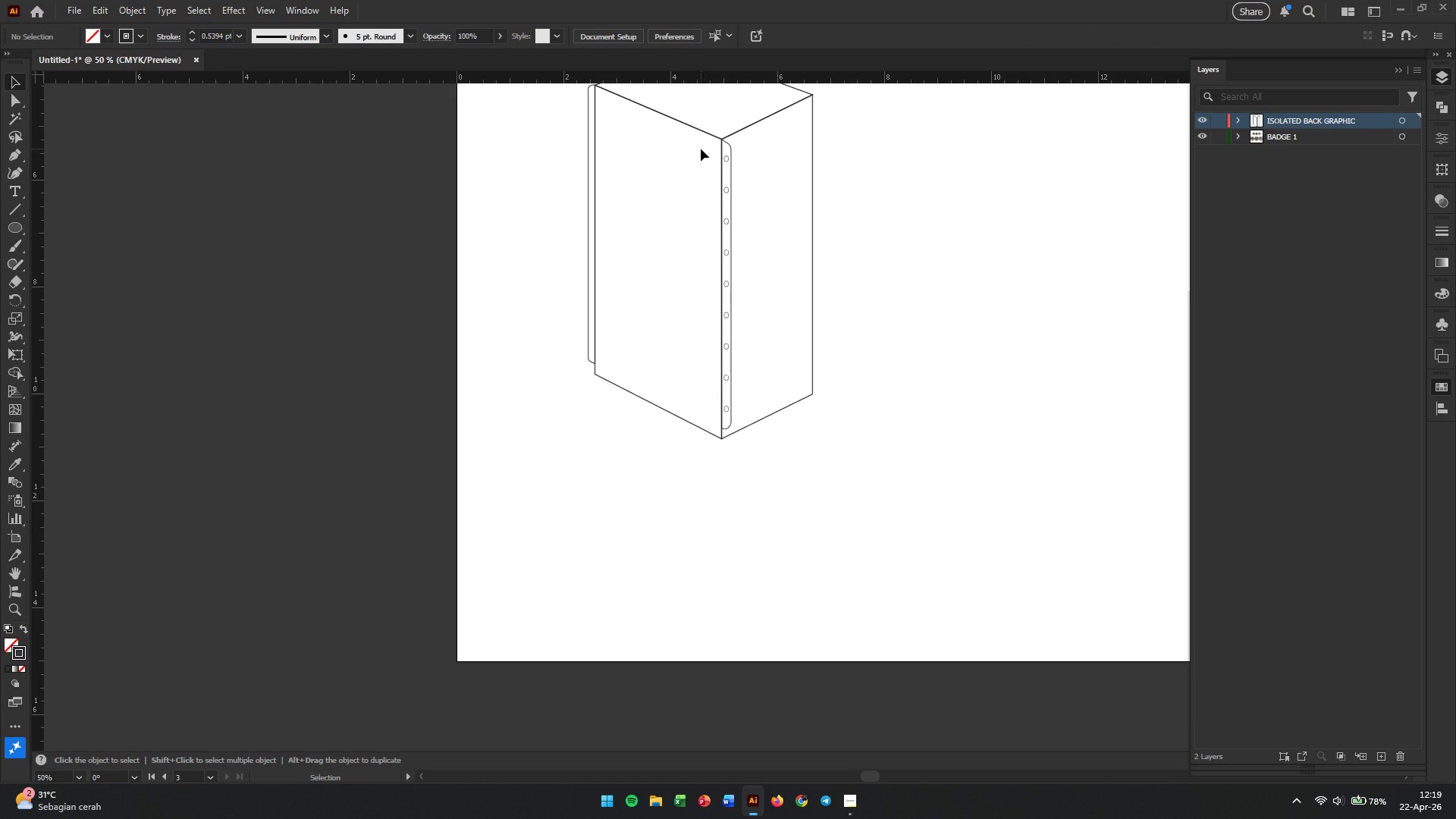 
left_click_drag(start_coordinate=[701, 144], to_coordinate=[751, 494])
 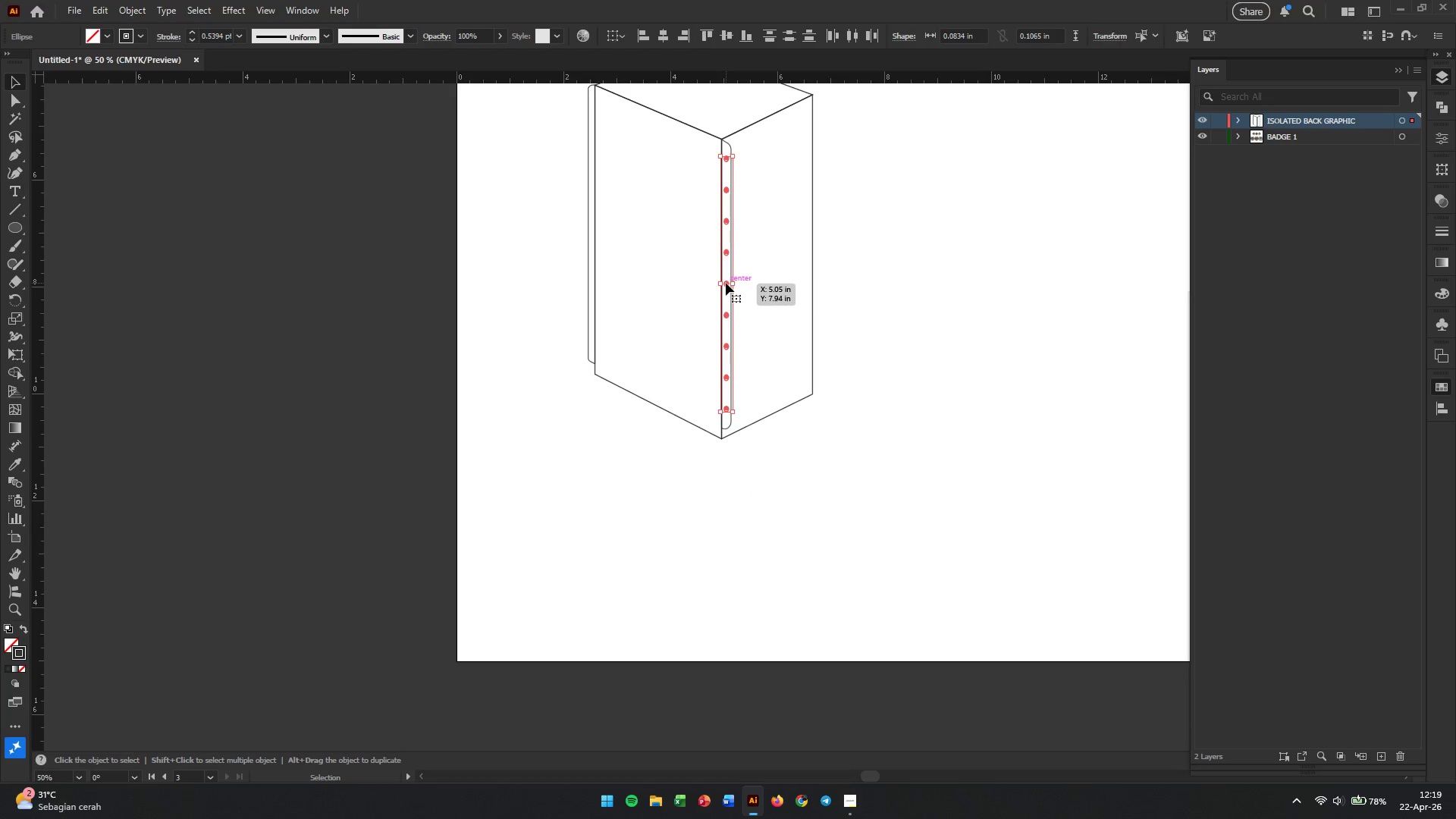 
hold_key(key=AltLeft, duration=1.8)
left_click_drag(start_coordinate=[726, 283], to_coordinate=[592, 252])
 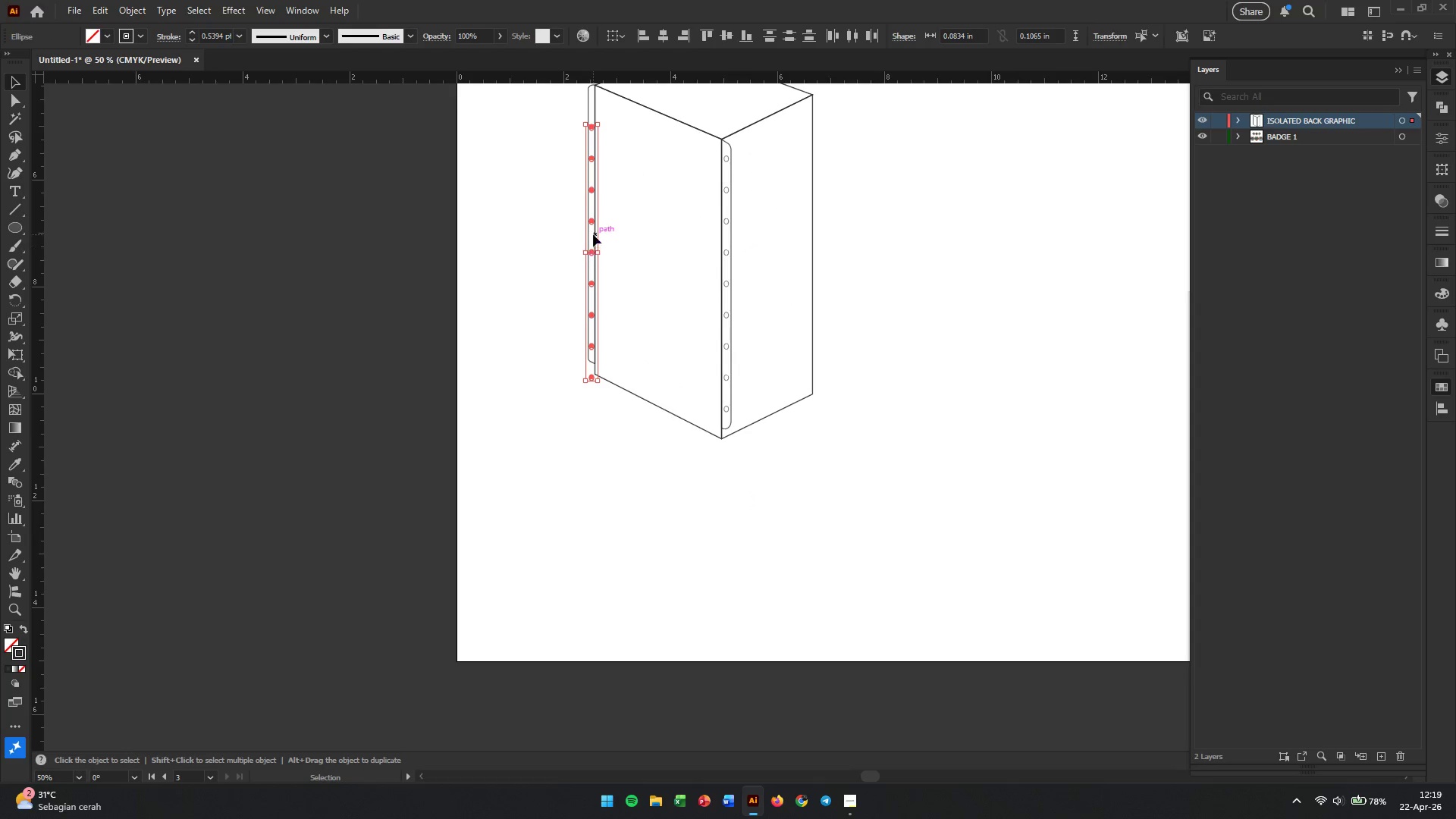 
hold_key(key=AltLeft, duration=2.38)
scroll: coordinate [736, 508], scroll_direction: up, amount: 16.0
 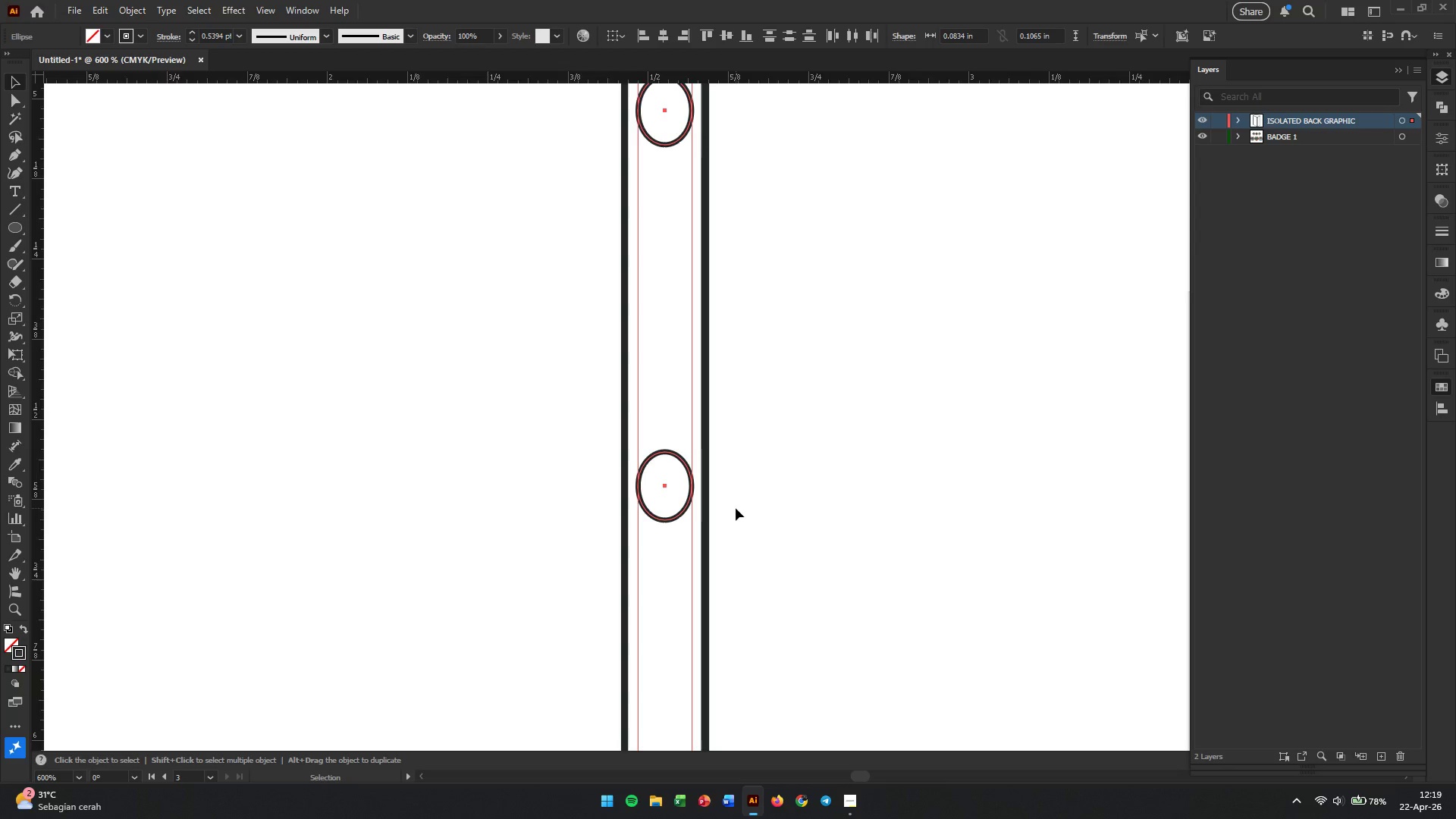 
hold_key(key=AltLeft, duration=0.72)
scroll: coordinate [736, 508], scroll_direction: down, amount: 4.0
 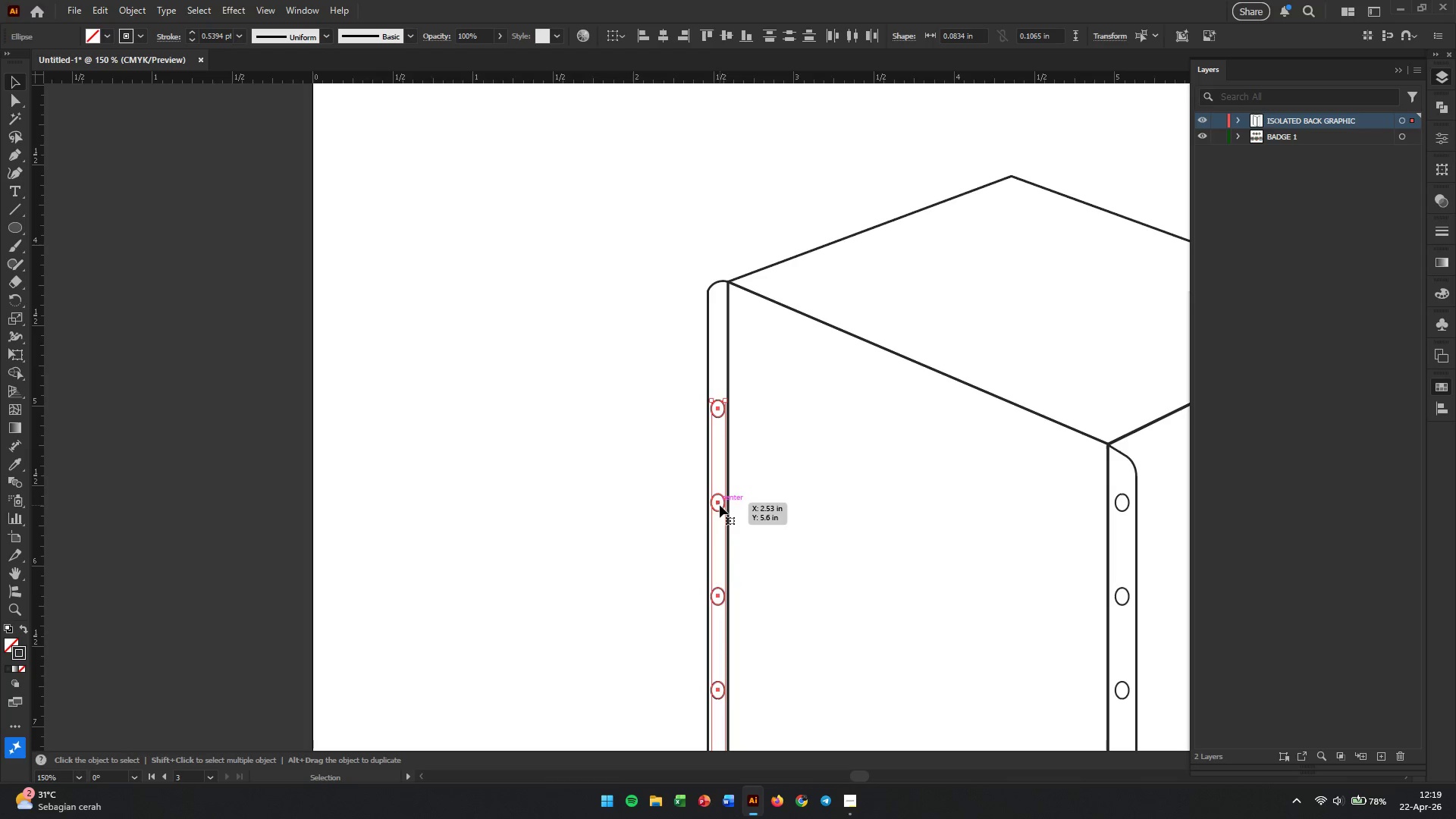 
left_click_drag(start_coordinate=[720, 505], to_coordinate=[725, 398])
 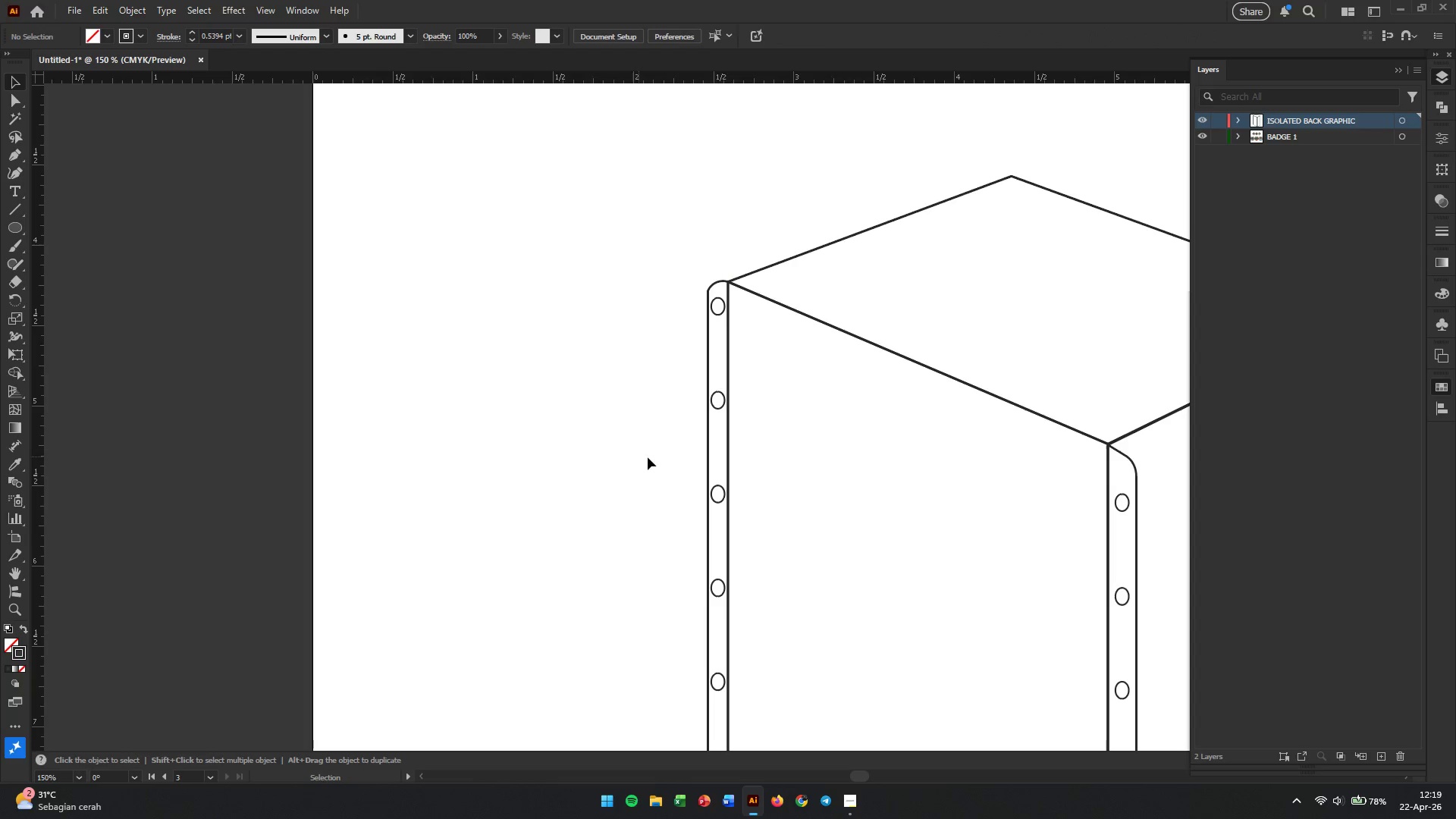 
hold_key(key=ShiftLeft, duration=3.05)
 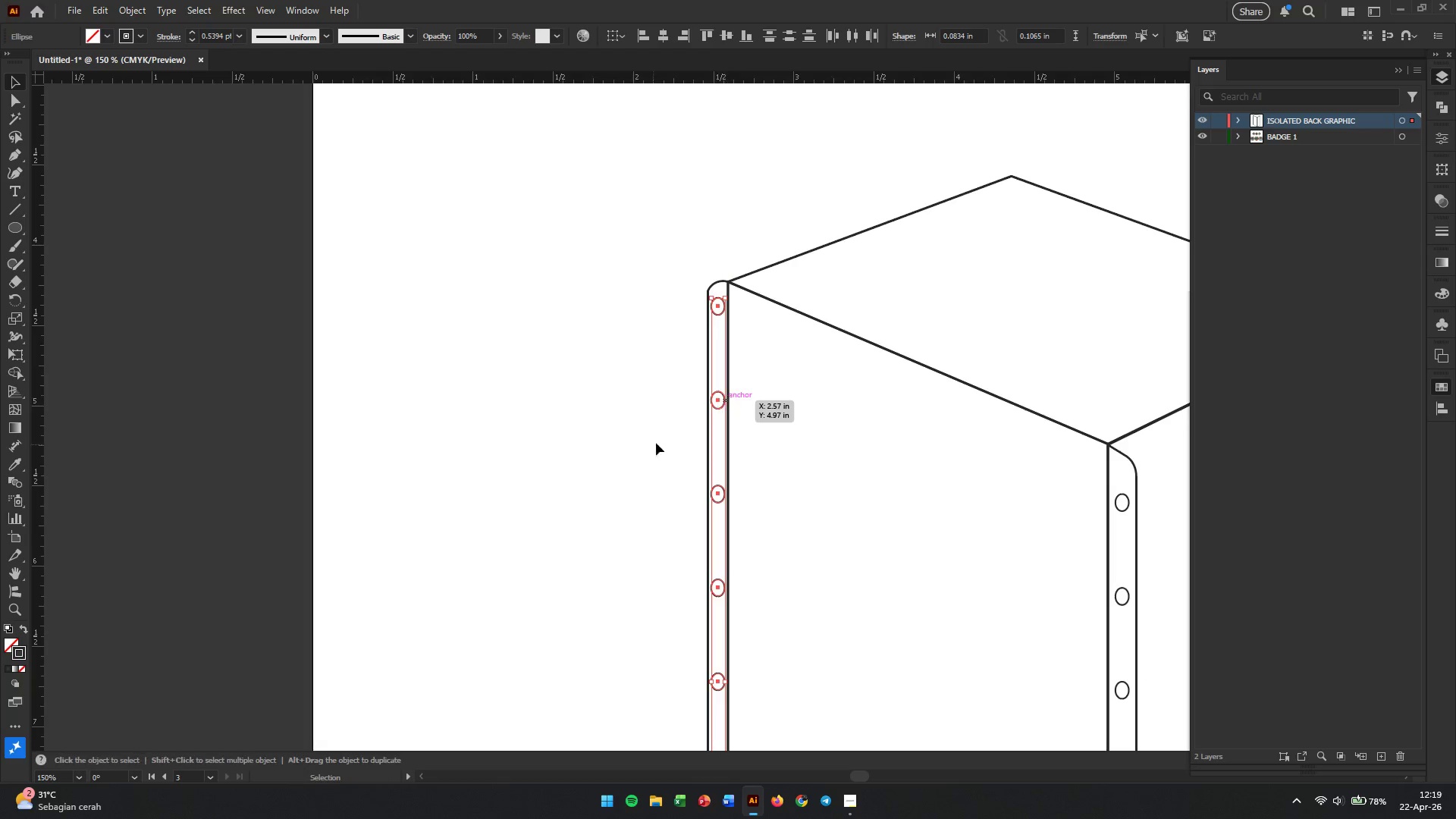 
left_click([639, 457])
 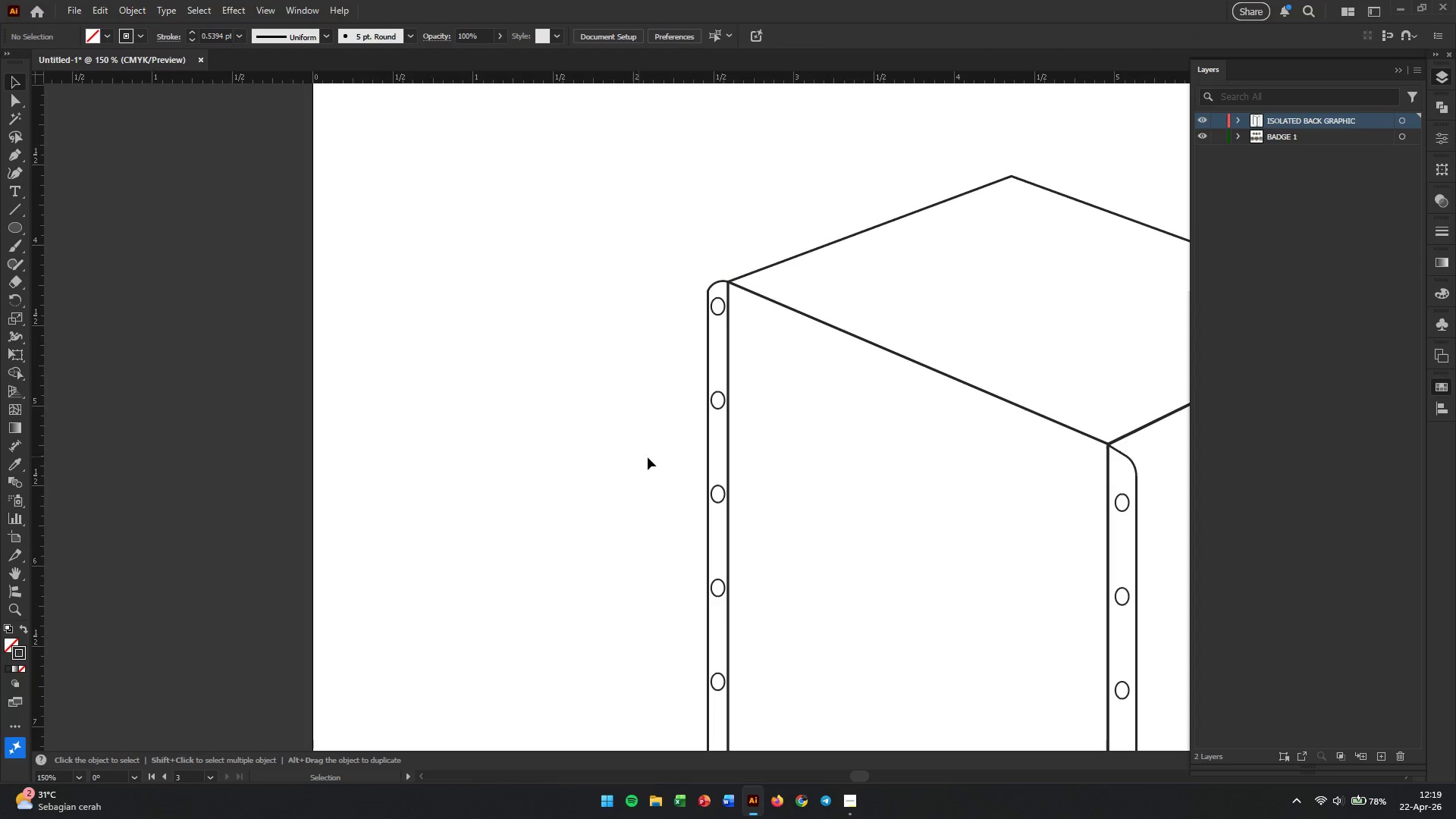 
hold_key(key=AltLeft, duration=2.64)
scroll: coordinate [811, 485], scroll_direction: down, amount: 3.0
 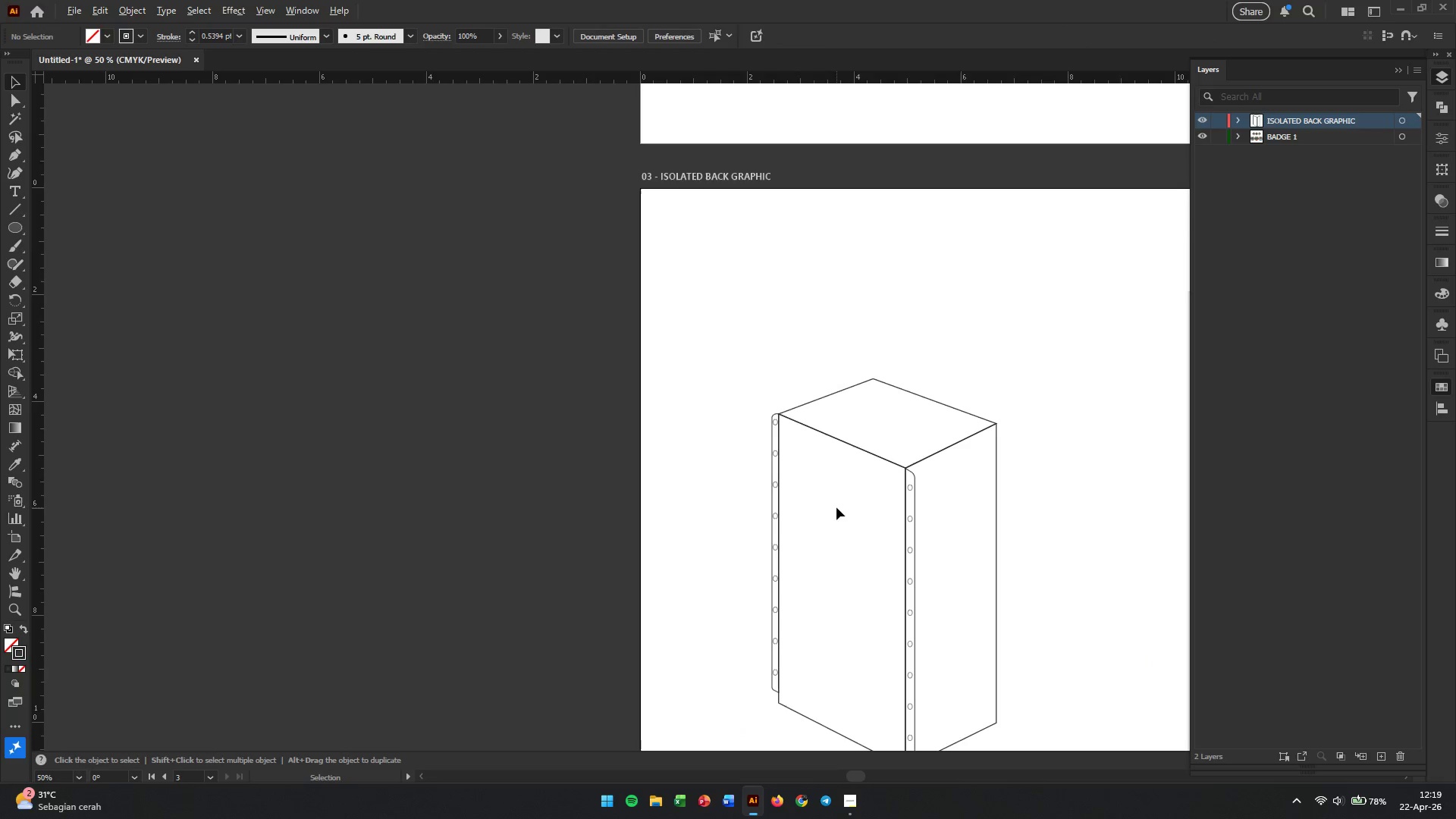 
scroll: coordinate [771, 527], scroll_direction: up, amount: 5.0
 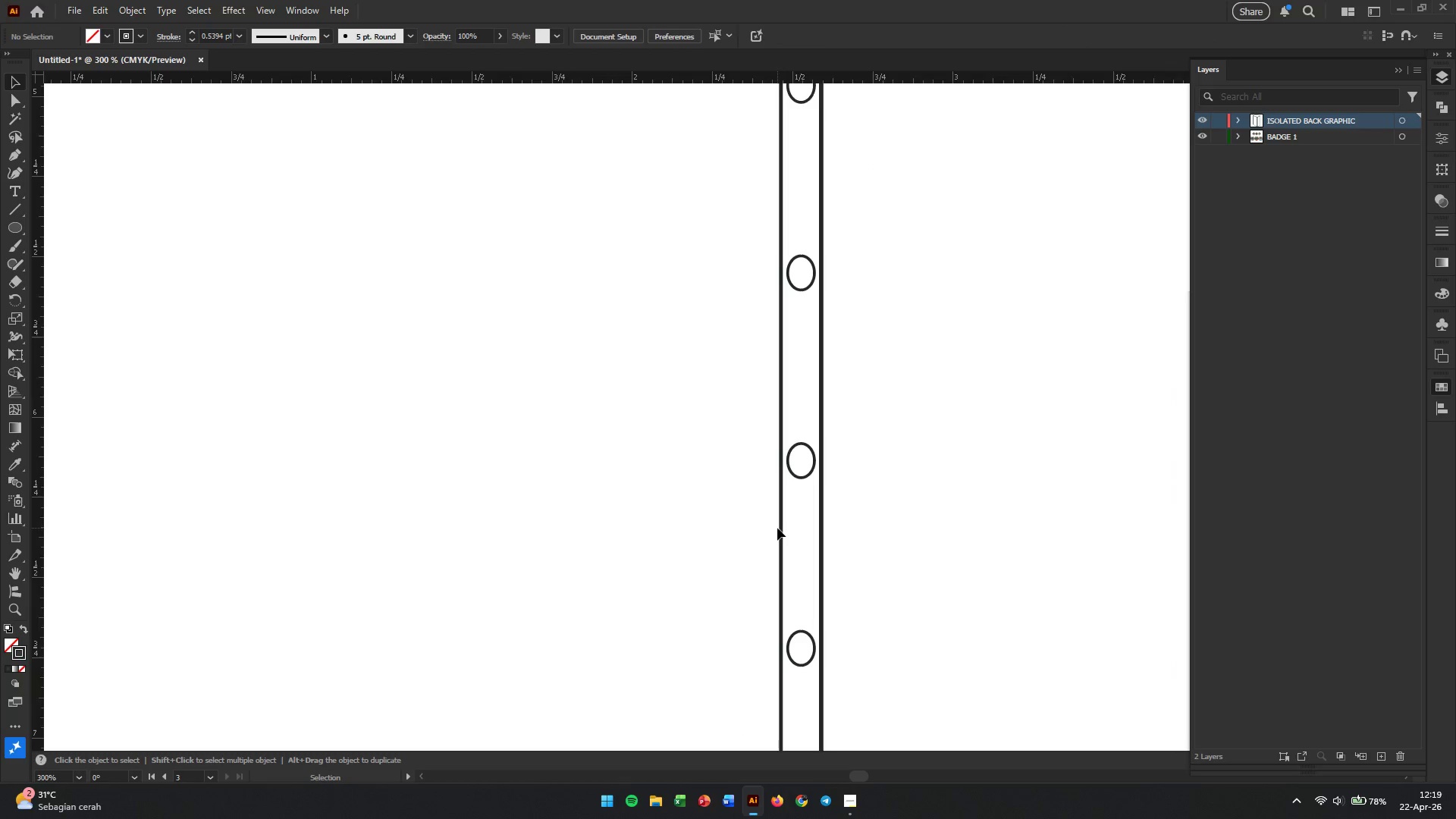 
hold_key(key=AltLeft, duration=0.41)
scroll: coordinate [777, 528], scroll_direction: down, amount: 3.0
 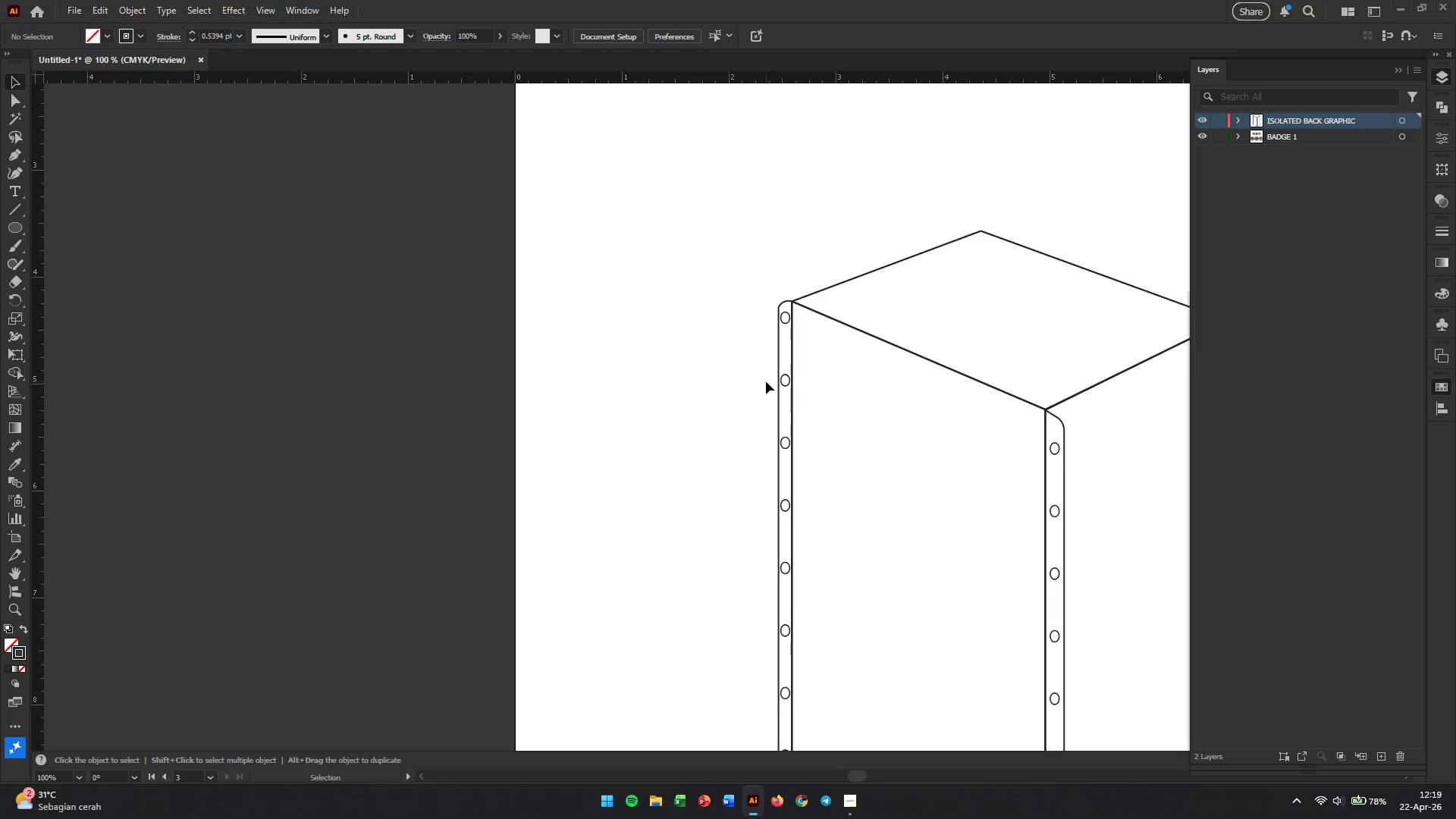 
wait(12.37)
 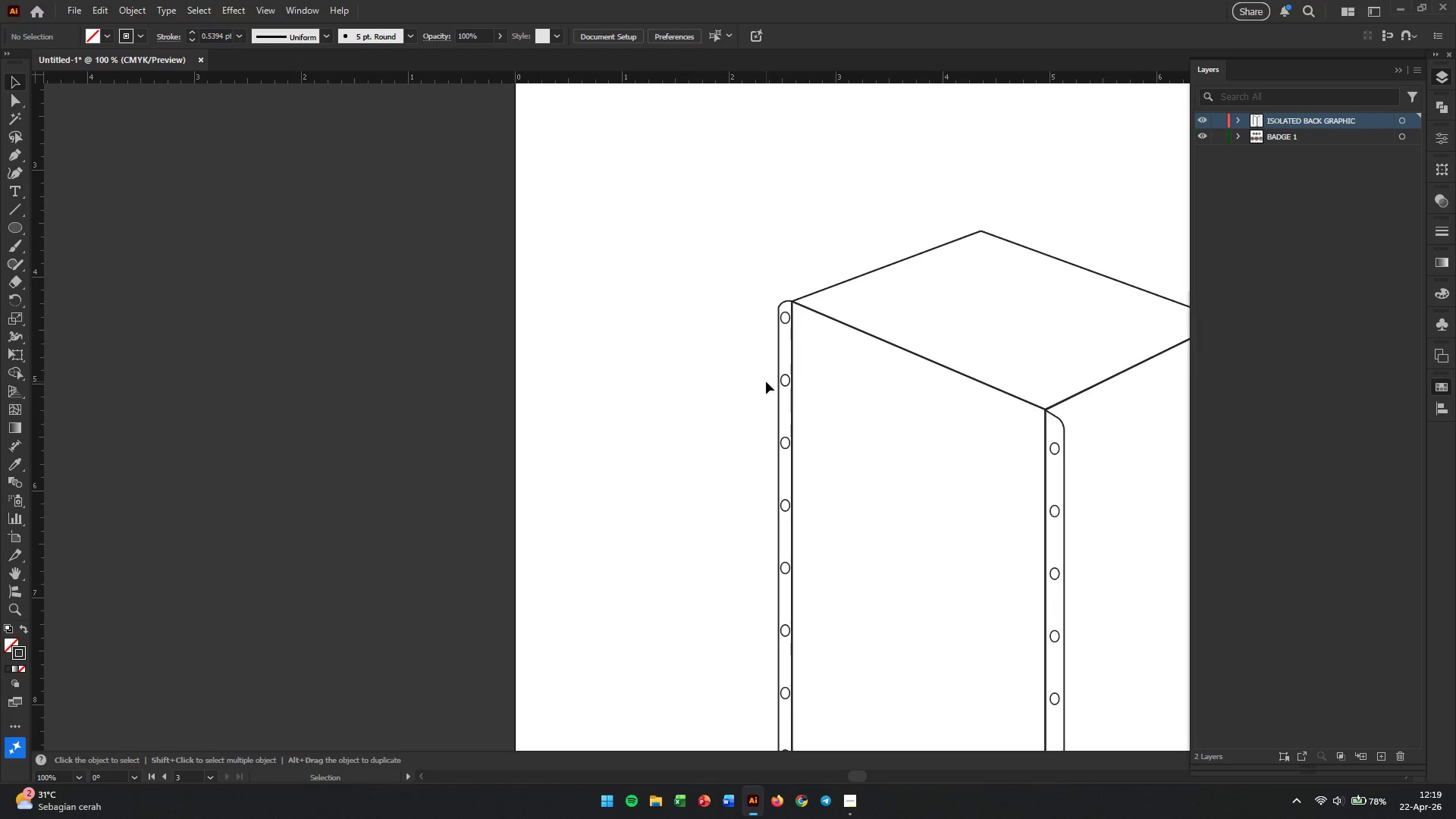 
left_click([1240, 118])
 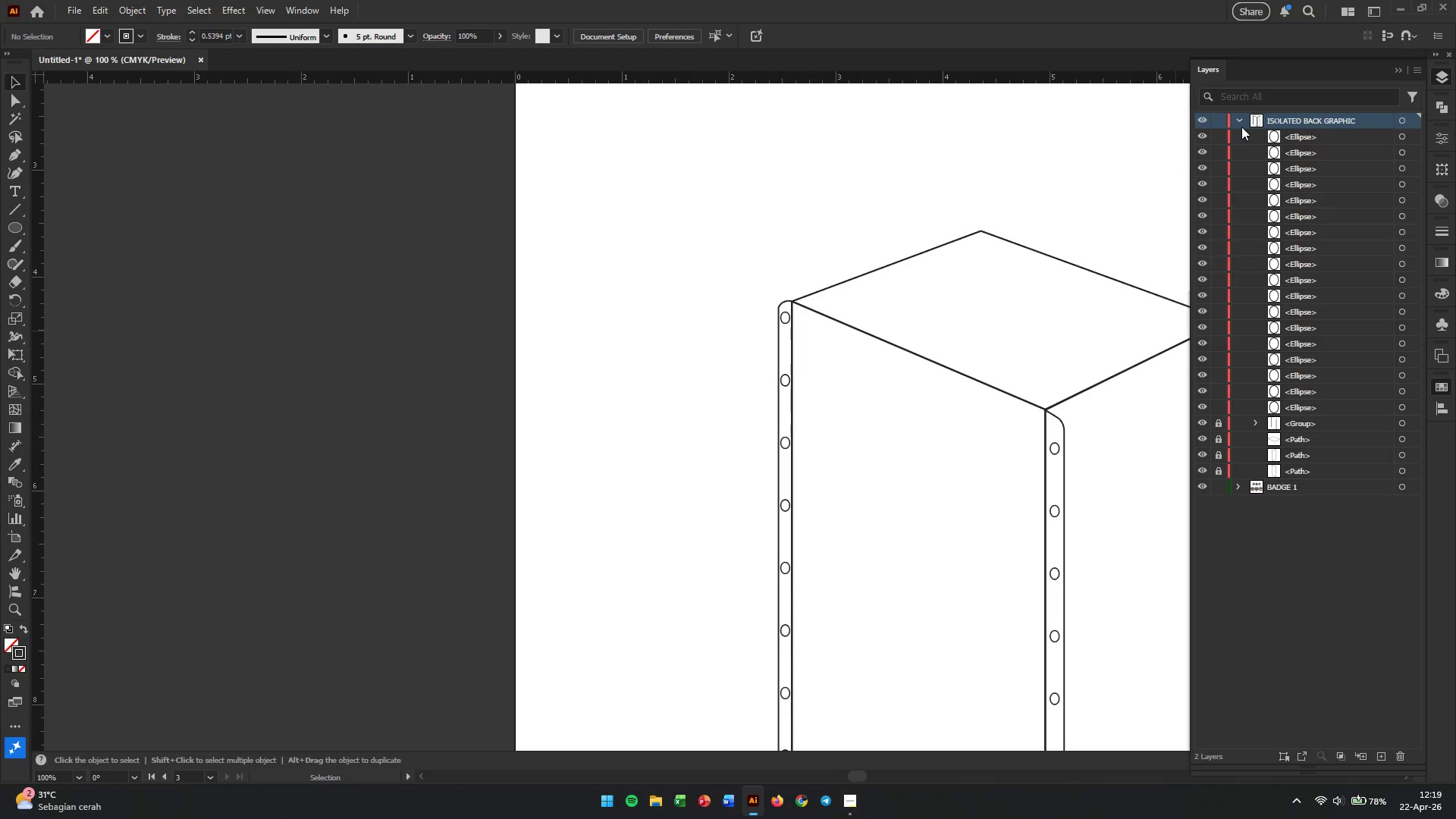 
wait(11.28)
 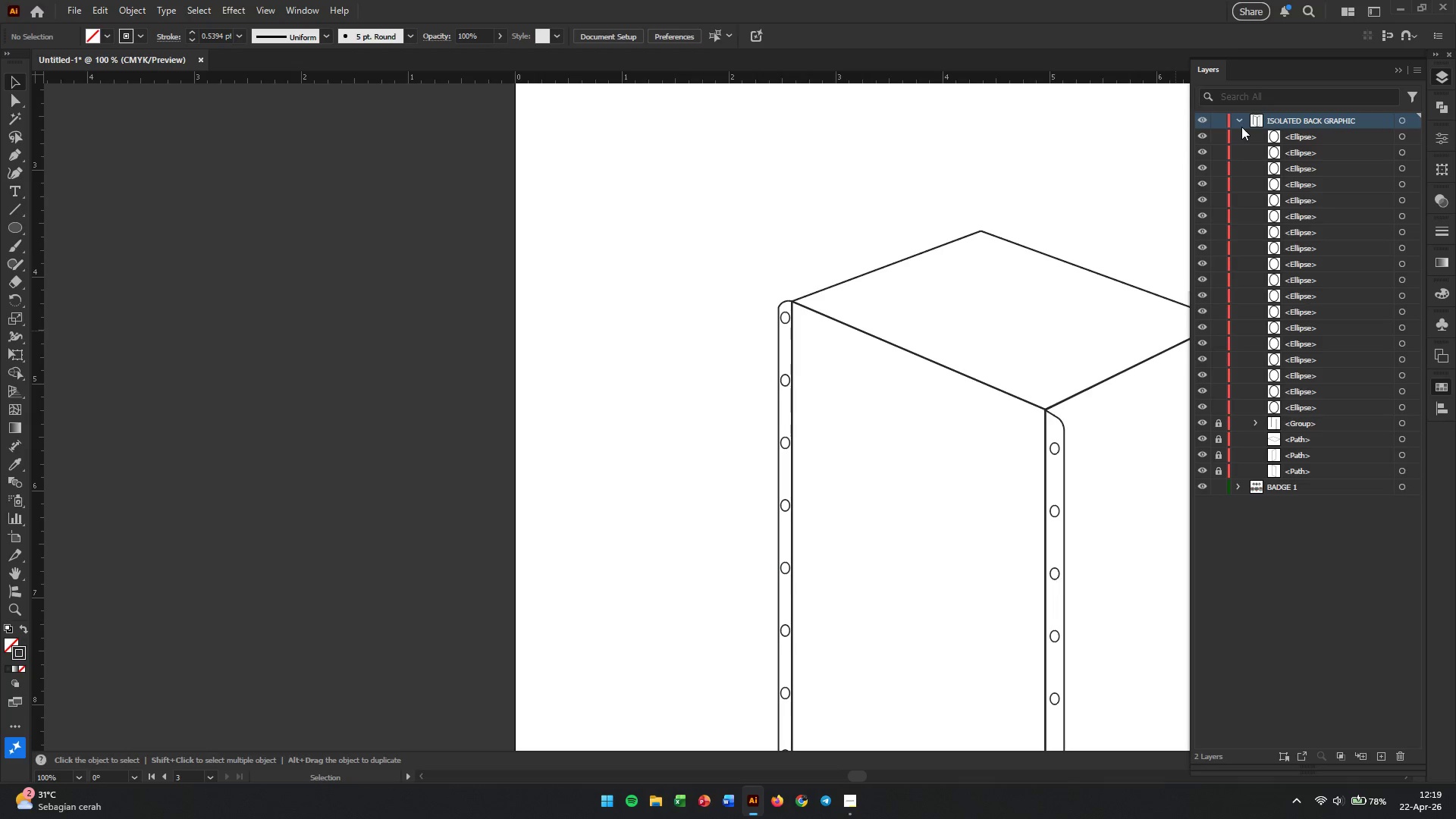 
left_click([782, 306])
 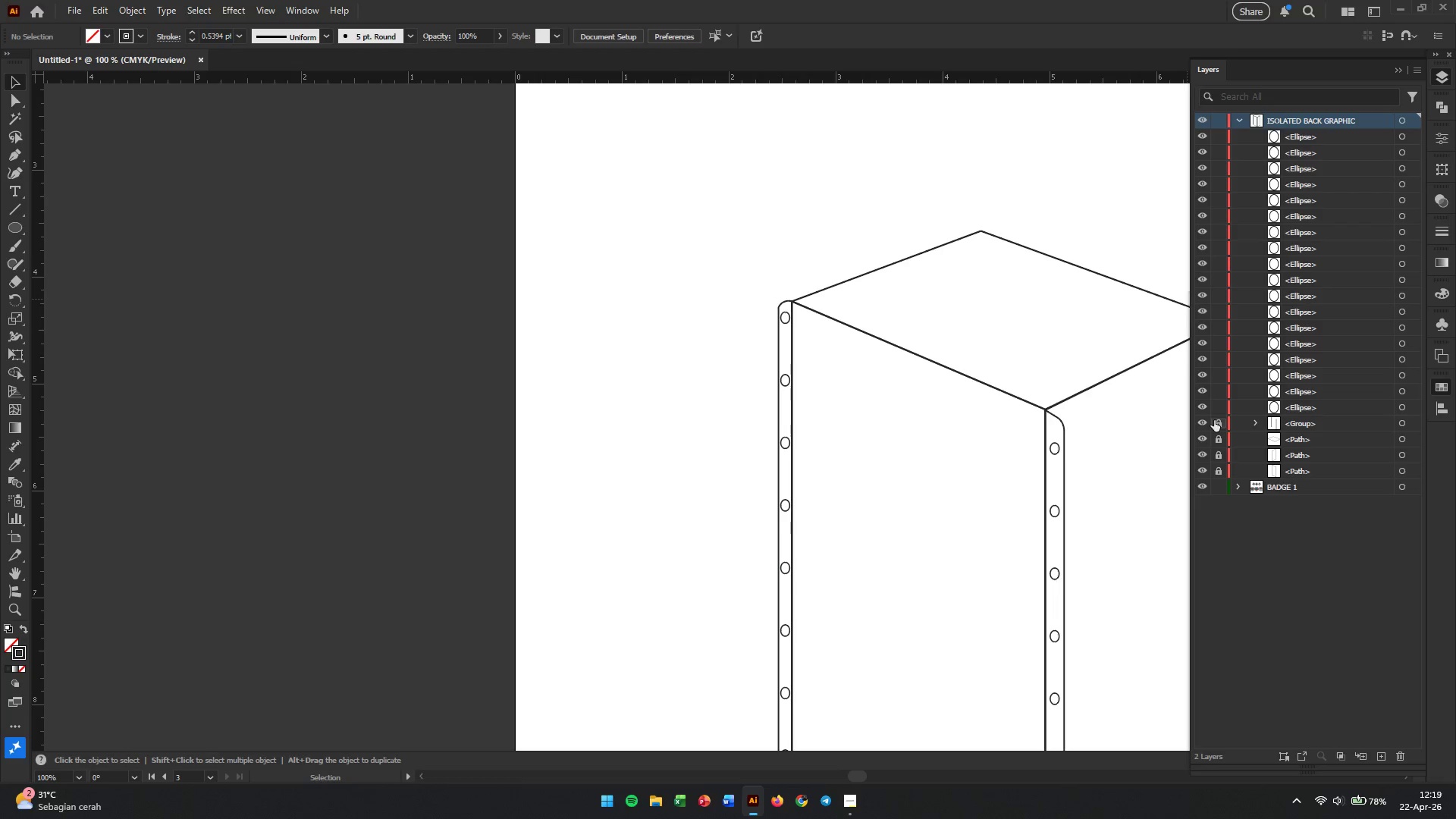 
left_click([1216, 426])
 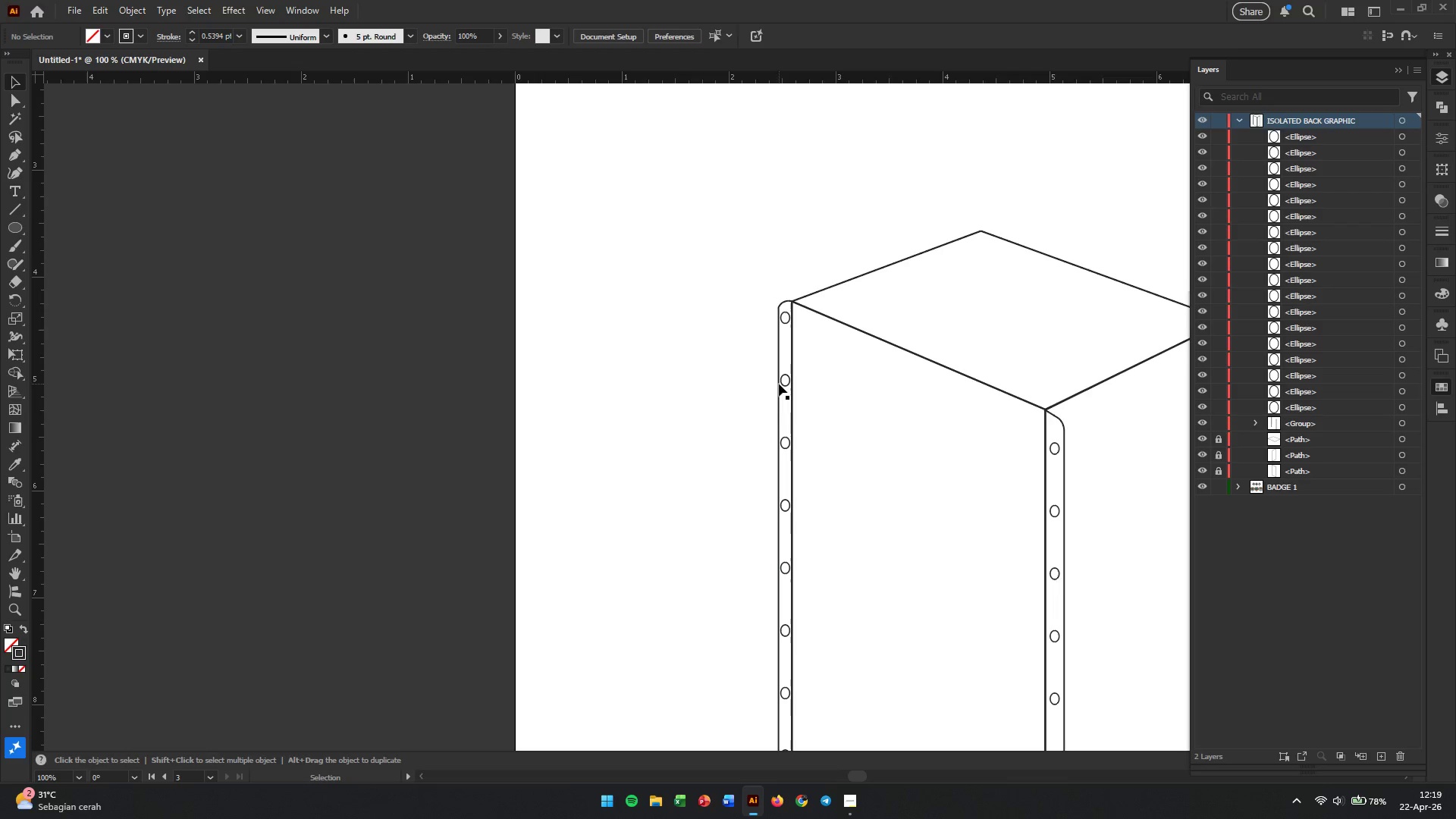 
left_click([717, 375])
 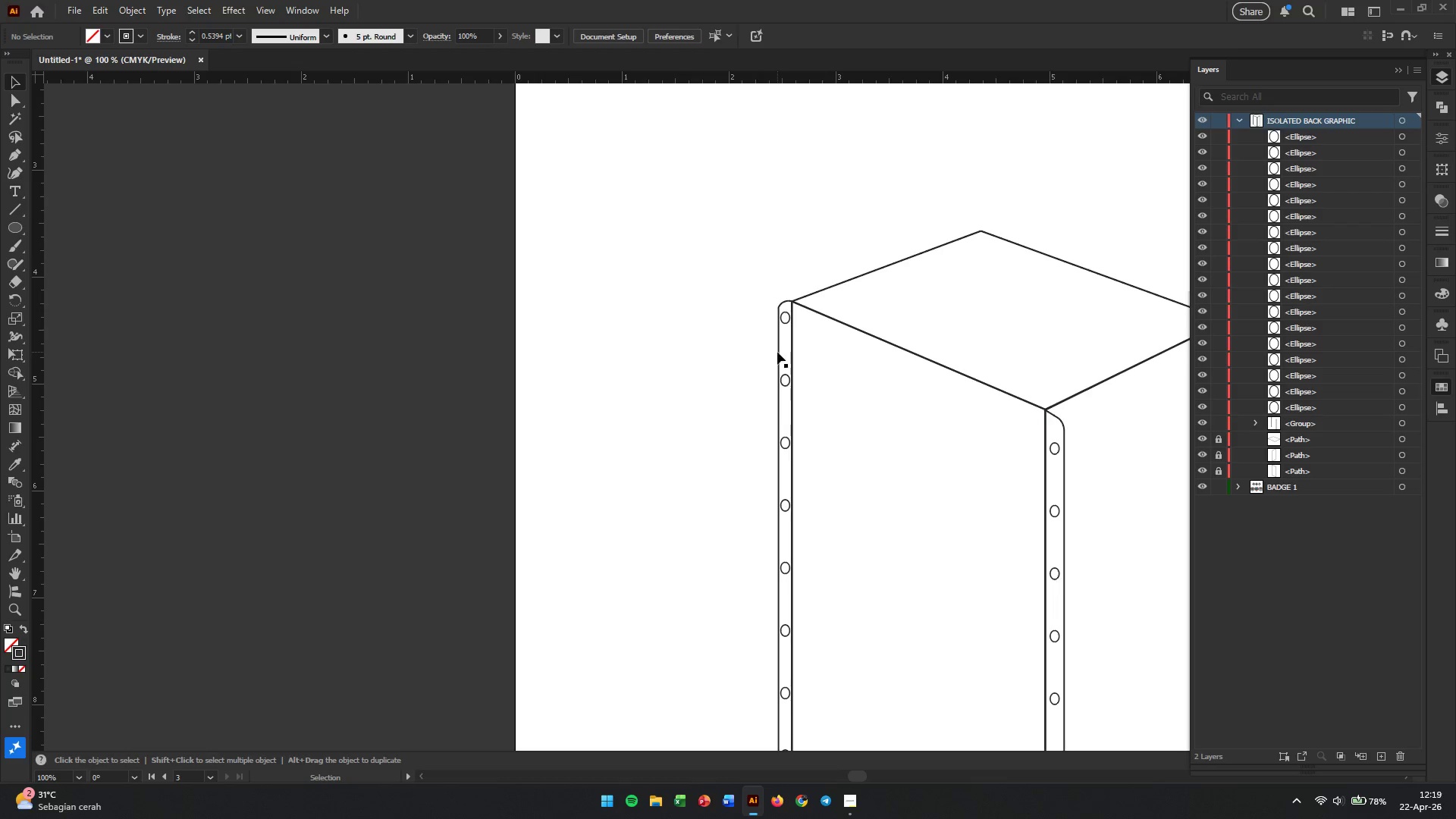 
left_click([777, 352])
 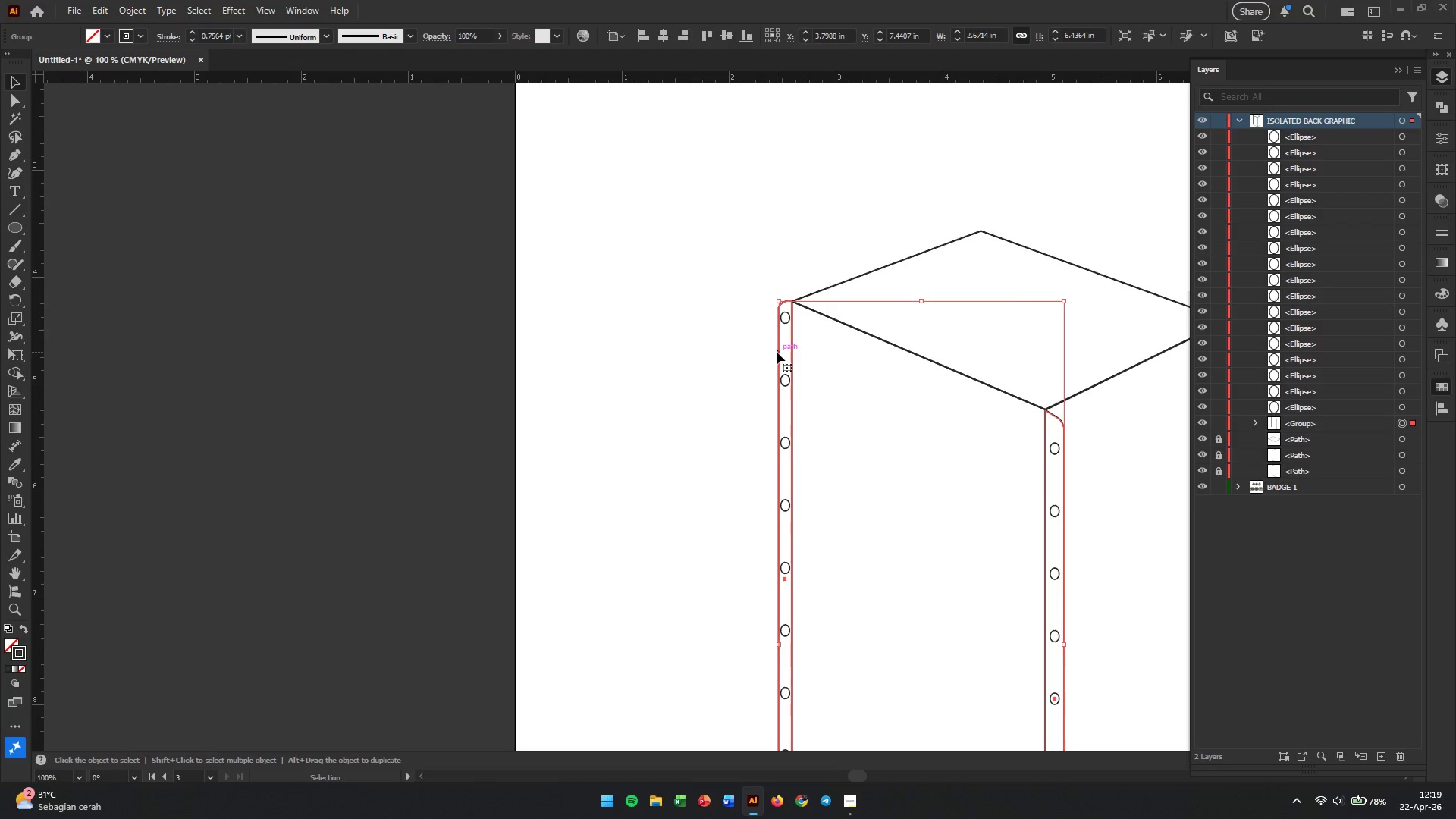 
right_click([777, 352])
 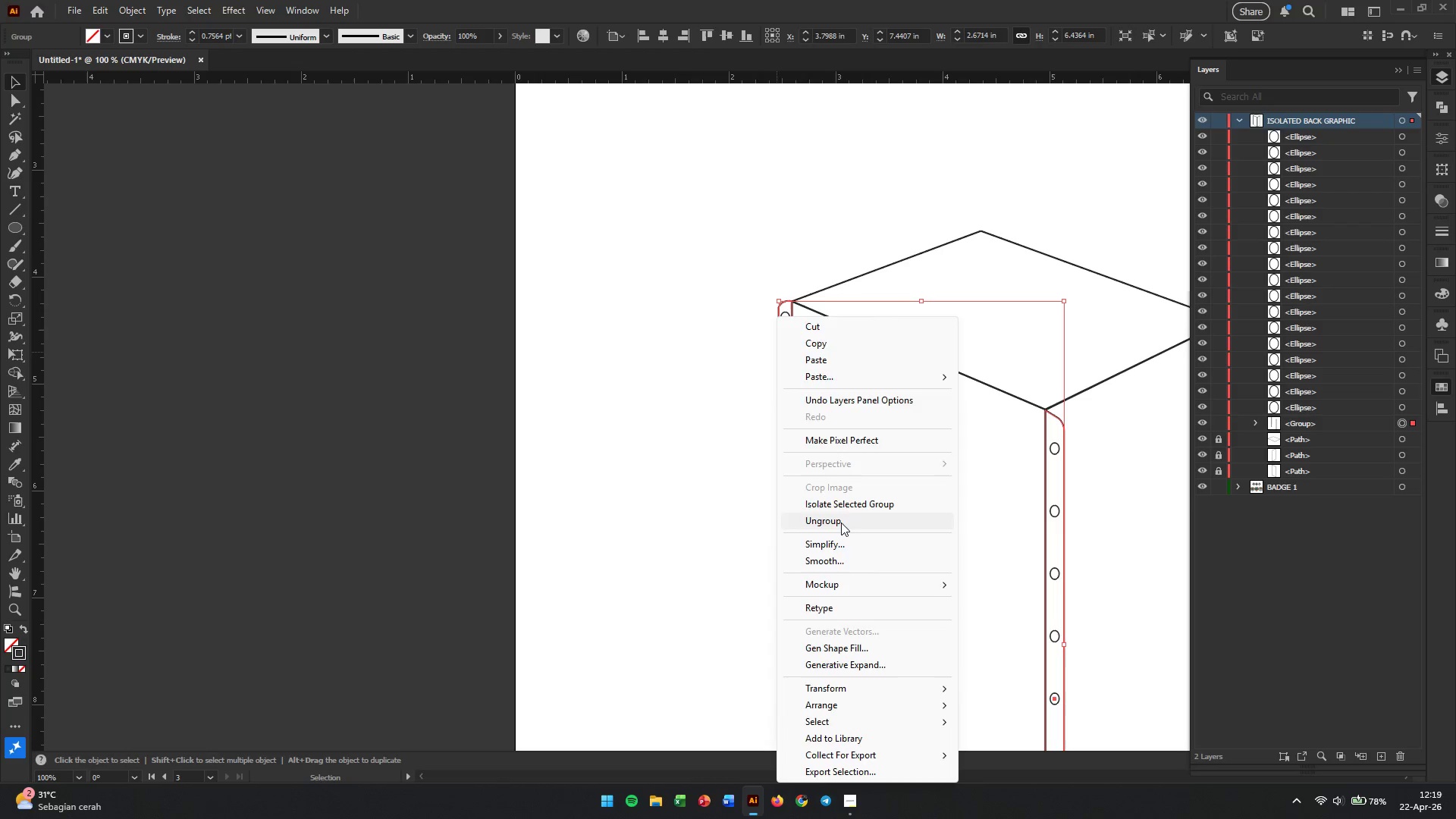 
double_click([744, 392])
 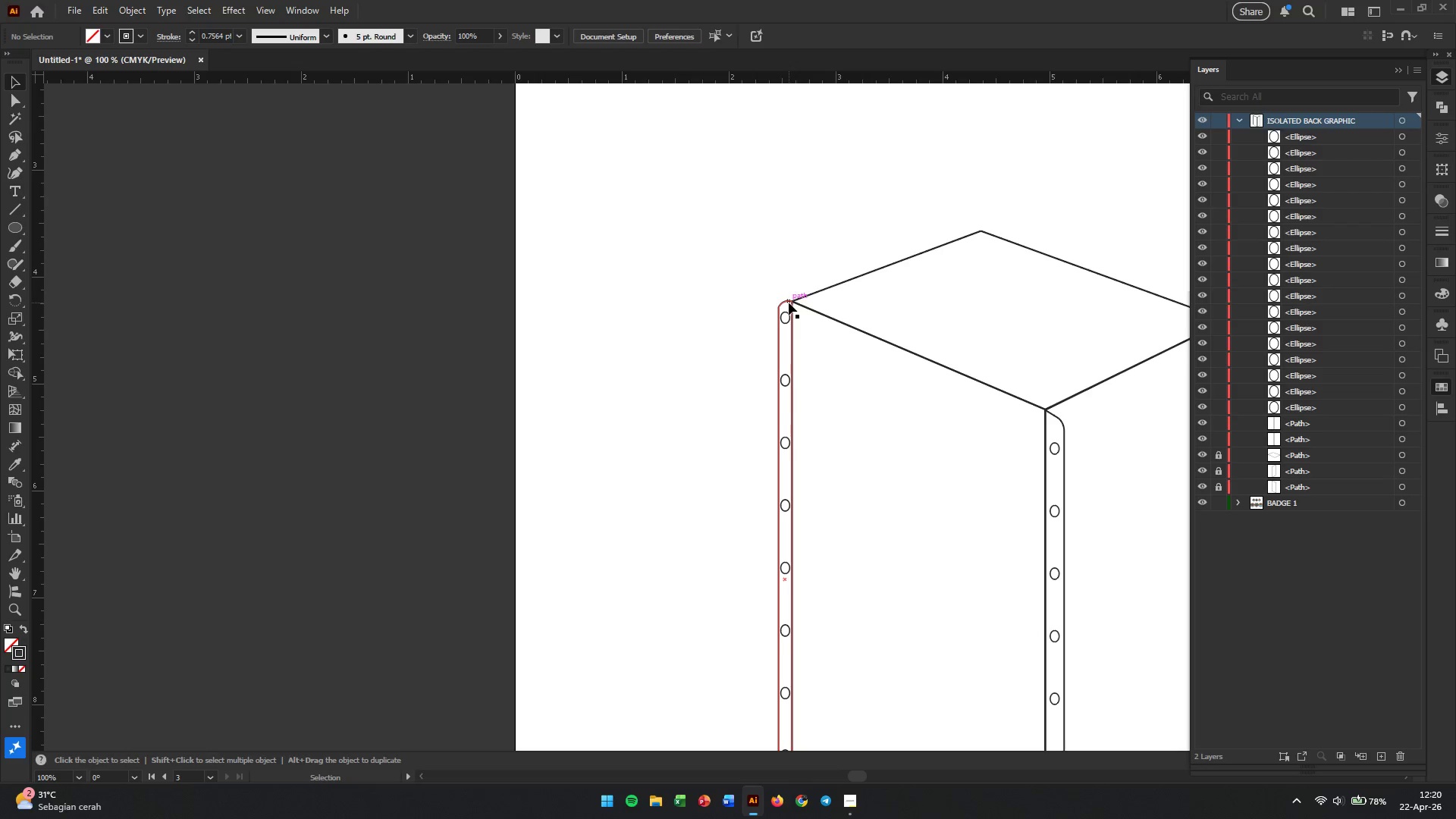 
hold_key(key=AltLeft, duration=0.45)
scroll: coordinate [730, 319], scroll_direction: up, amount: 4.0
 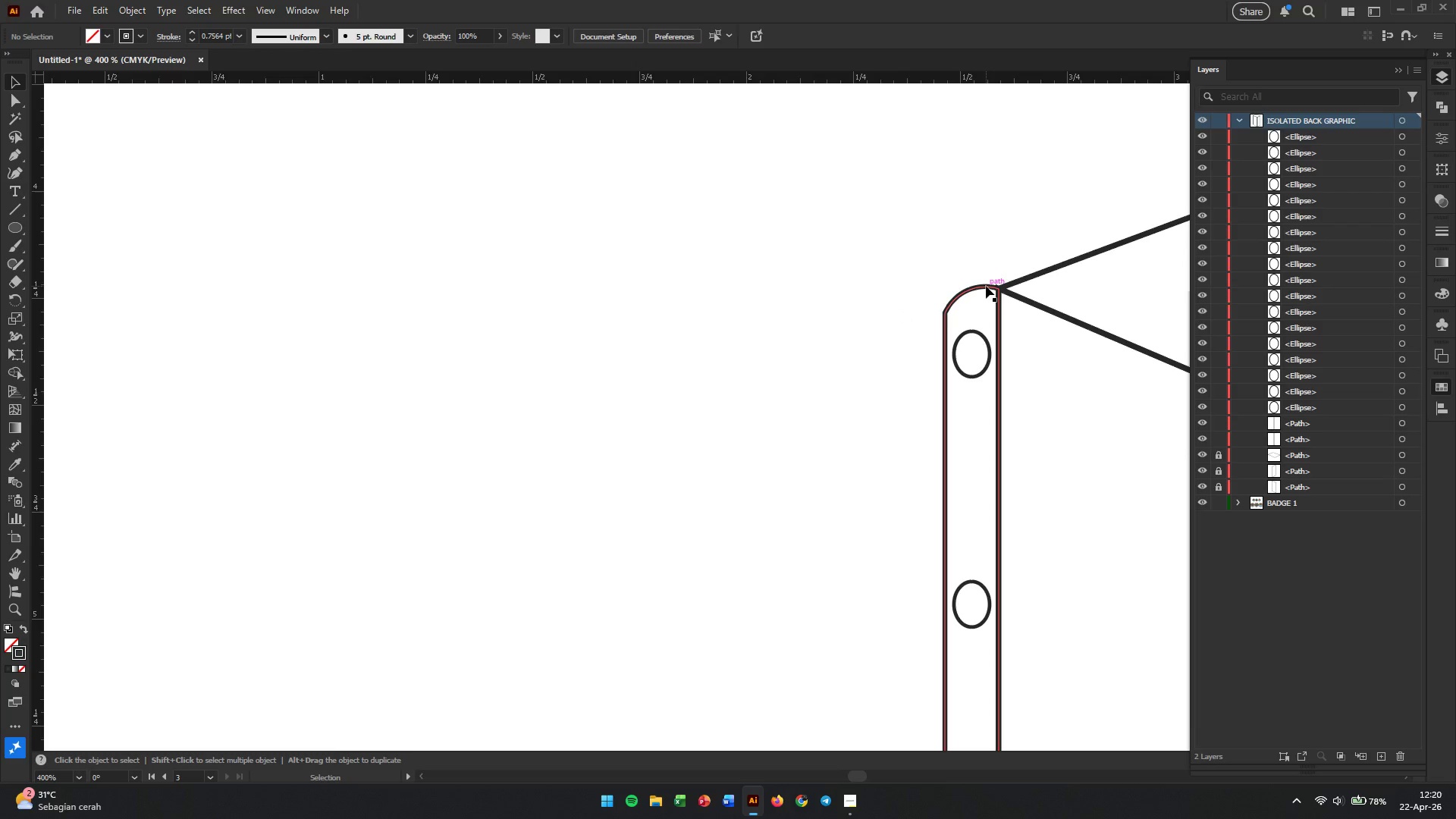 
left_click([986, 286])
 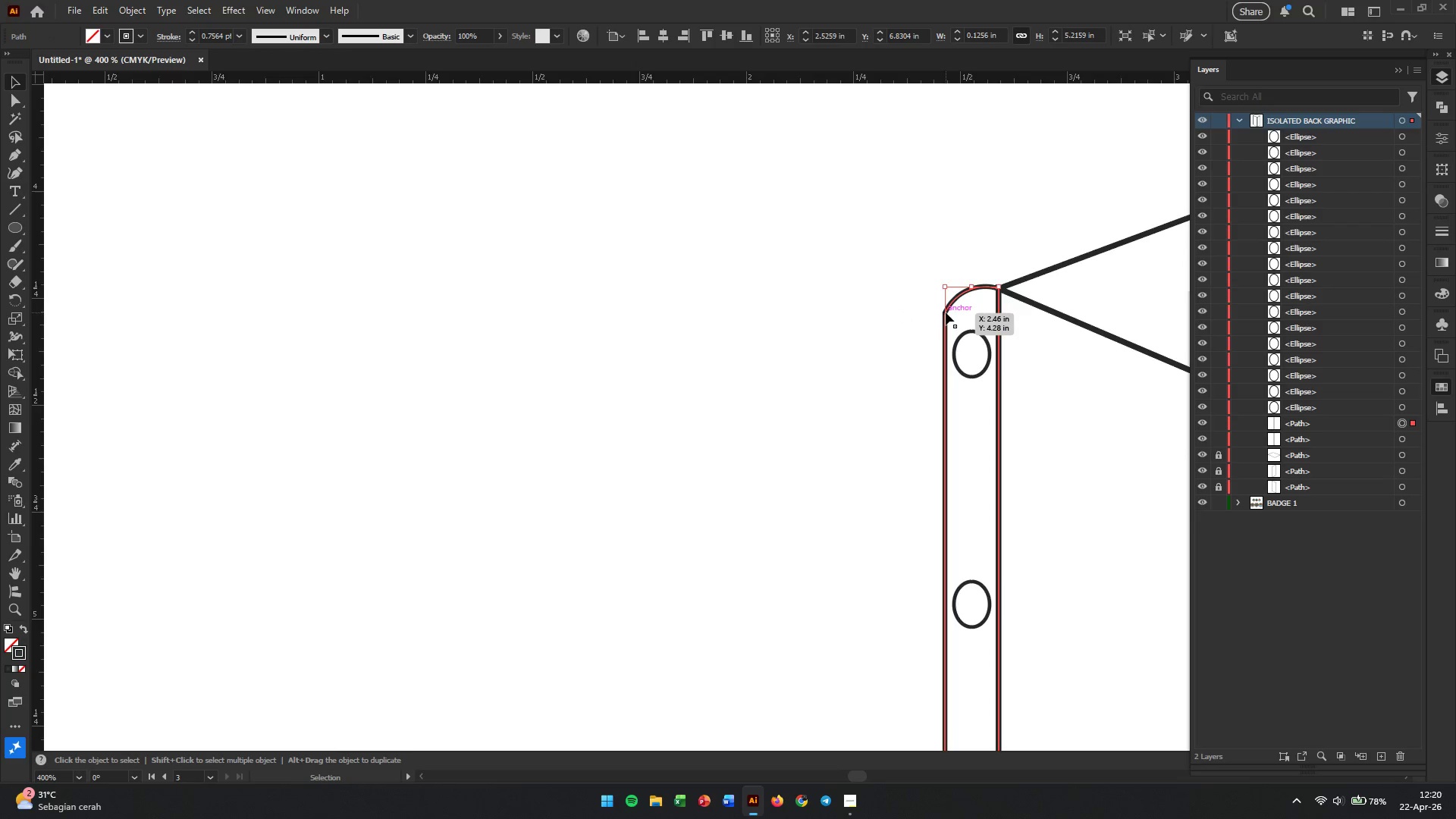 
left_click([10, 103])
 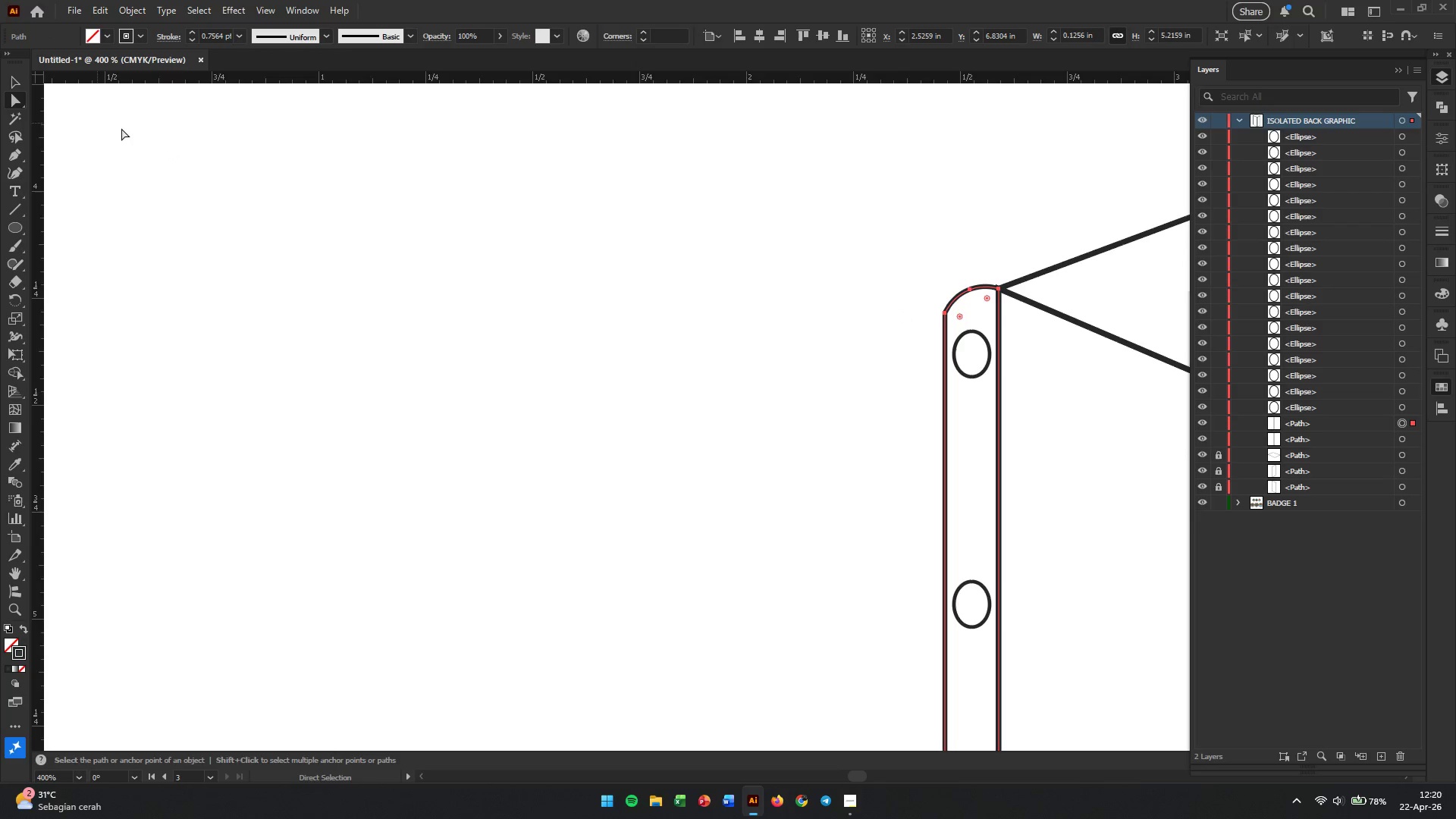 
hold_key(key=AltLeft, duration=0.58)
scroll: coordinate [902, 324], scroll_direction: up, amount: 2.0
 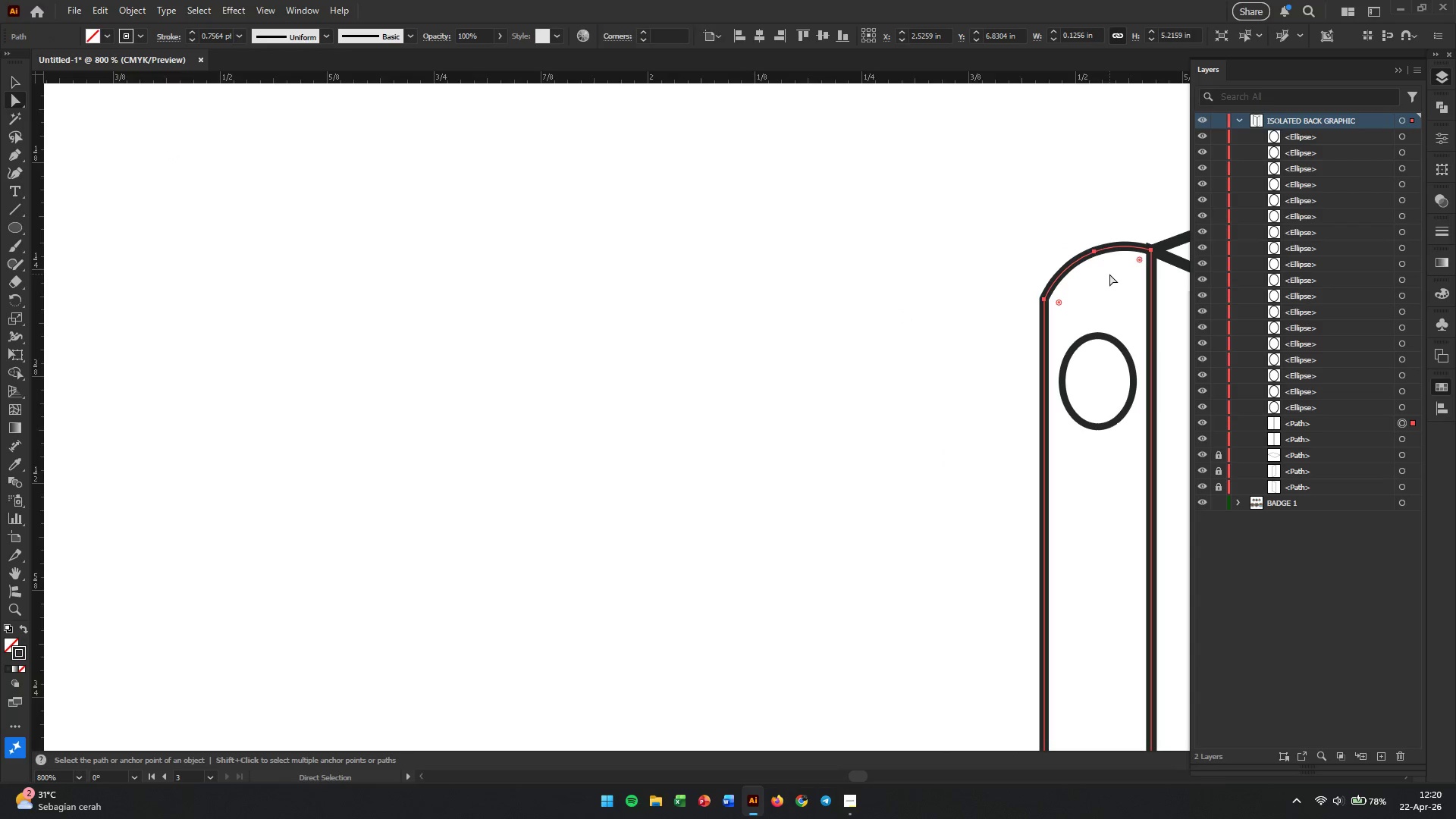 
hold_key(key=Space, duration=0.59)
 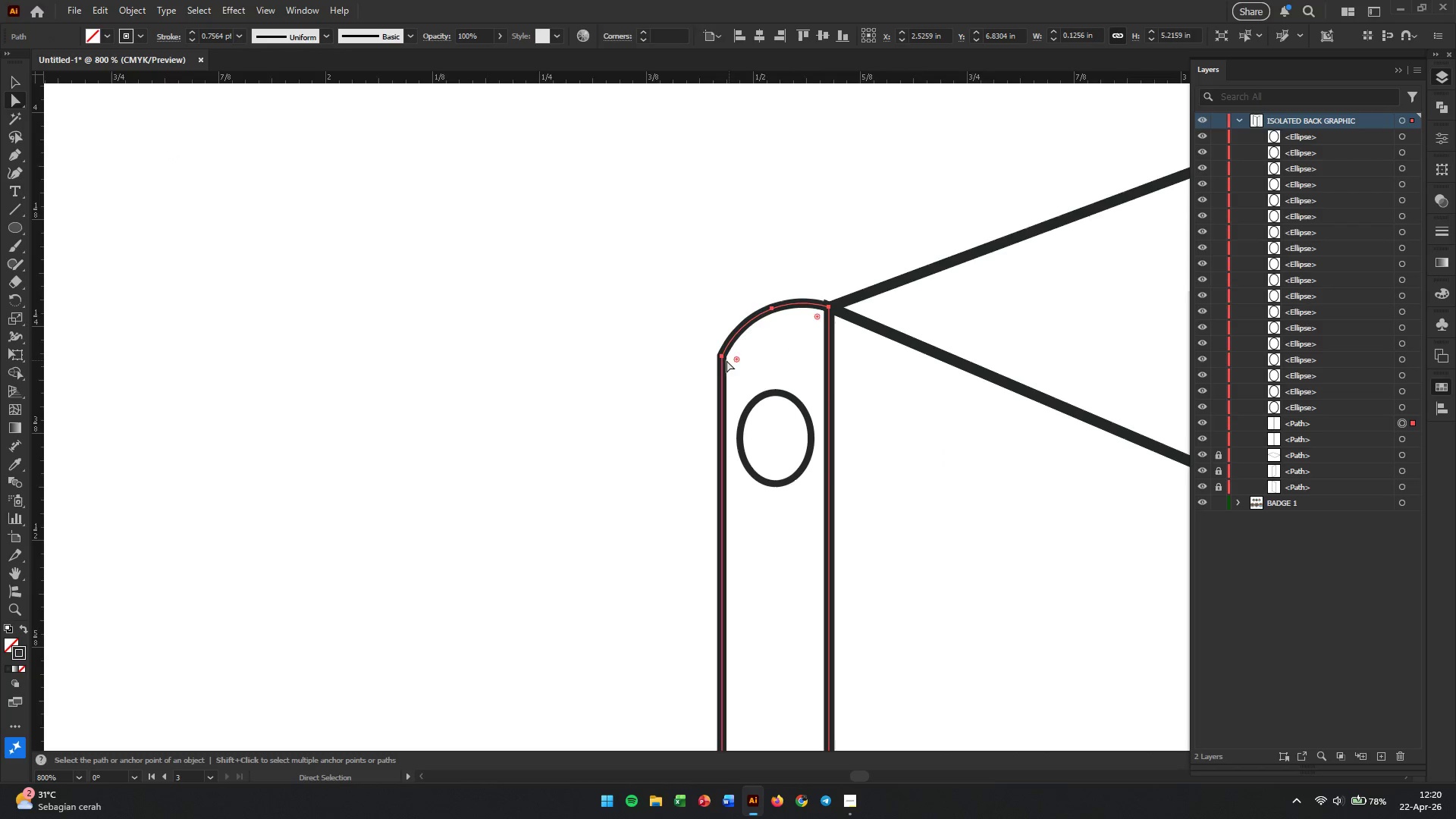 
left_click_drag(start_coordinate=[1113, 294], to_coordinate=[791, 351])
 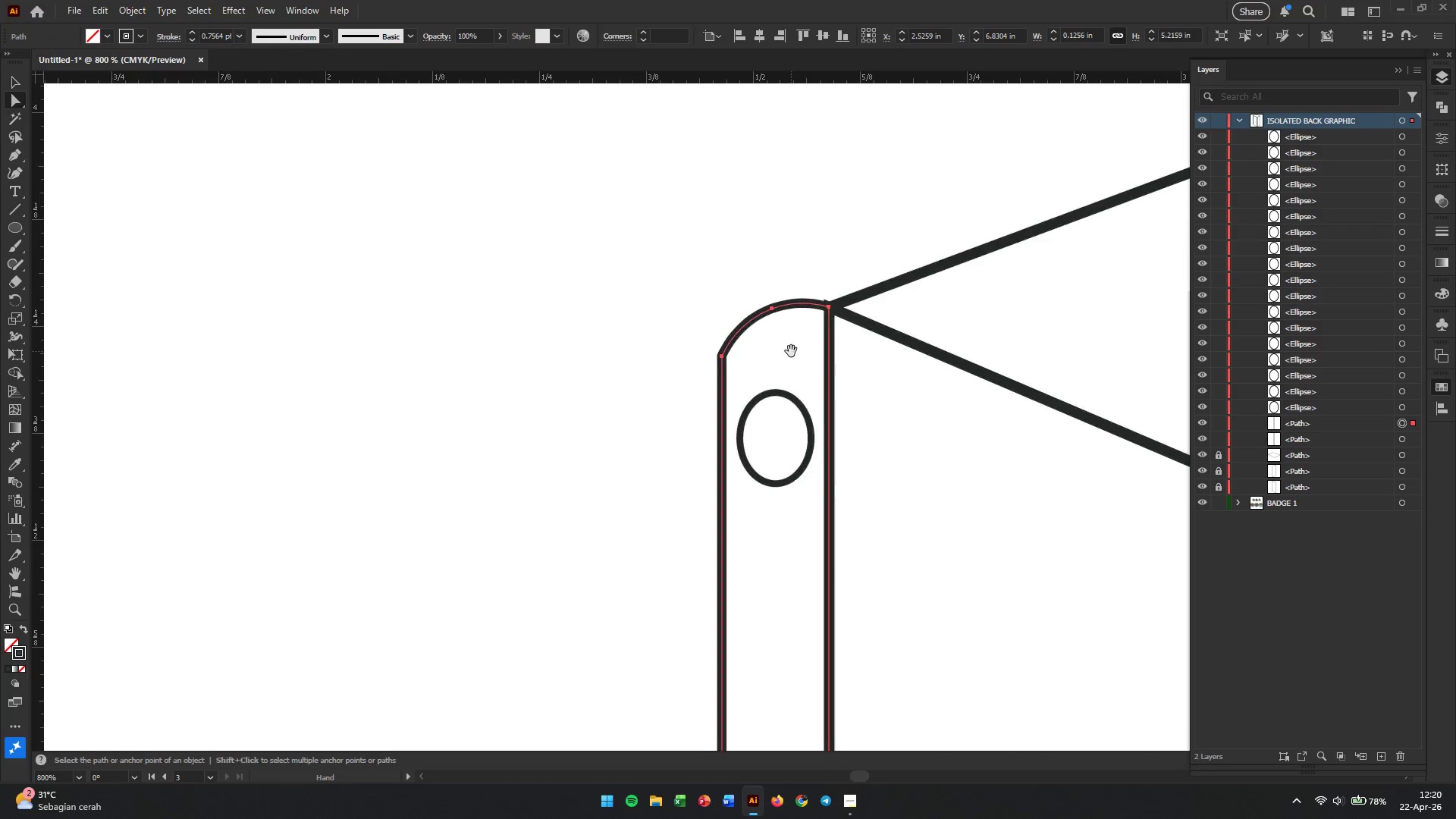 
left_click_drag(start_coordinate=[722, 356], to_coordinate=[726, 346])
 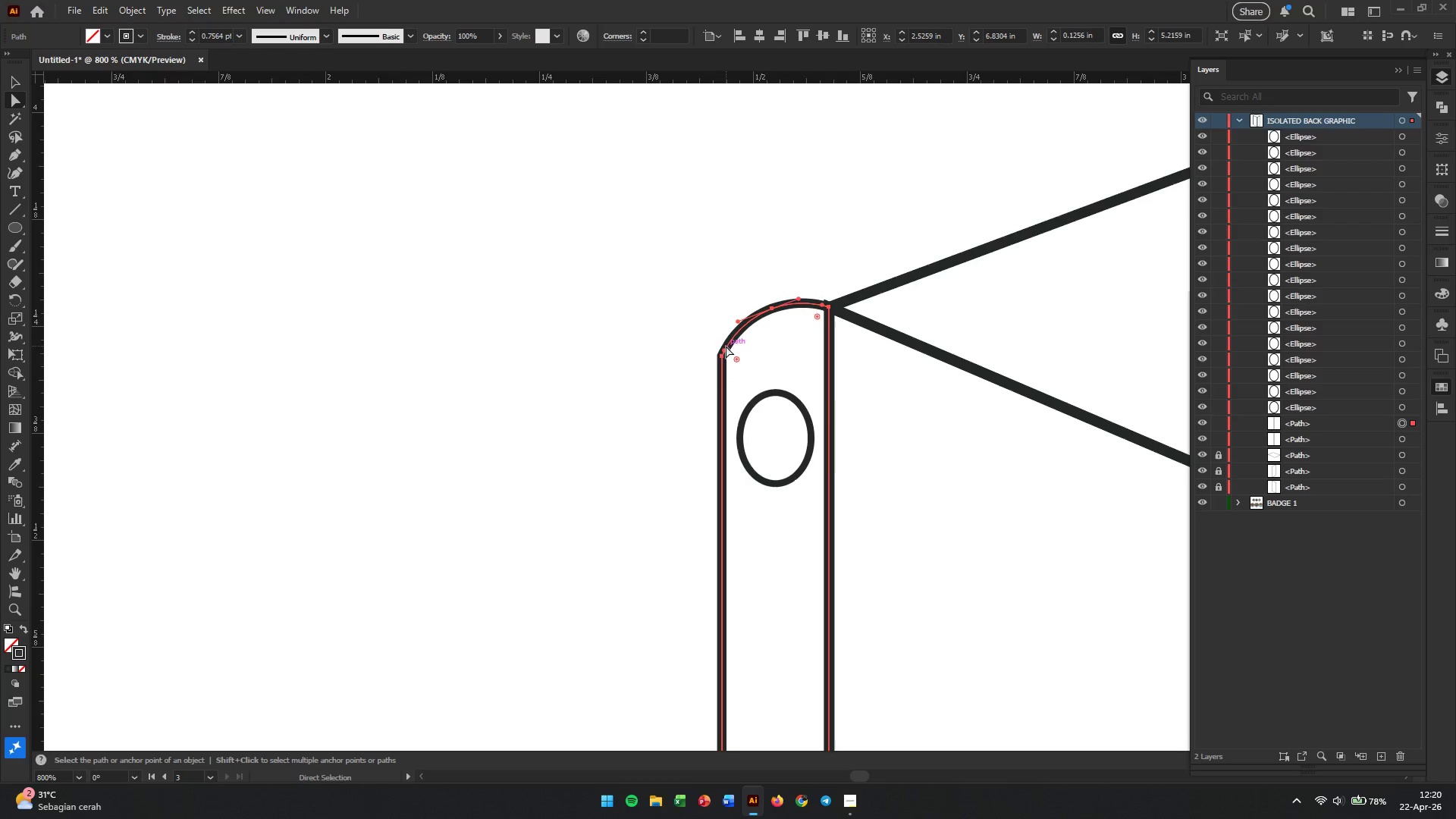 
hold_key(key=ShiftLeft, duration=0.53)
 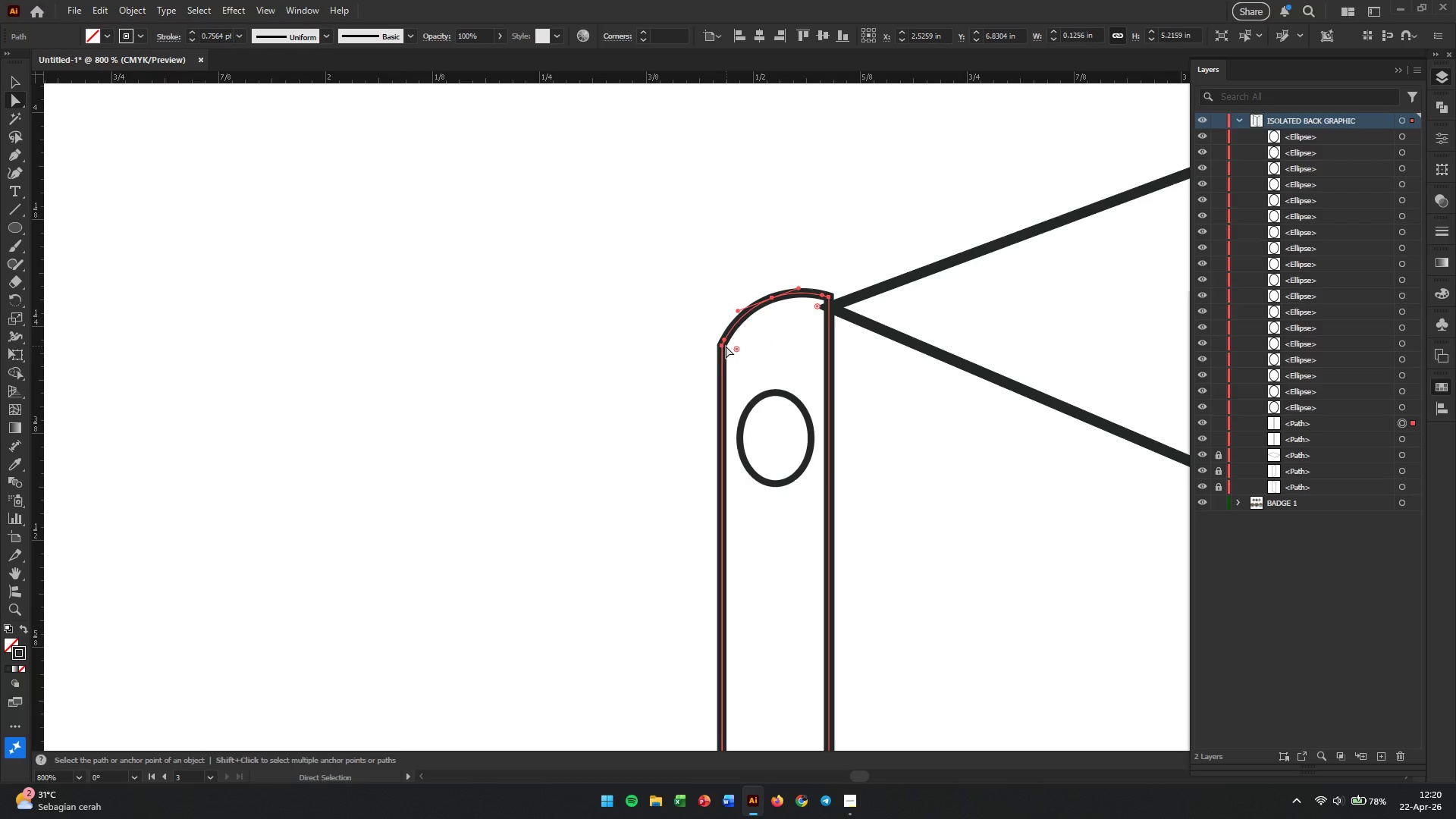 
key(Control+ControlLeft)
 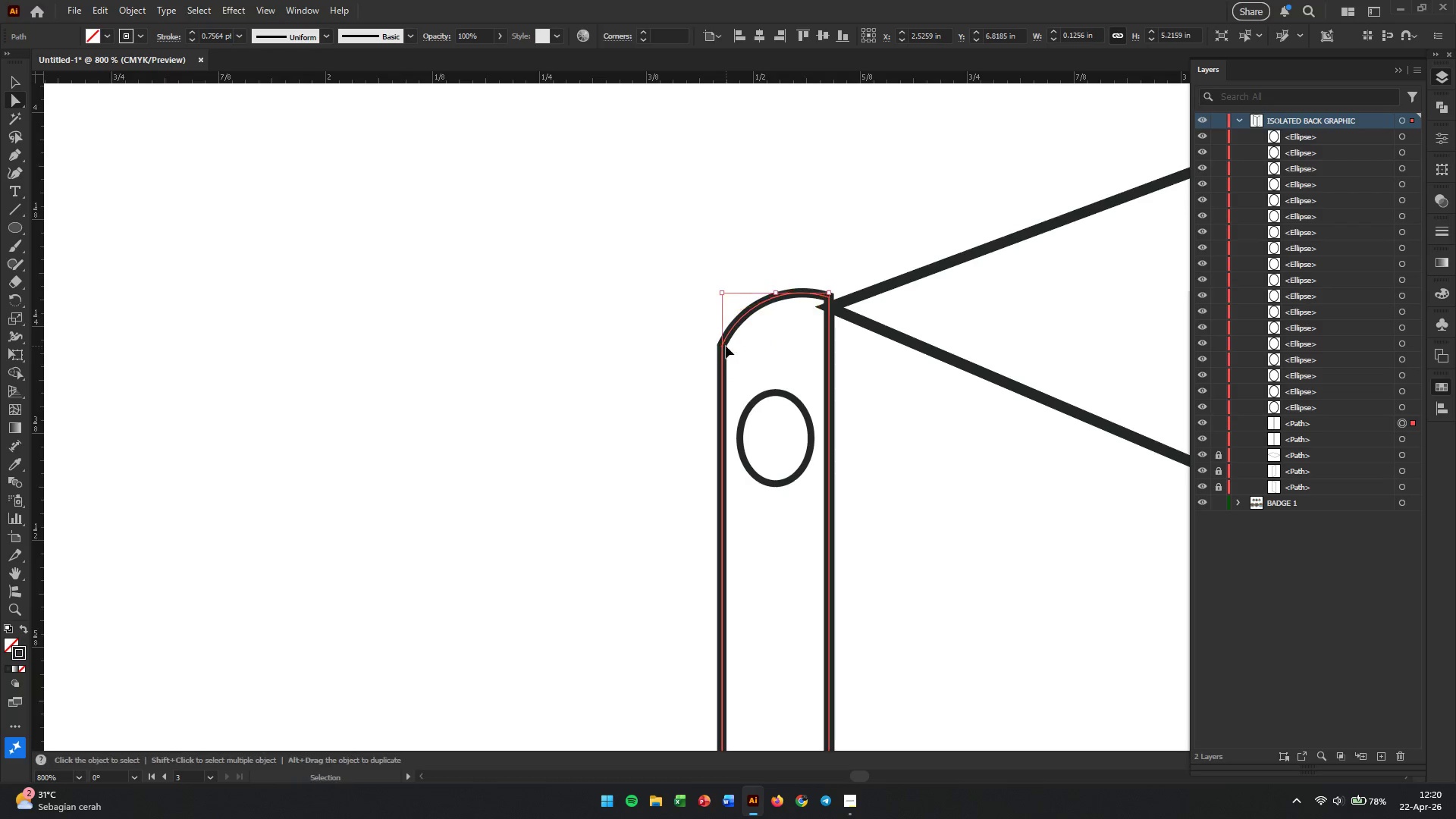 
key(Control+Z)
 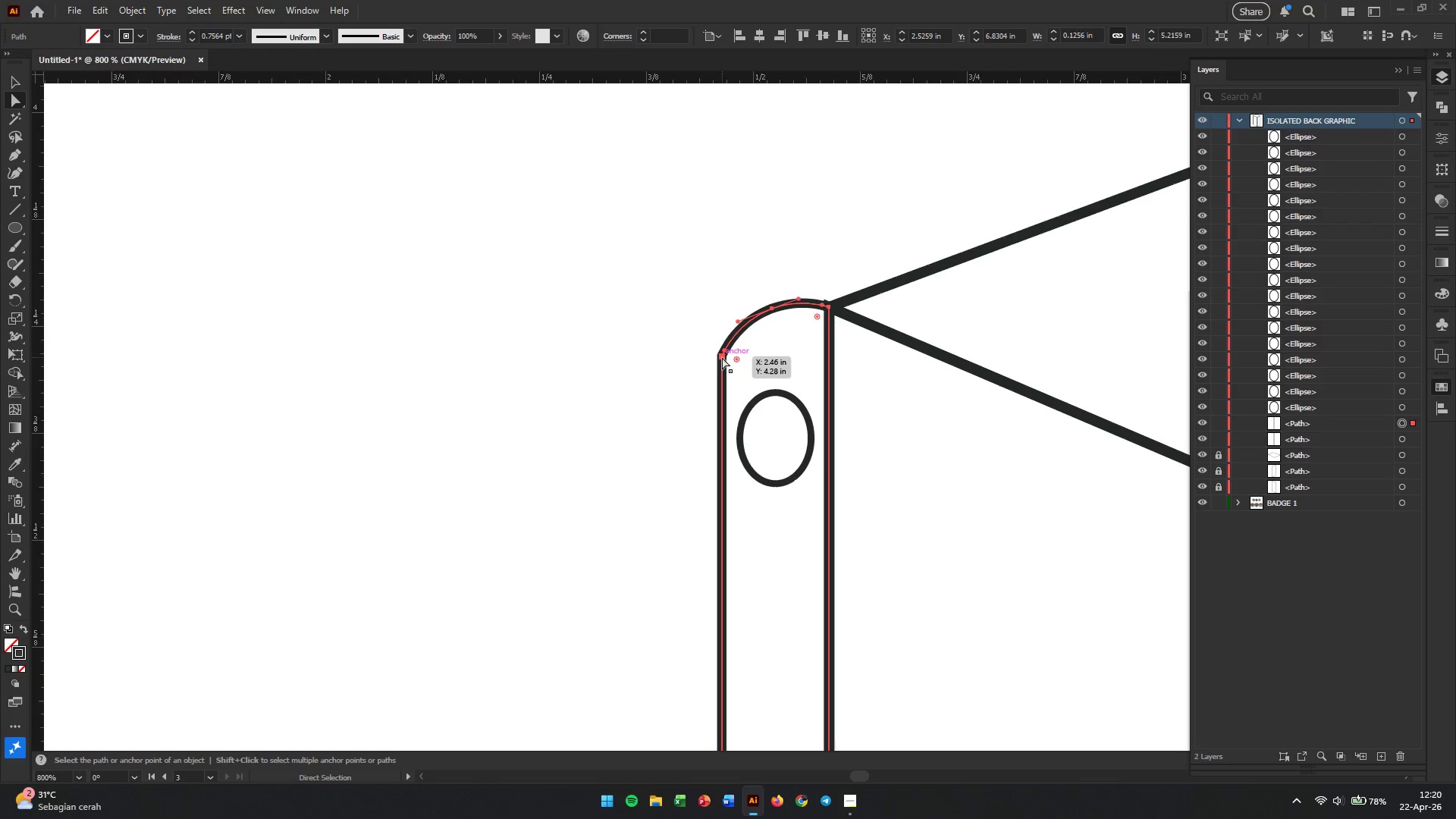 
left_click([722, 357])
 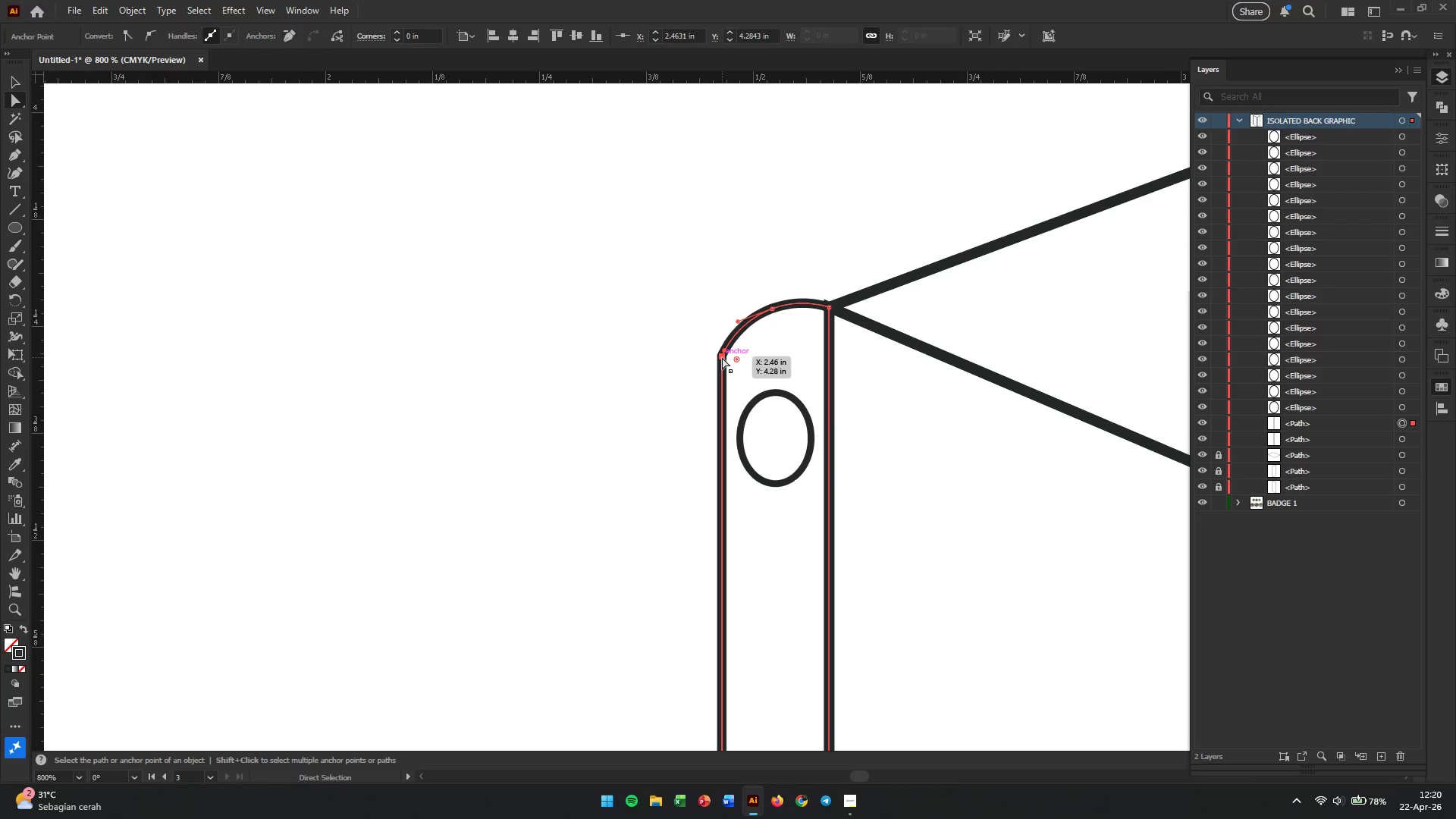 
hold_key(key=AltLeft, duration=0.72)
left_click_drag(start_coordinate=[722, 357], to_coordinate=[716, 339])
 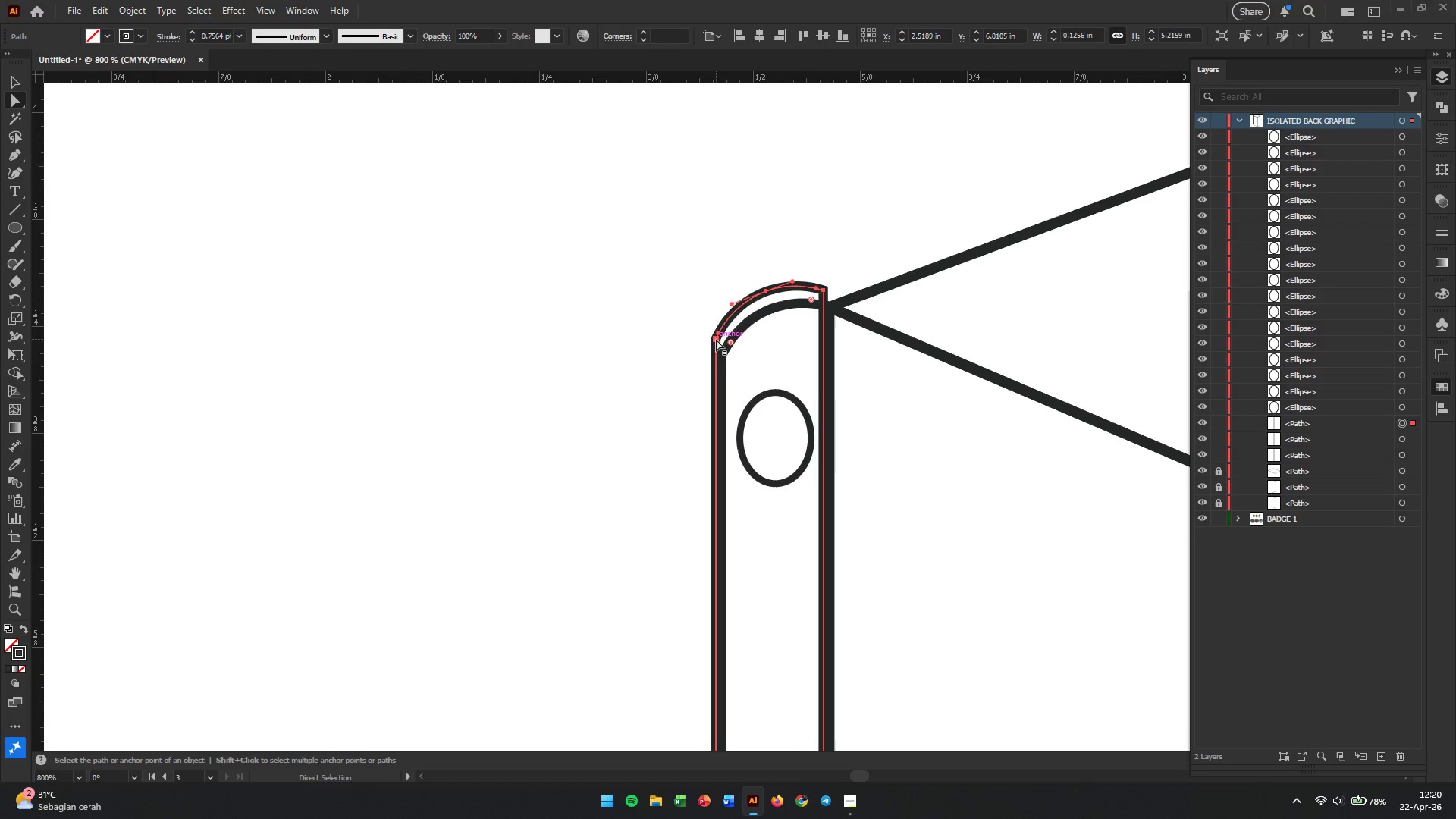 
key(Control+Z)
 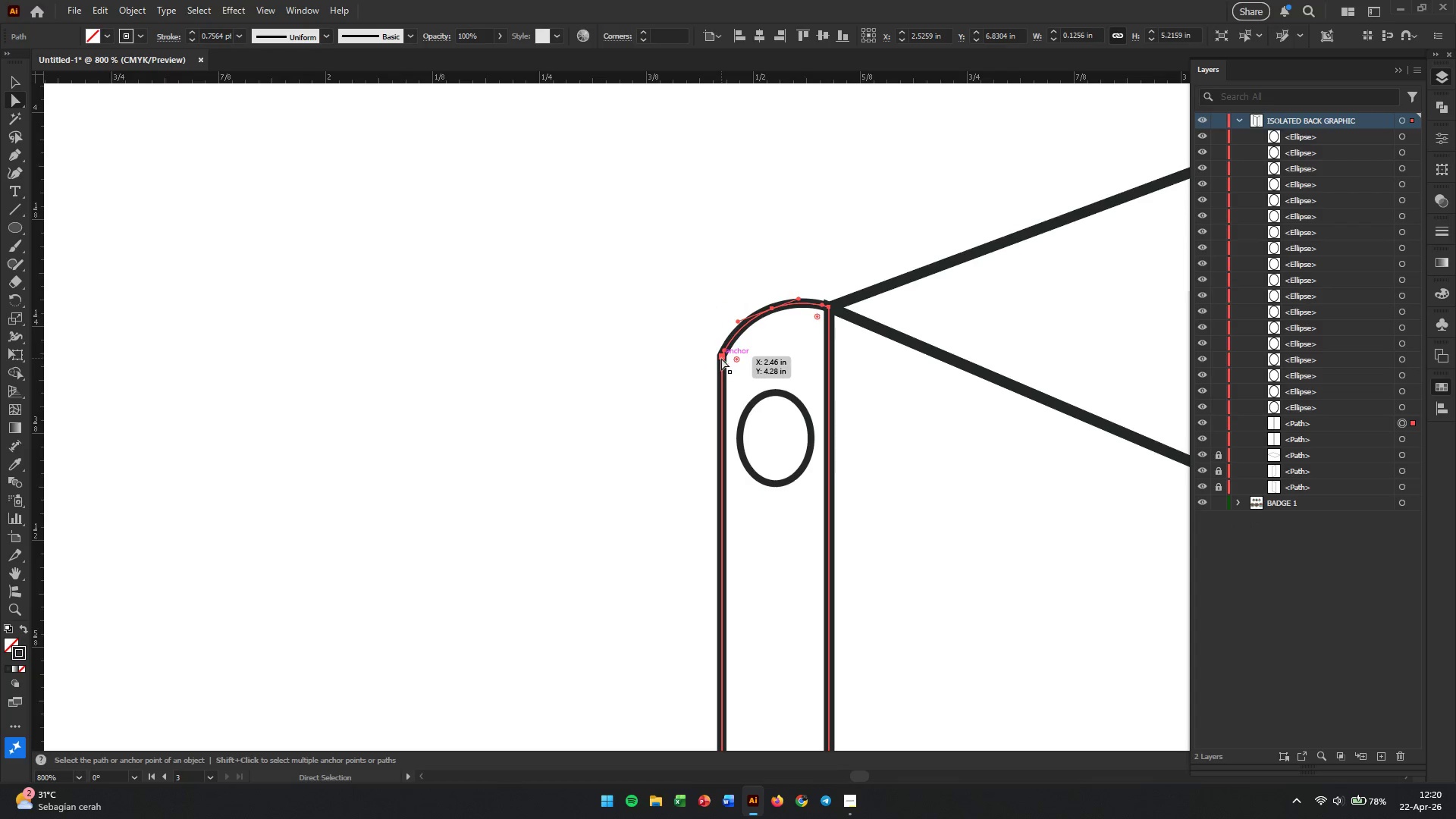 
left_click_drag(start_coordinate=[721, 358], to_coordinate=[720, 344])
 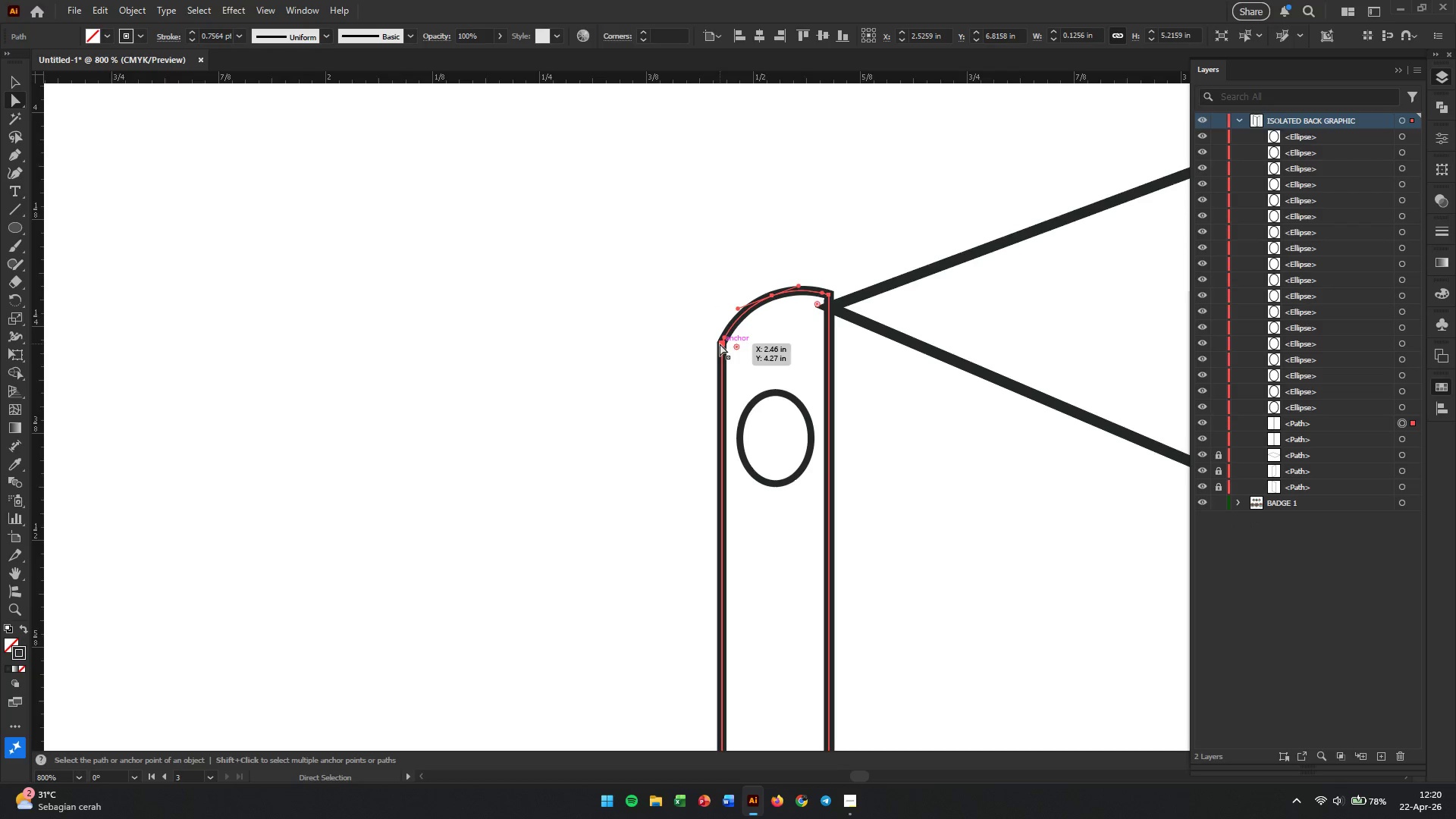 
hold_key(key=ShiftLeft, duration=0.58)
 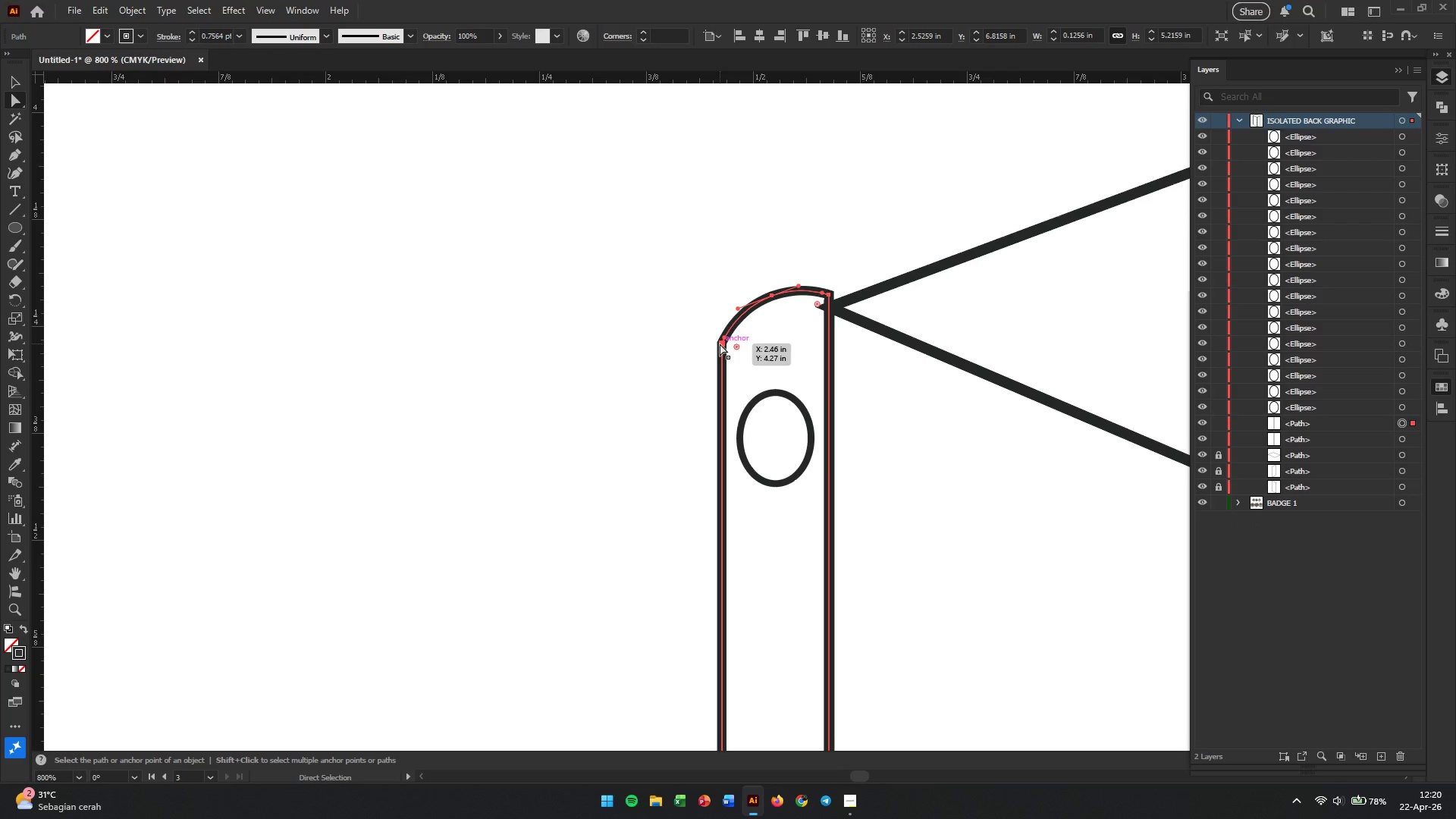 
key(Control+ControlLeft)
 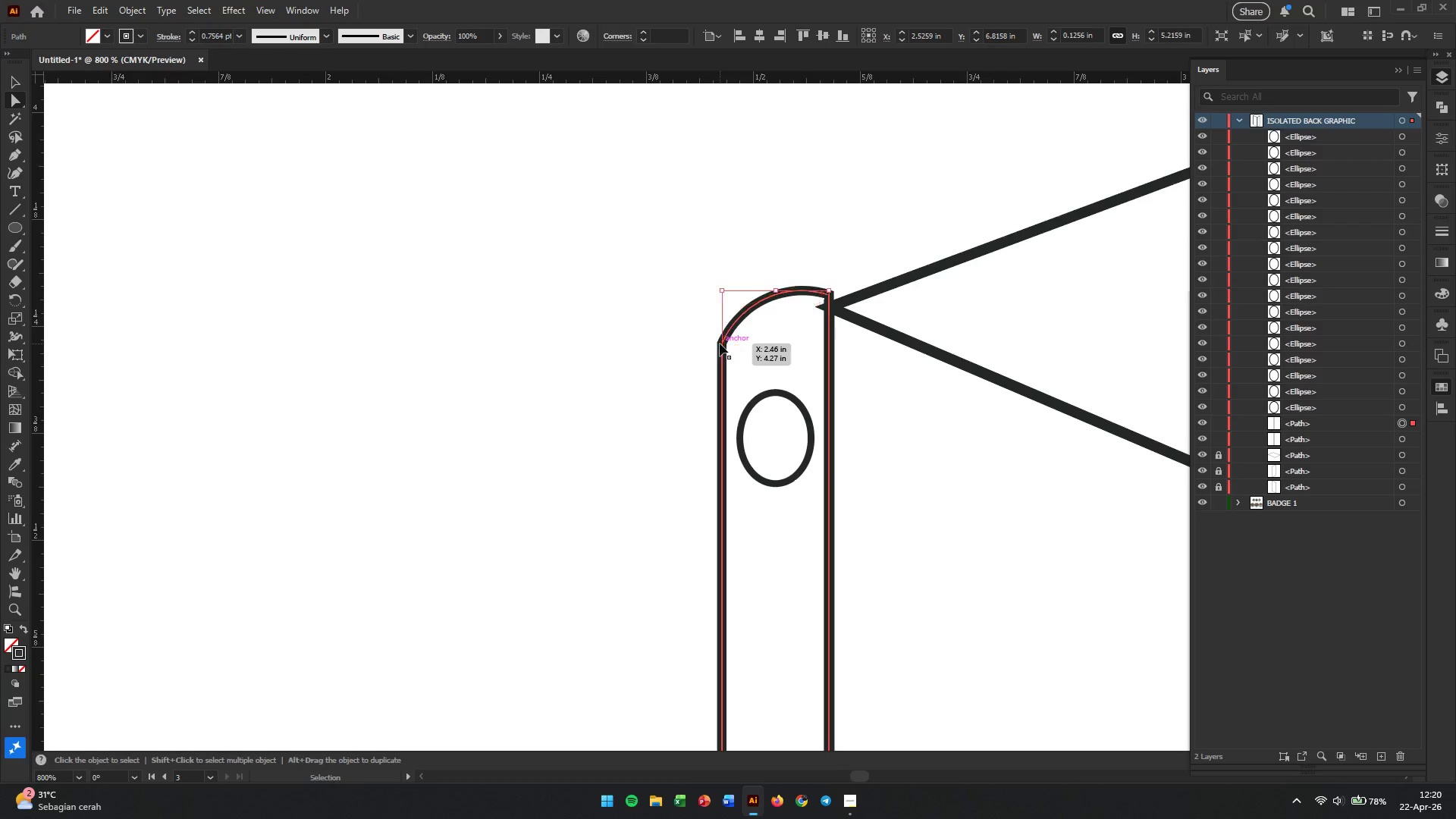 
key(Control+Z)
 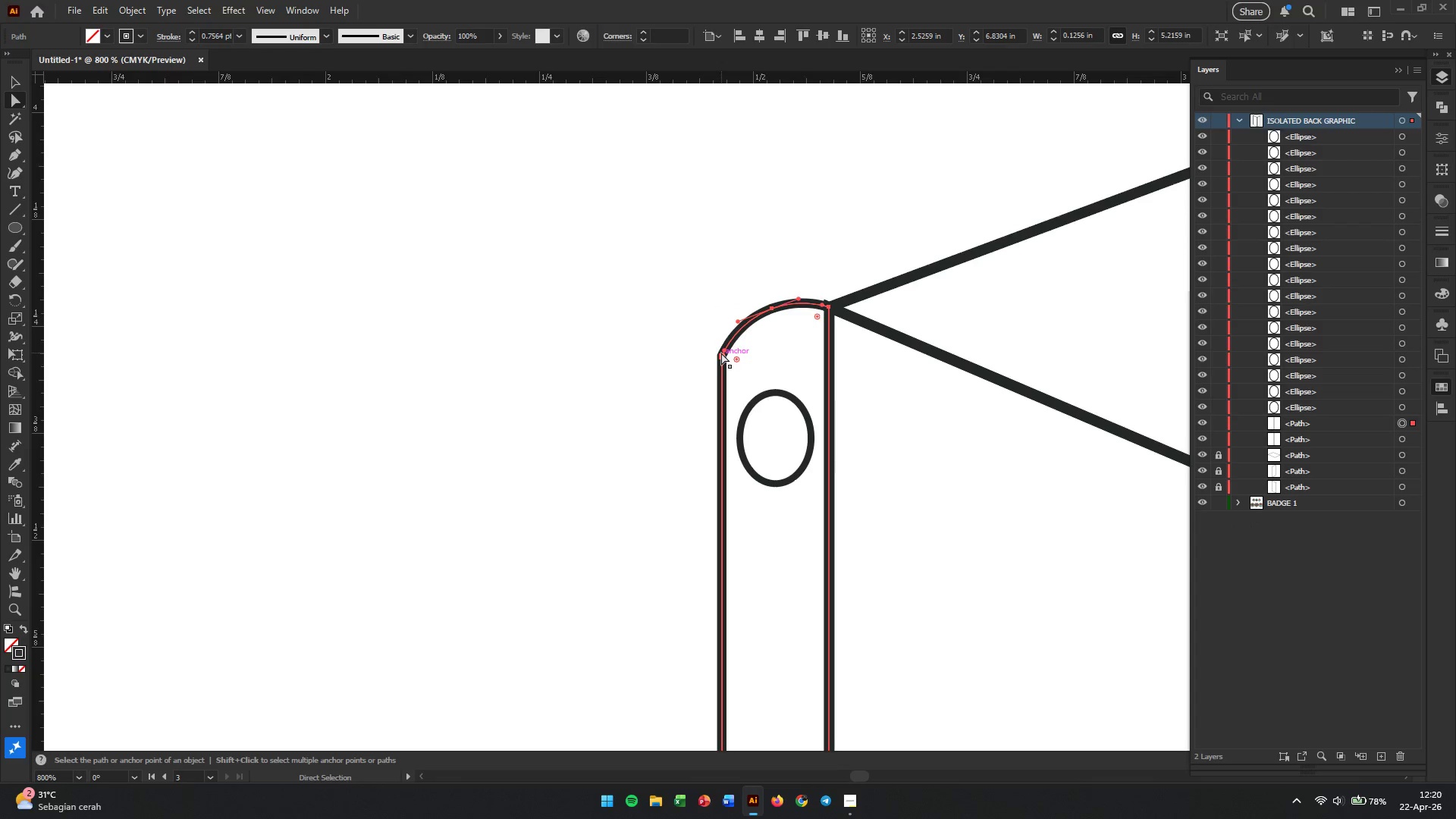 
left_click([721, 355])
 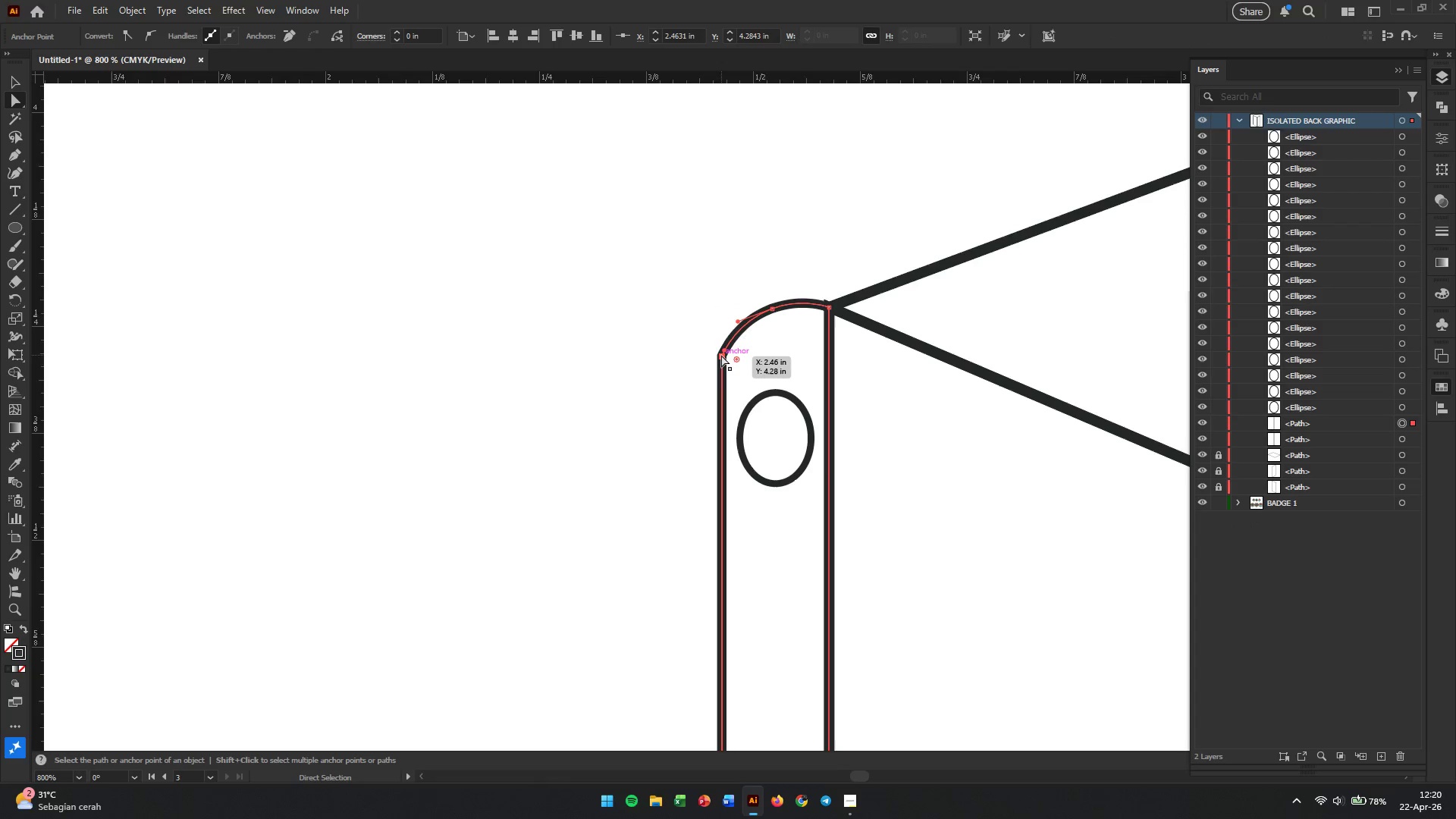 
hold_key(key=ShiftLeft, duration=0.81)
left_click_drag(start_coordinate=[721, 355], to_coordinate=[717, 333])
 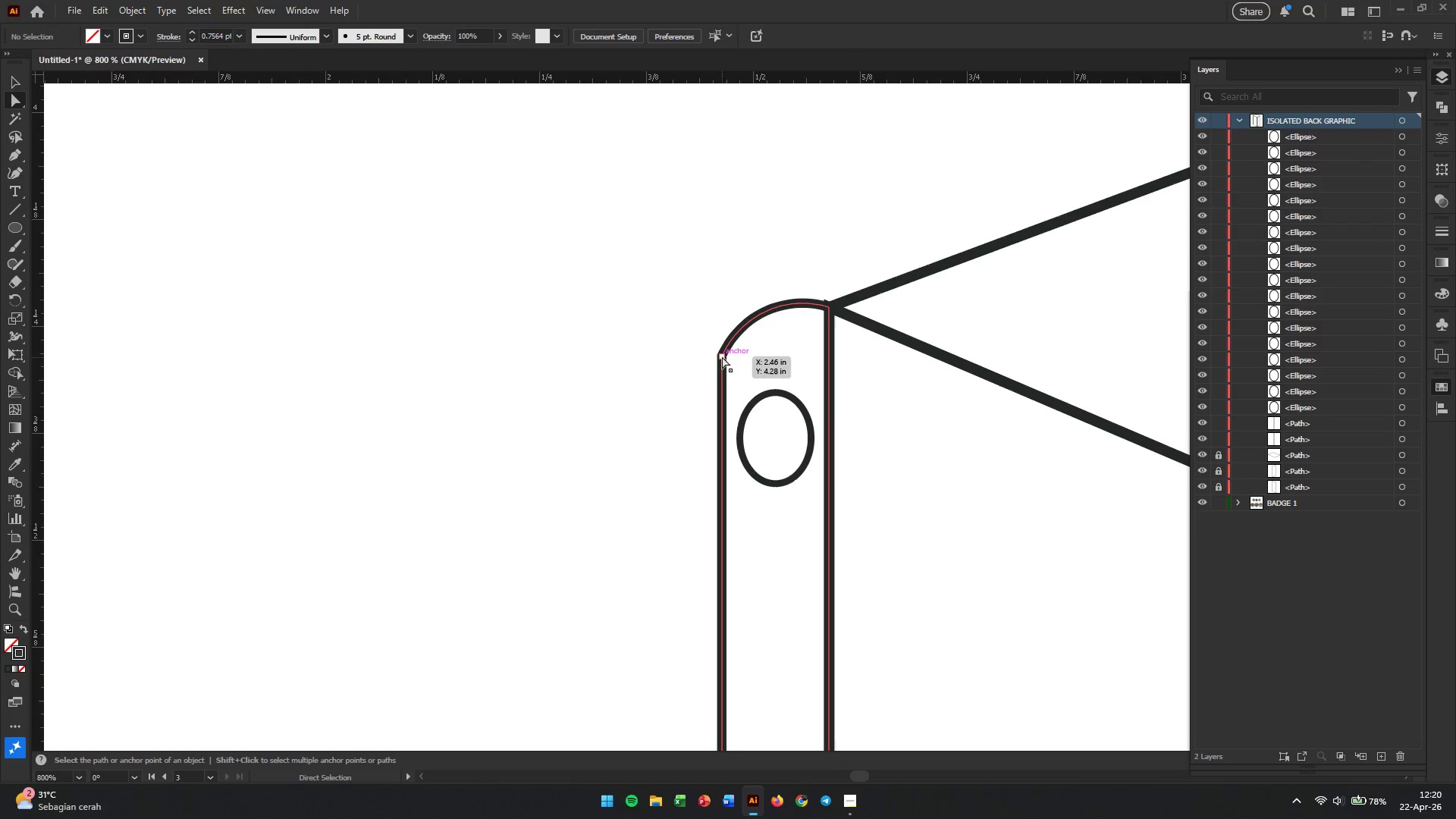 
left_click_drag(start_coordinate=[722, 355], to_coordinate=[720, 277])
 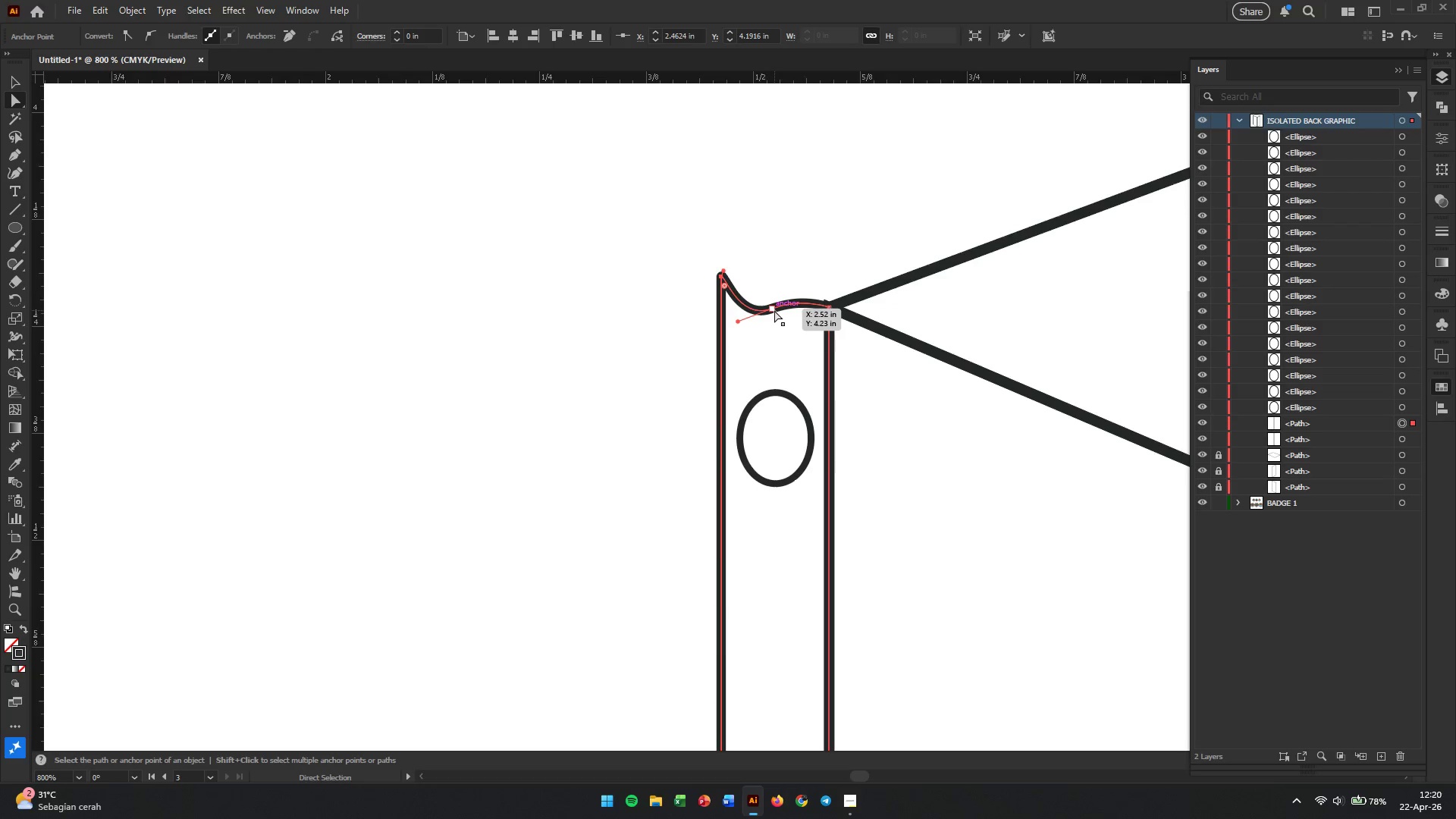 
left_click_drag(start_coordinate=[774, 310], to_coordinate=[756, 268])
 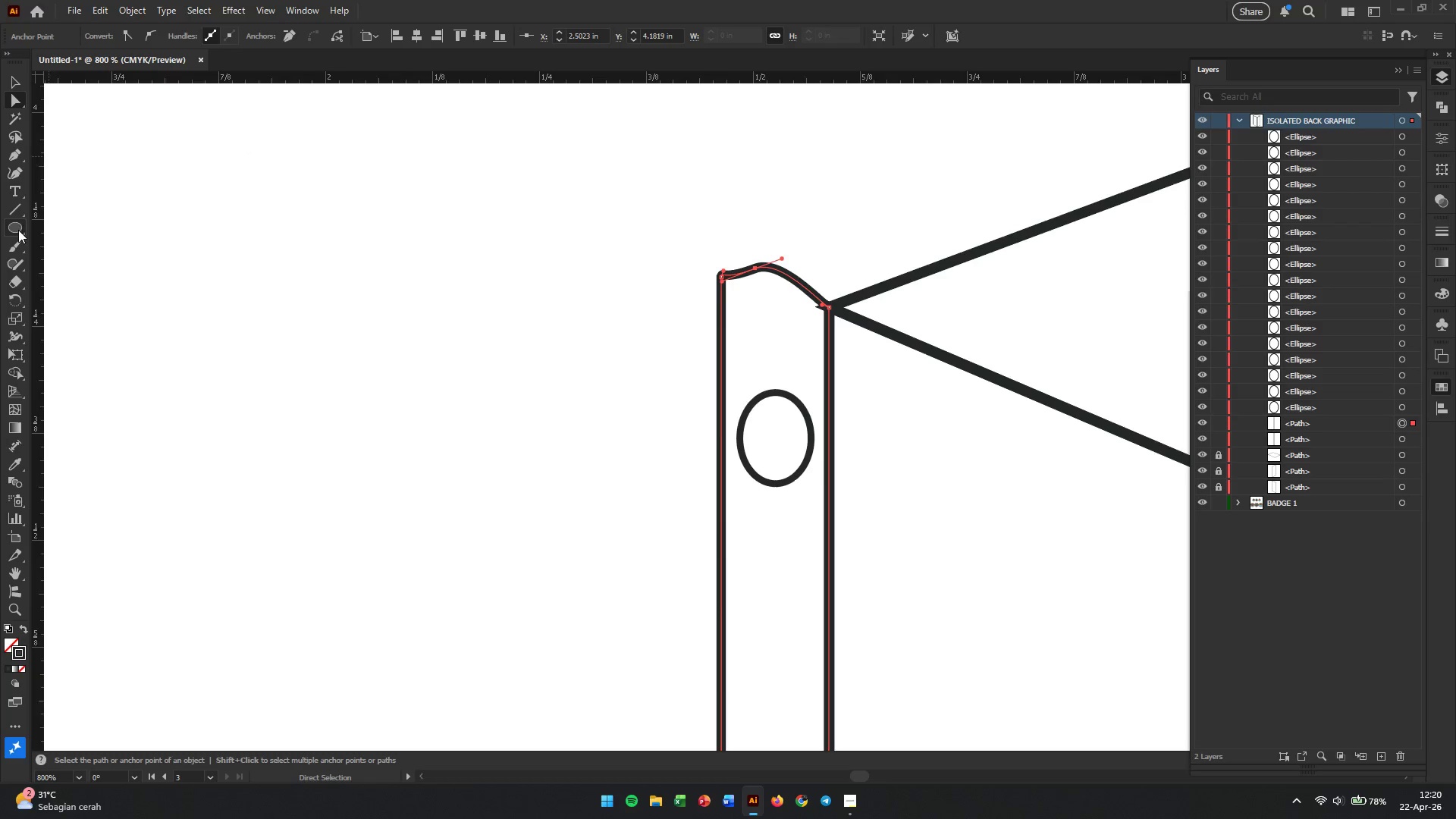 
left_click([12, 168])
 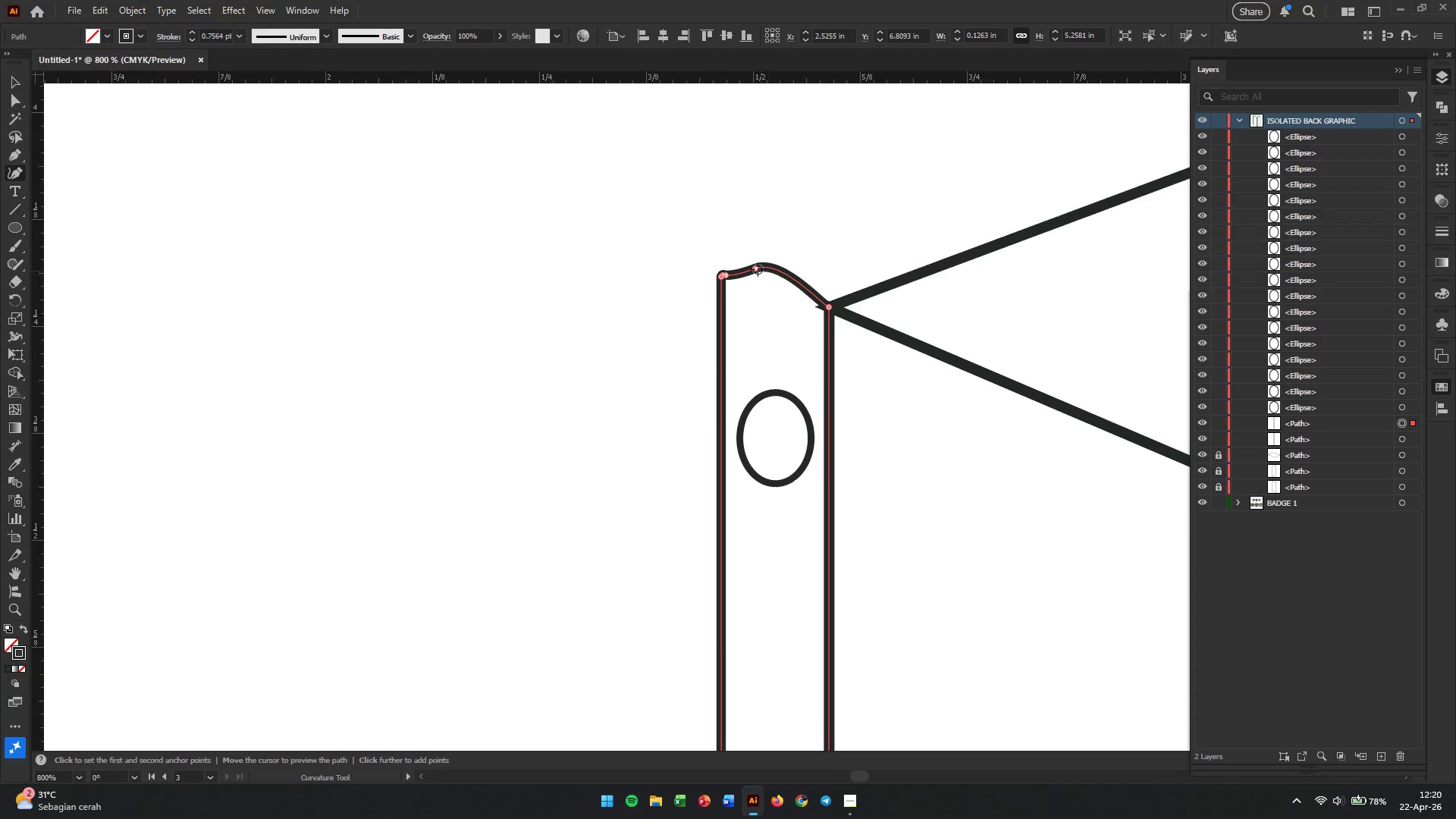 
left_click([758, 269])
 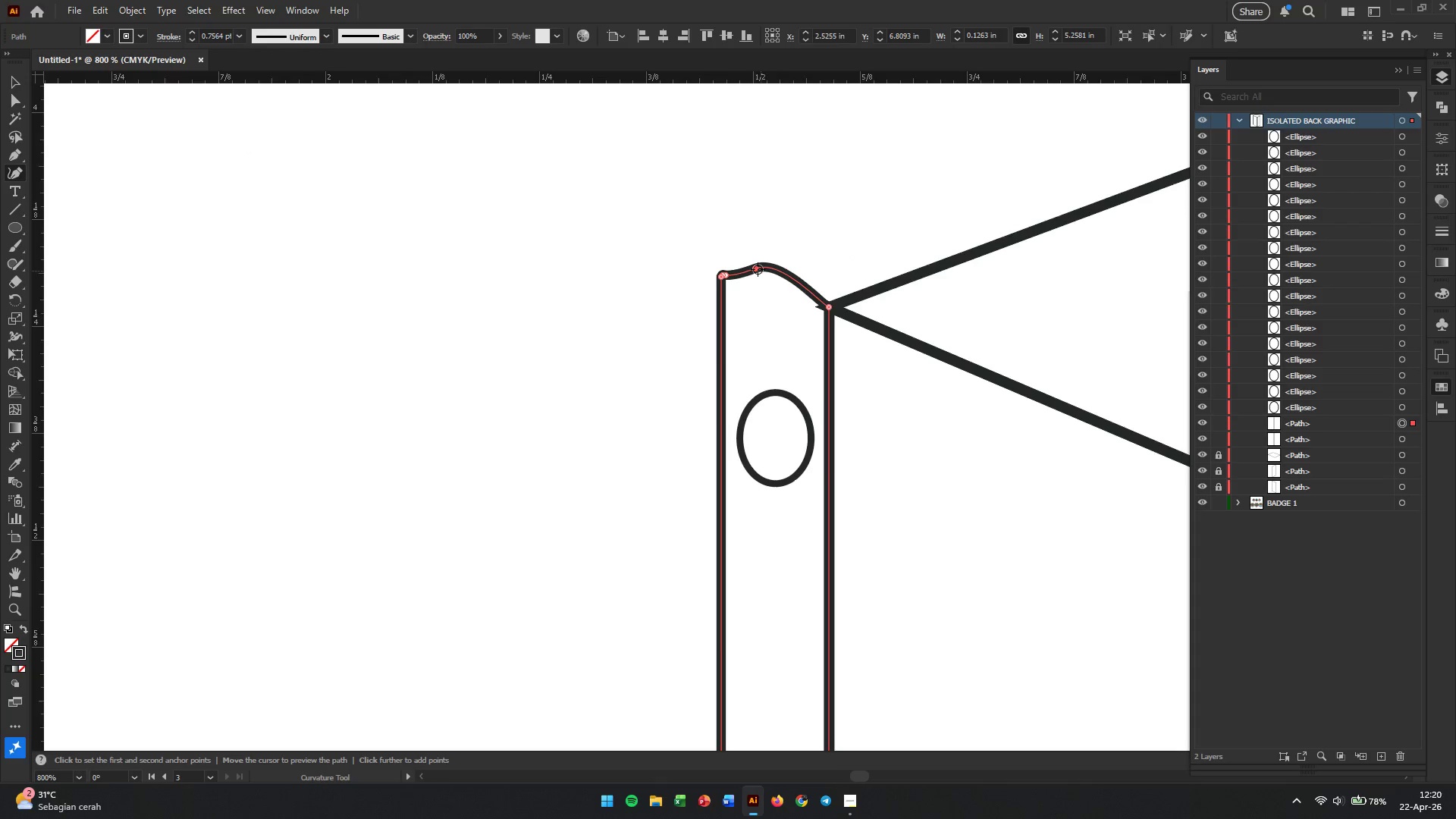 
key(Backspace)
 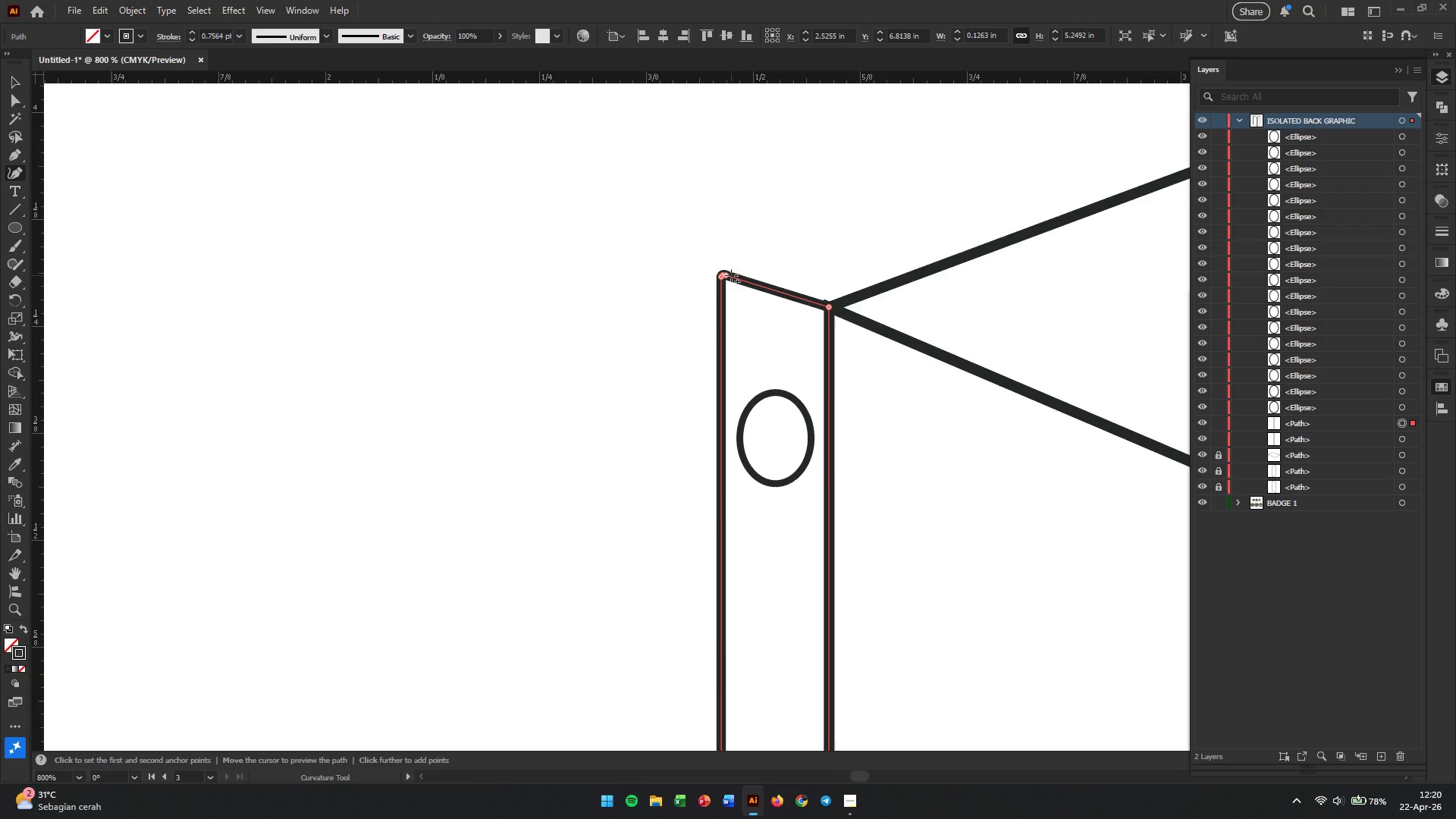 
hold_key(key=AltLeft, duration=0.53)
scroll: coordinate [730, 275], scroll_direction: up, amount: 4.0
 